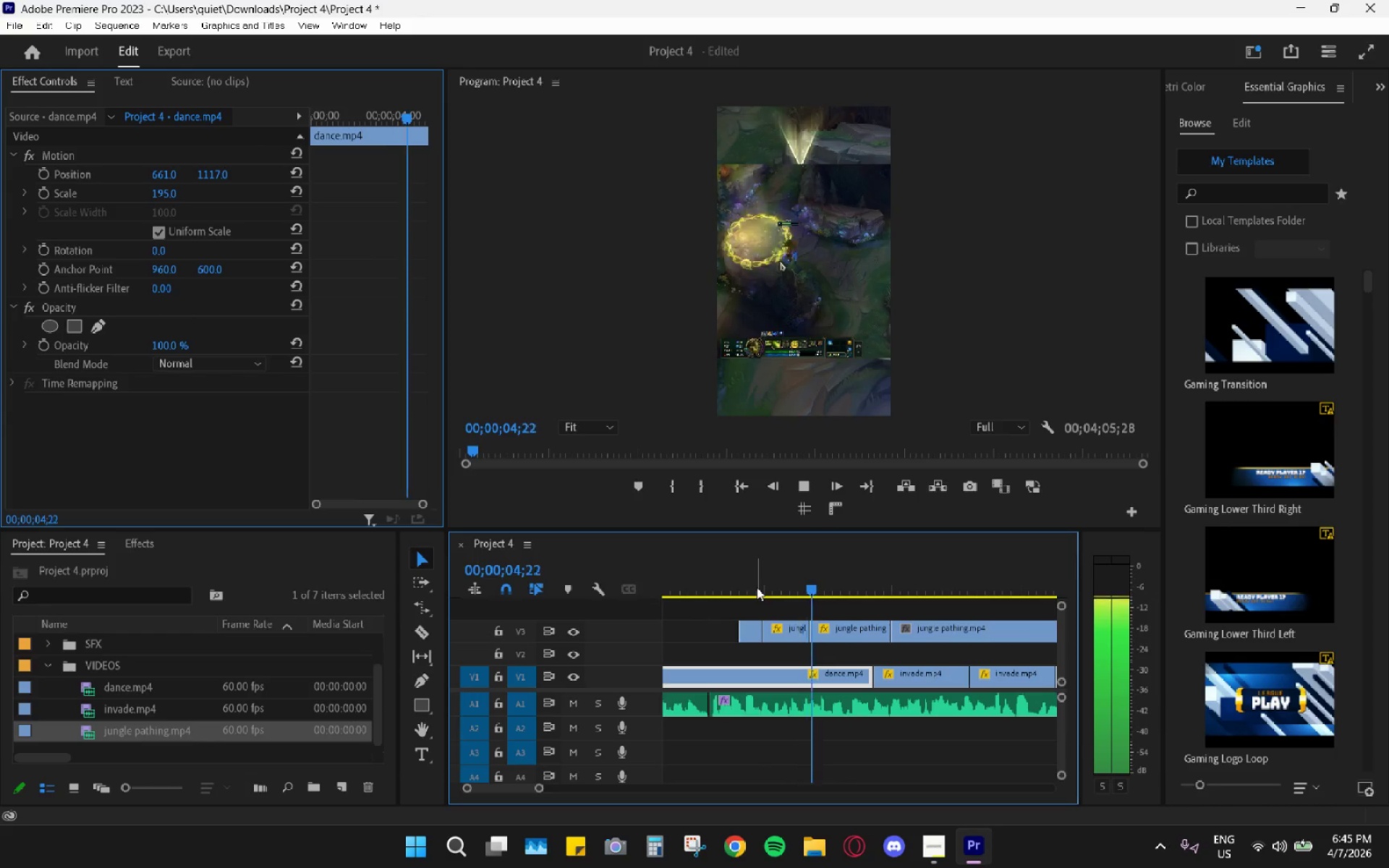 
key(Space)
 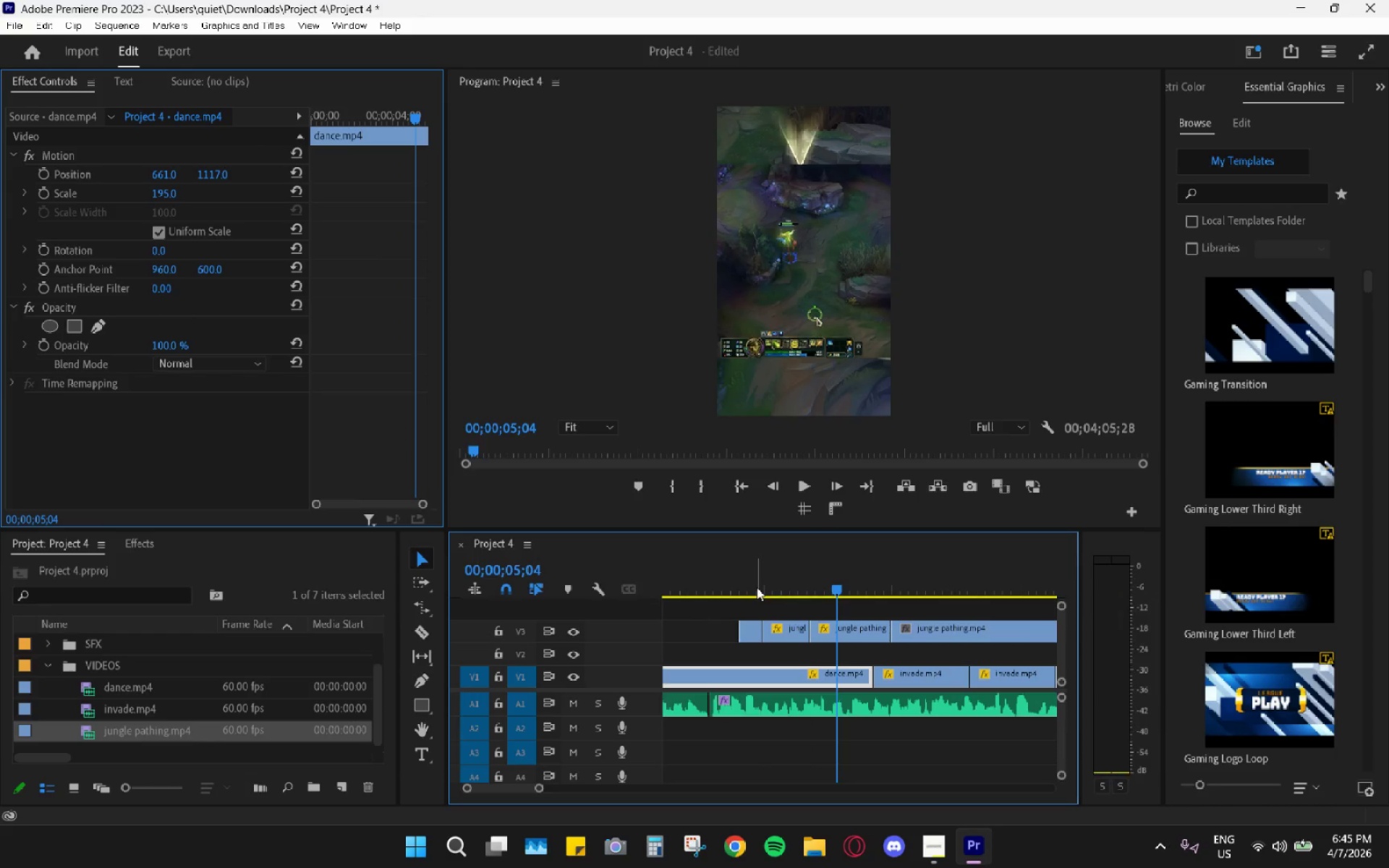 
left_click_drag(start_coordinate=[757, 587], to_coordinate=[794, 594])
 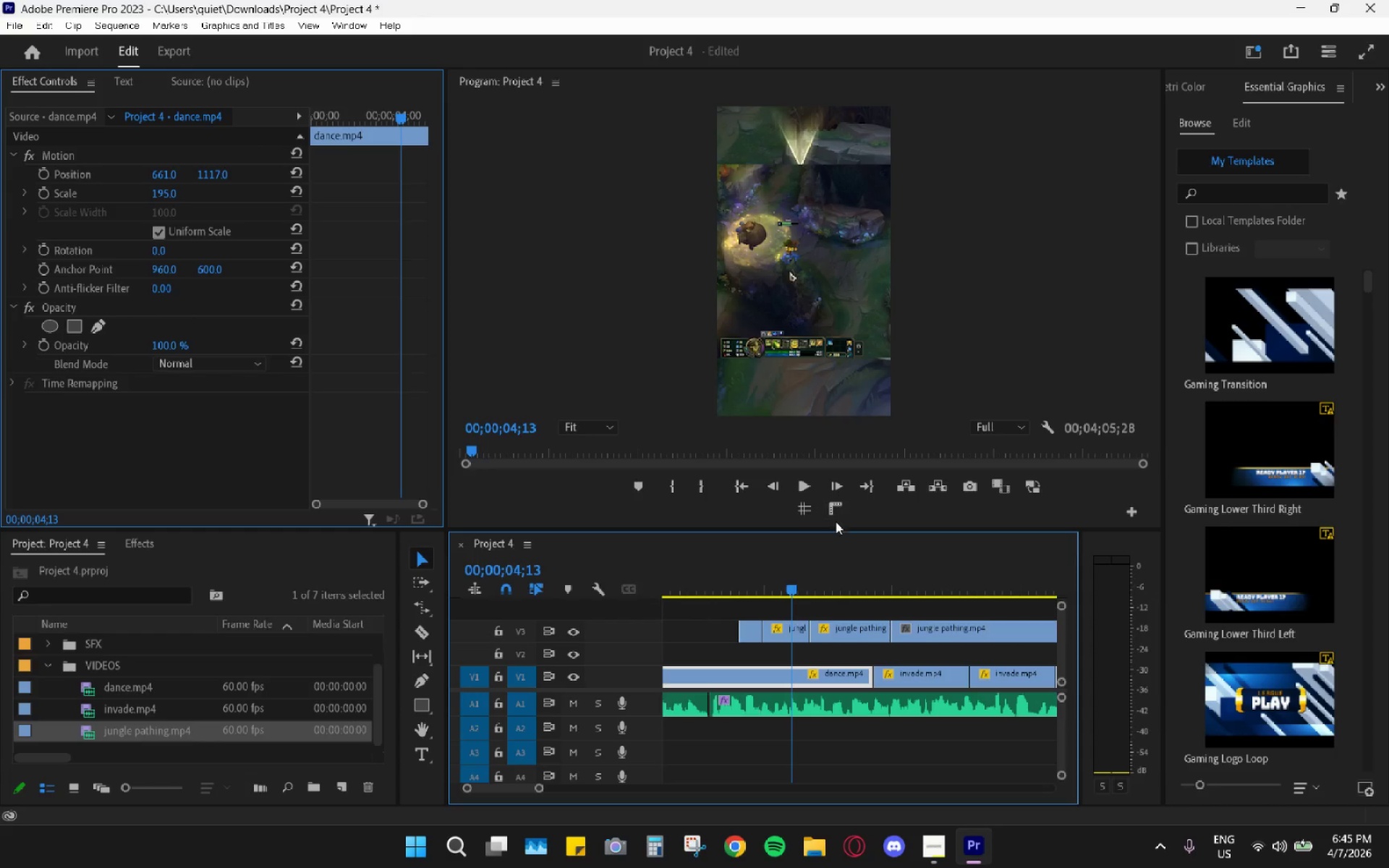 
key(Control+Z)
 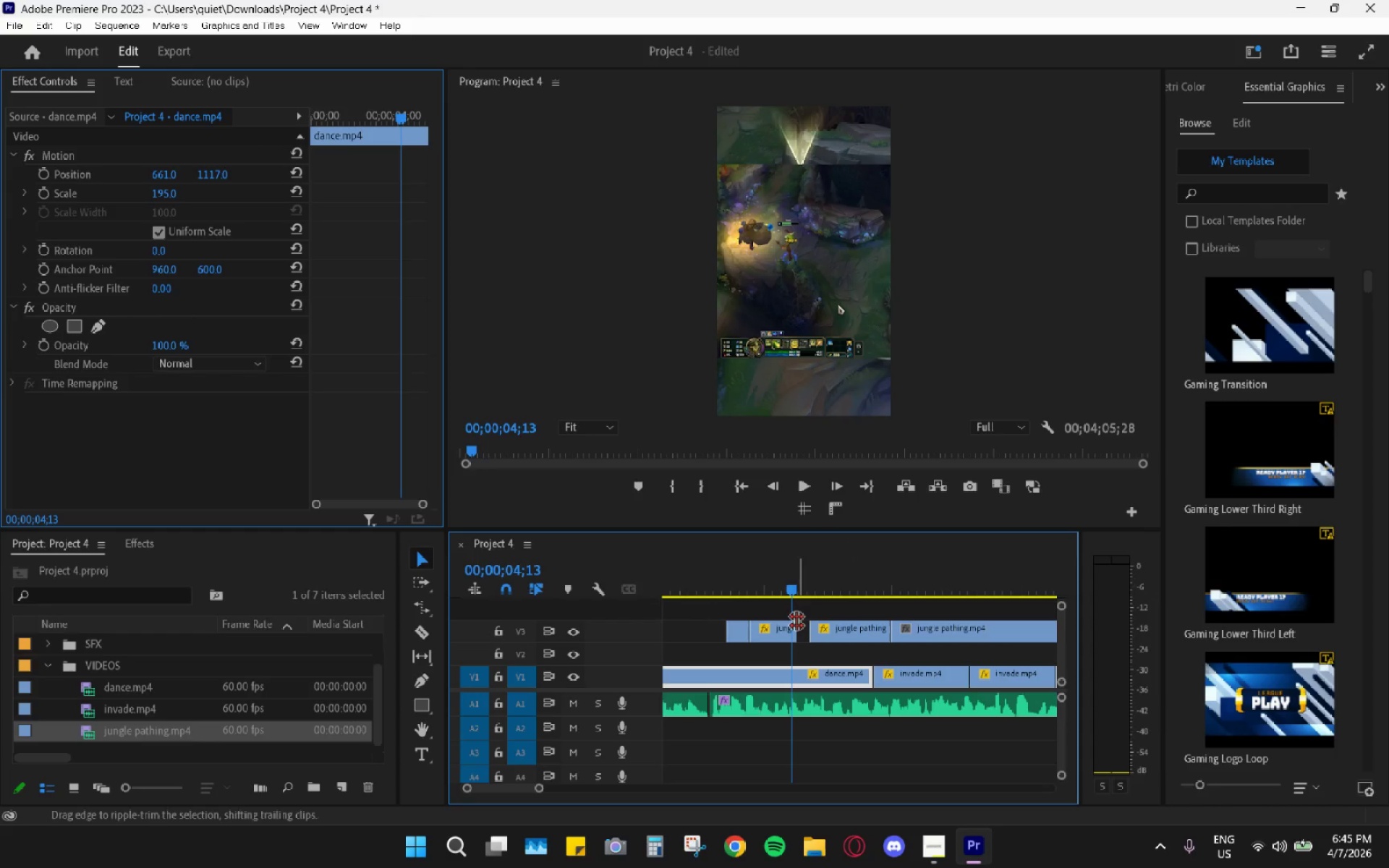 
key(Control+Z)
 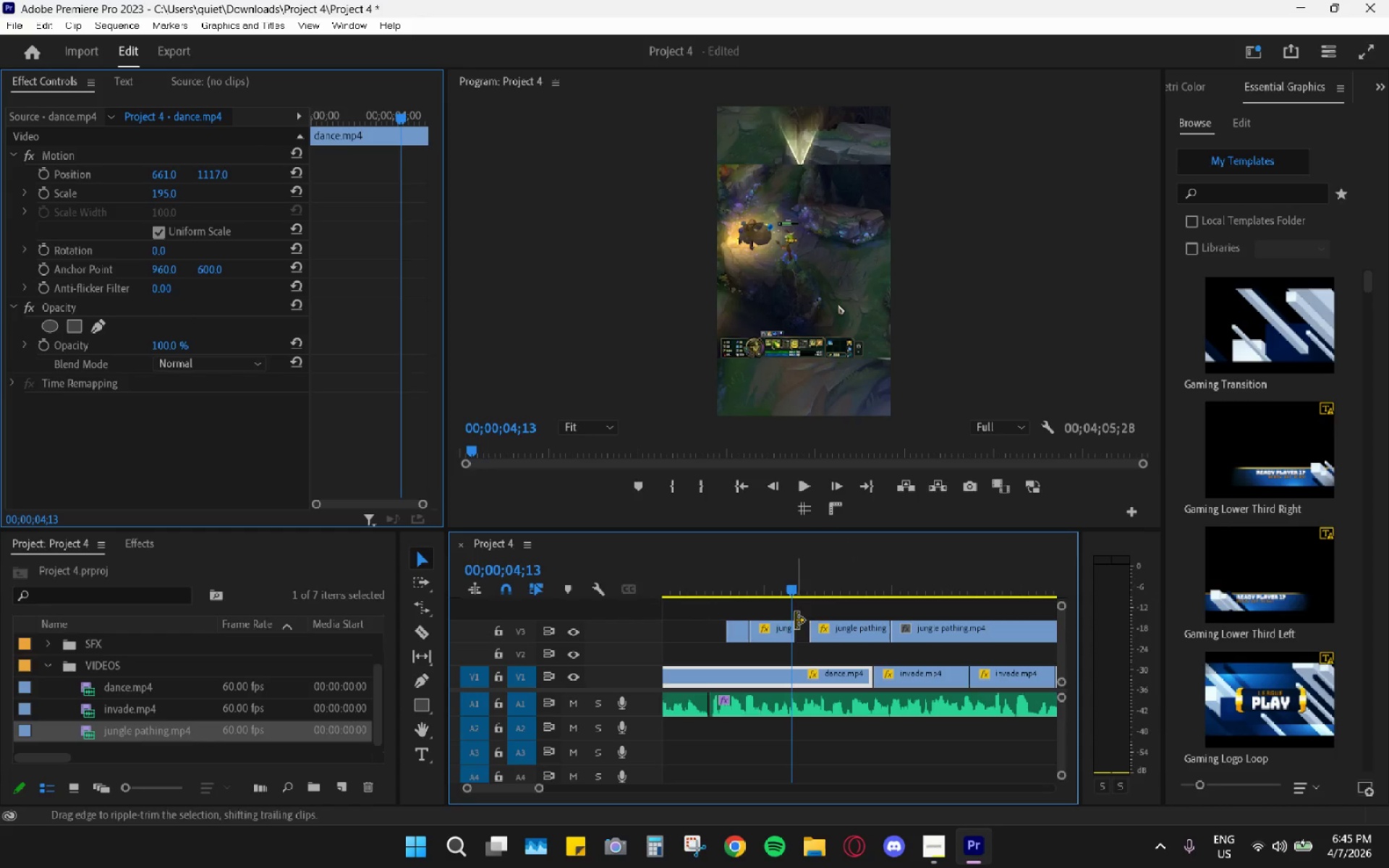 
key(Control+Z)
 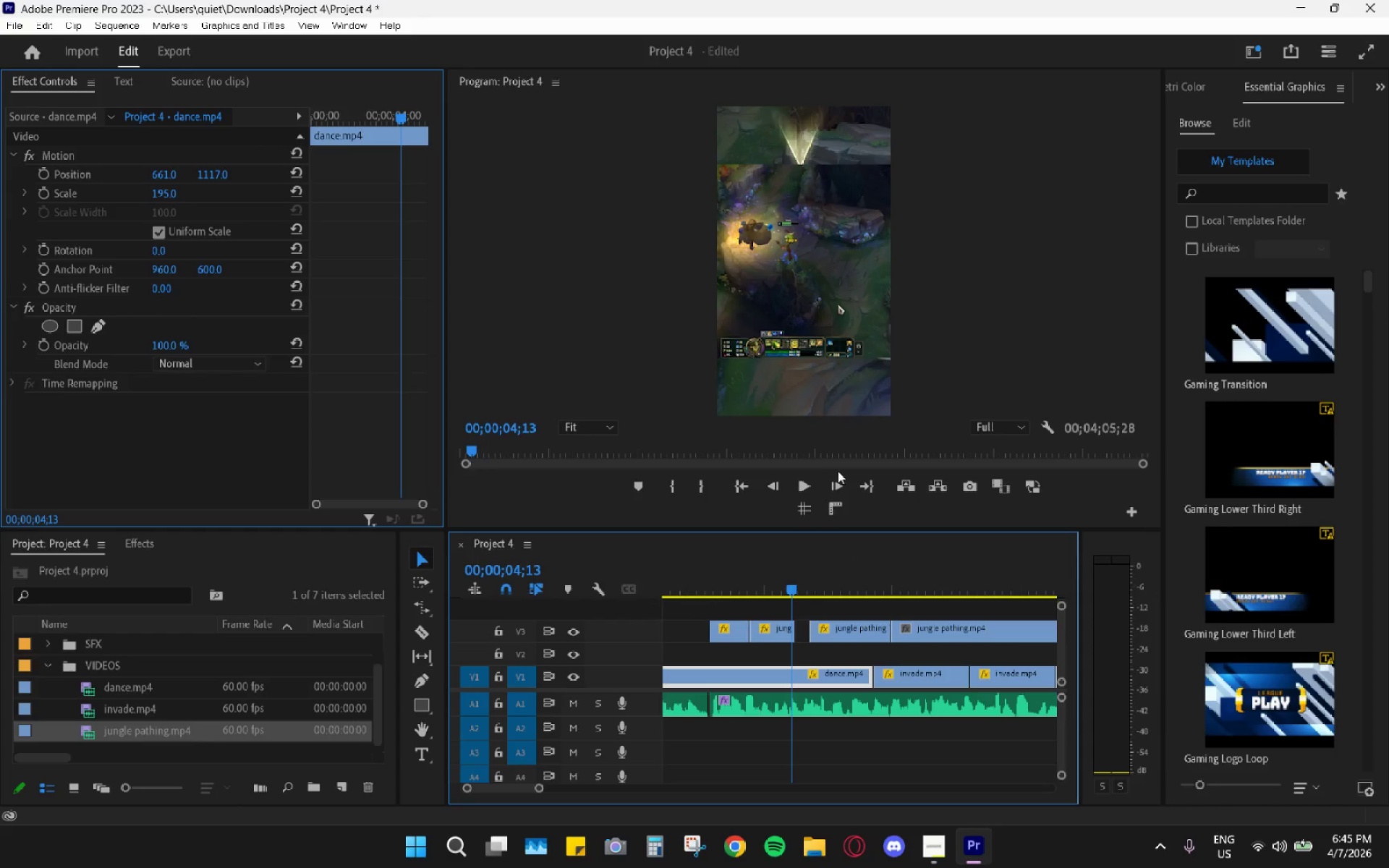 
key(Control+Z)
 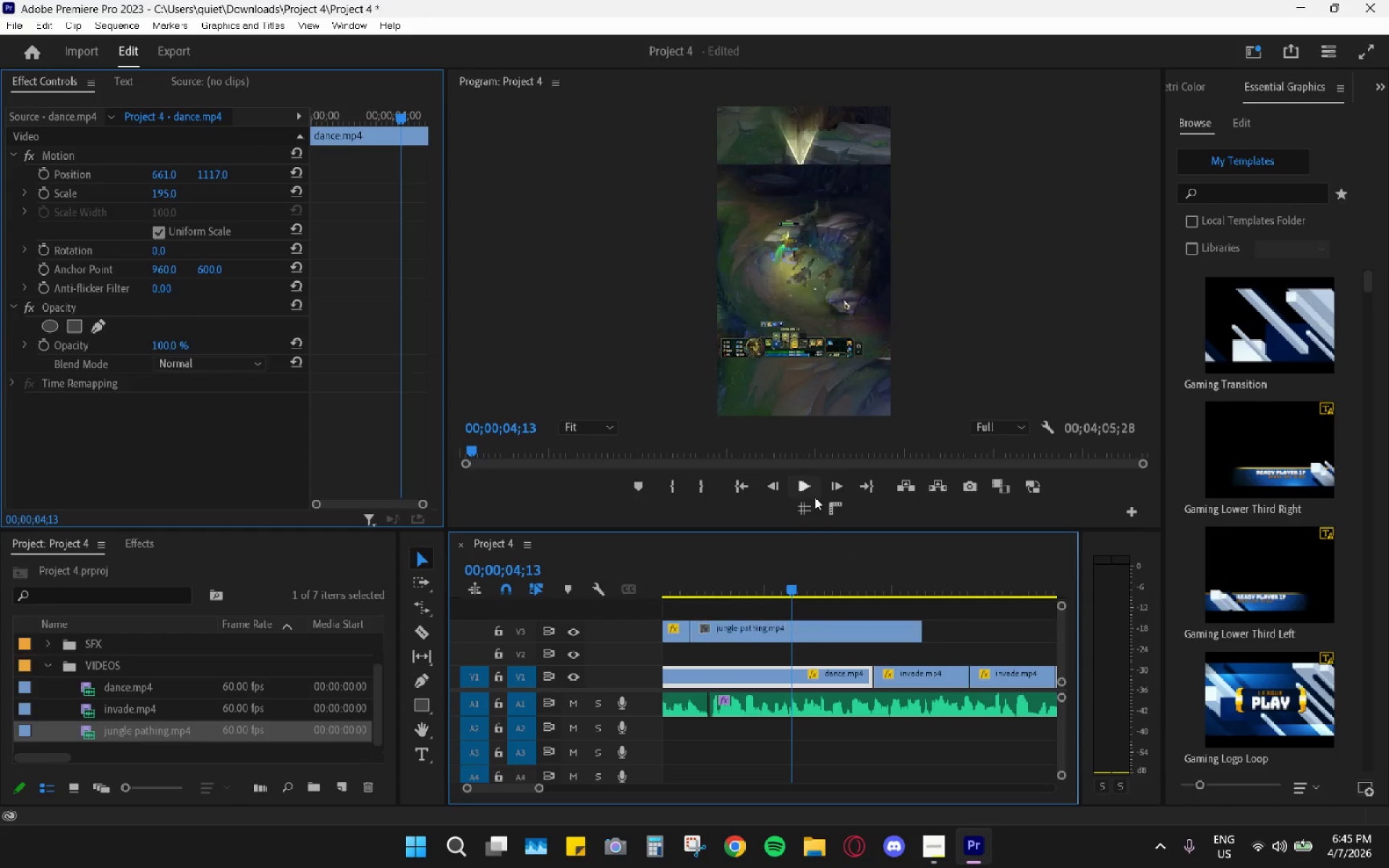 
key(Control+Z)
 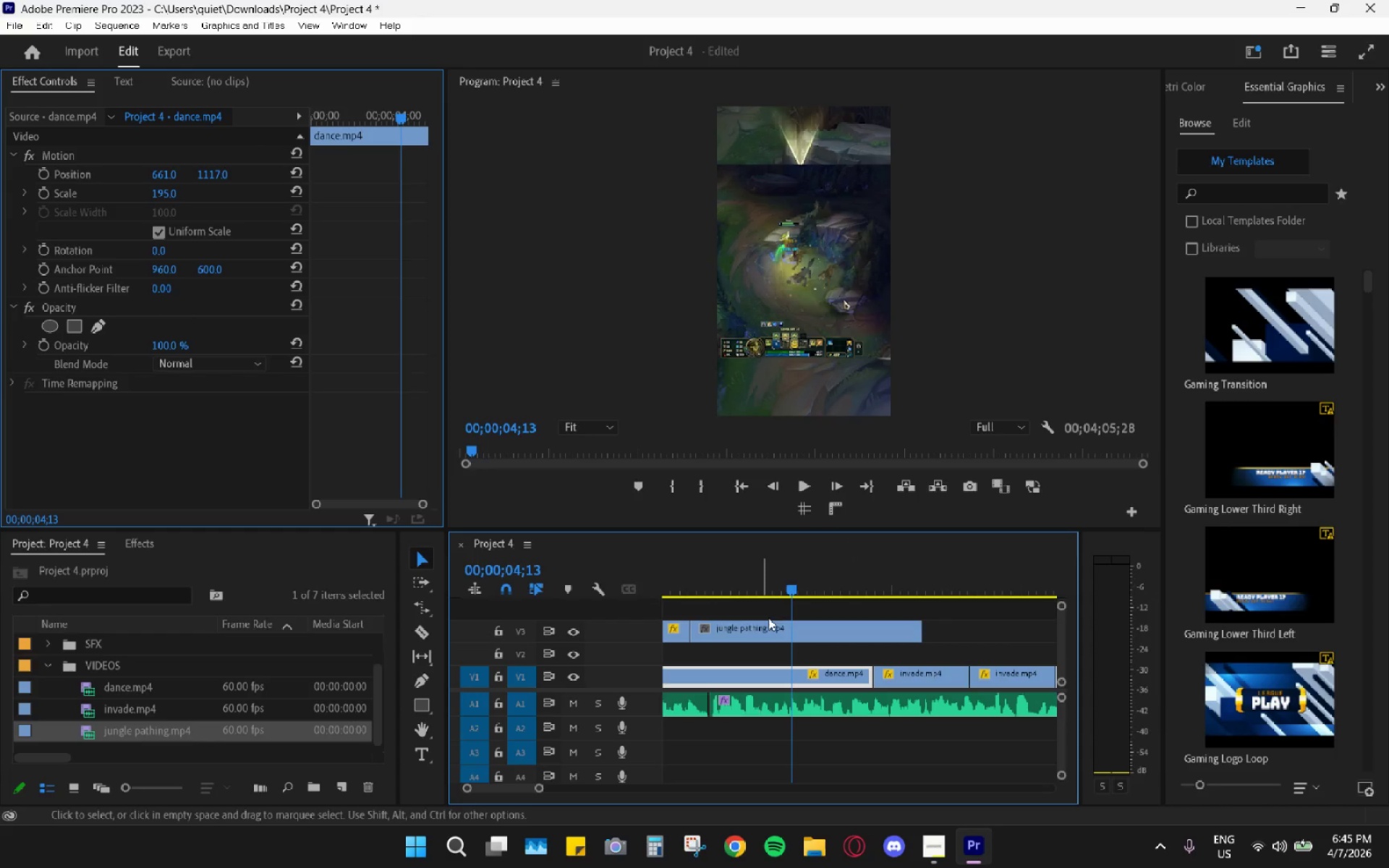 
hold_key(key=AltLeft, duration=0.62)
 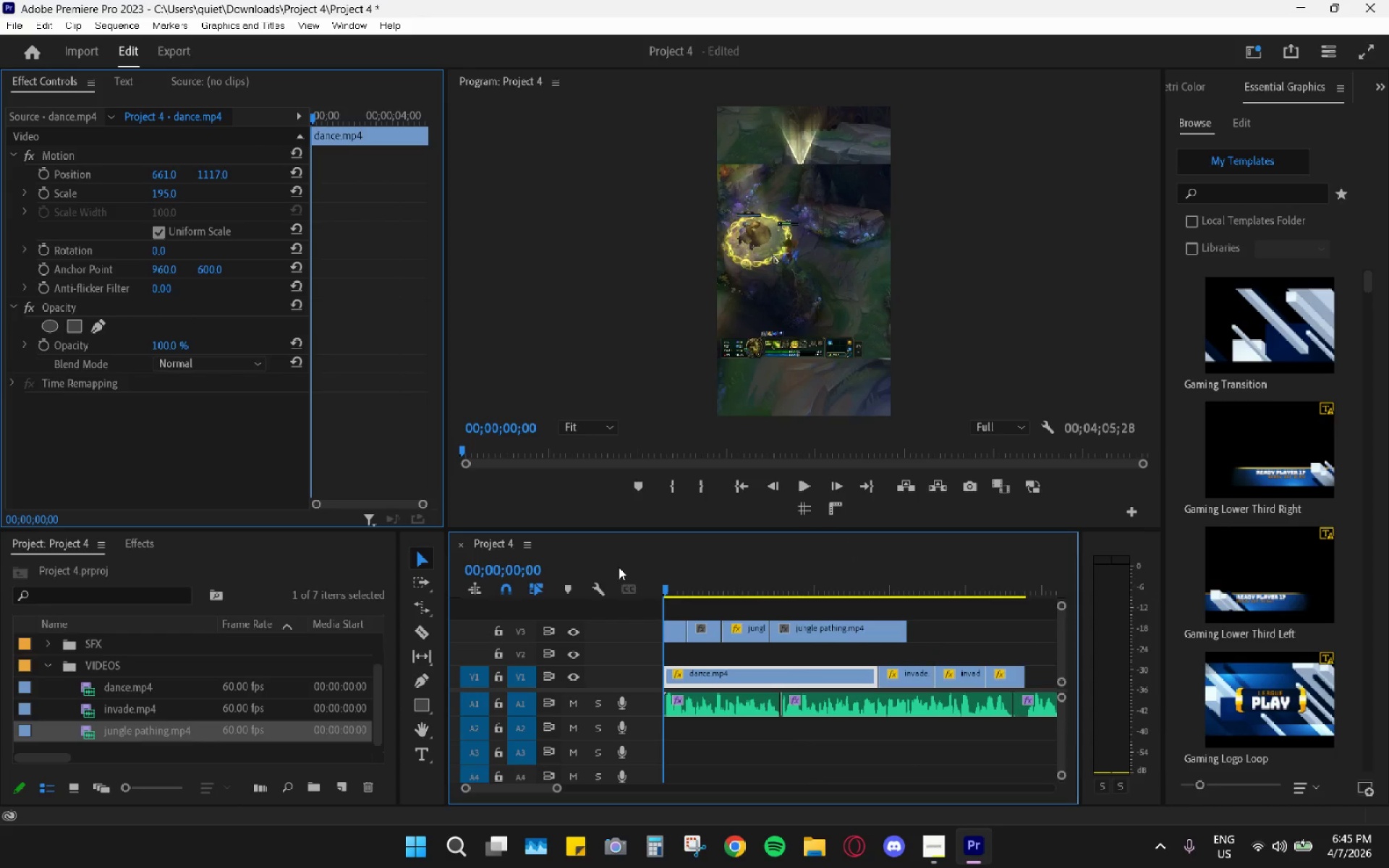 
scroll: coordinate [806, 631], scroll_direction: up, amount: 11.0
 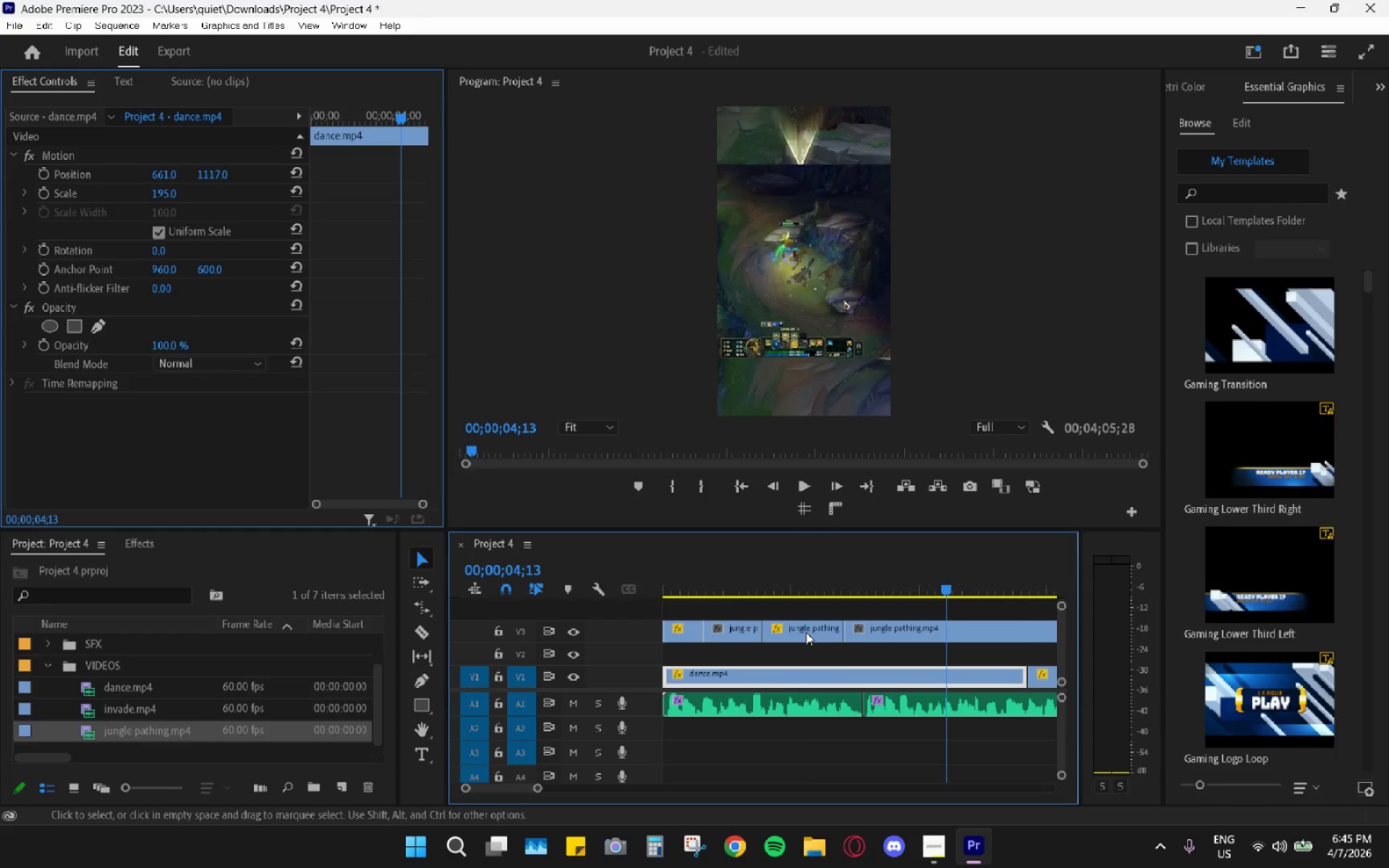 
scroll: coordinate [805, 632], scroll_direction: down, amount: 5.0
 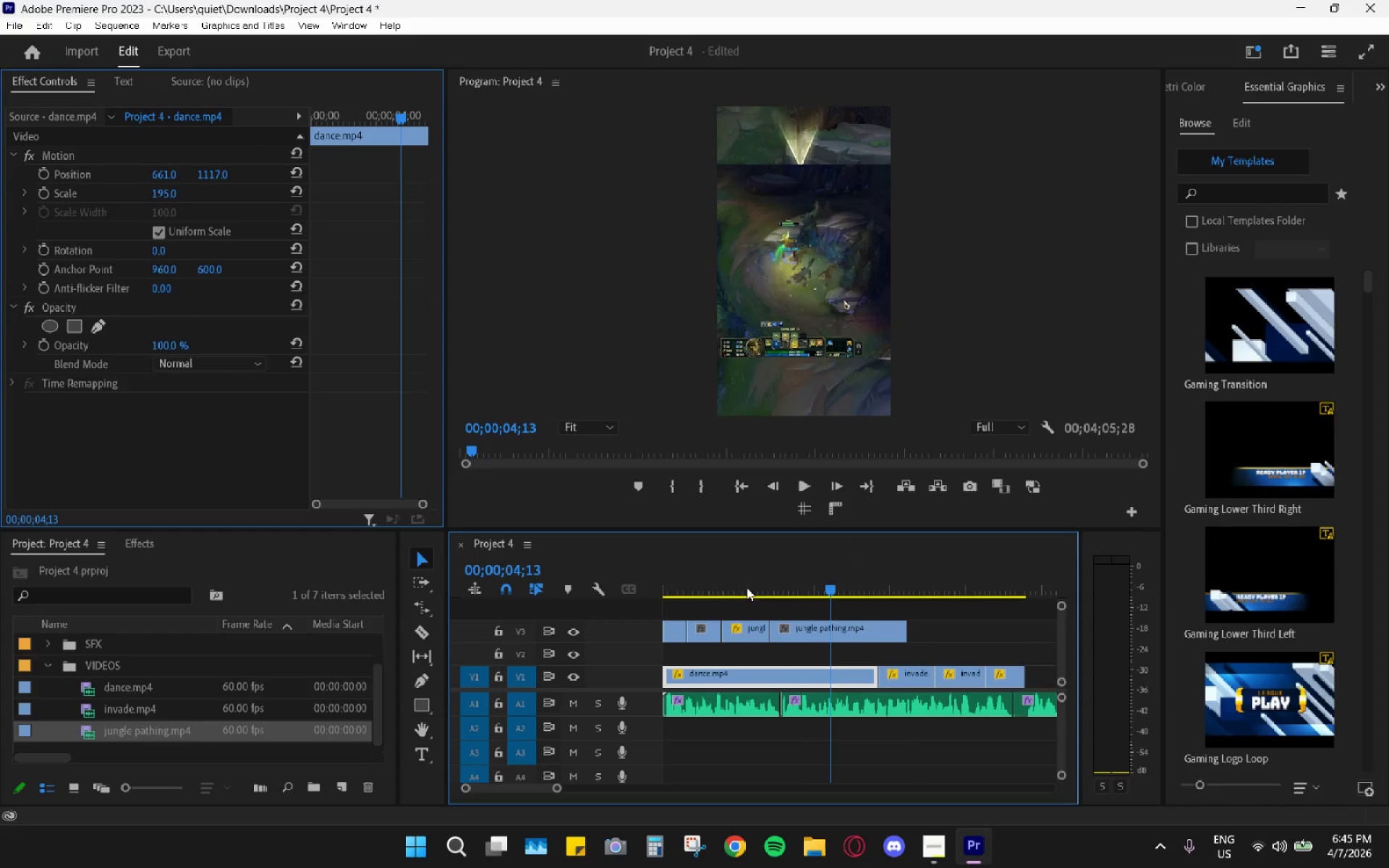 
left_click_drag(start_coordinate=[717, 570], to_coordinate=[619, 567])
 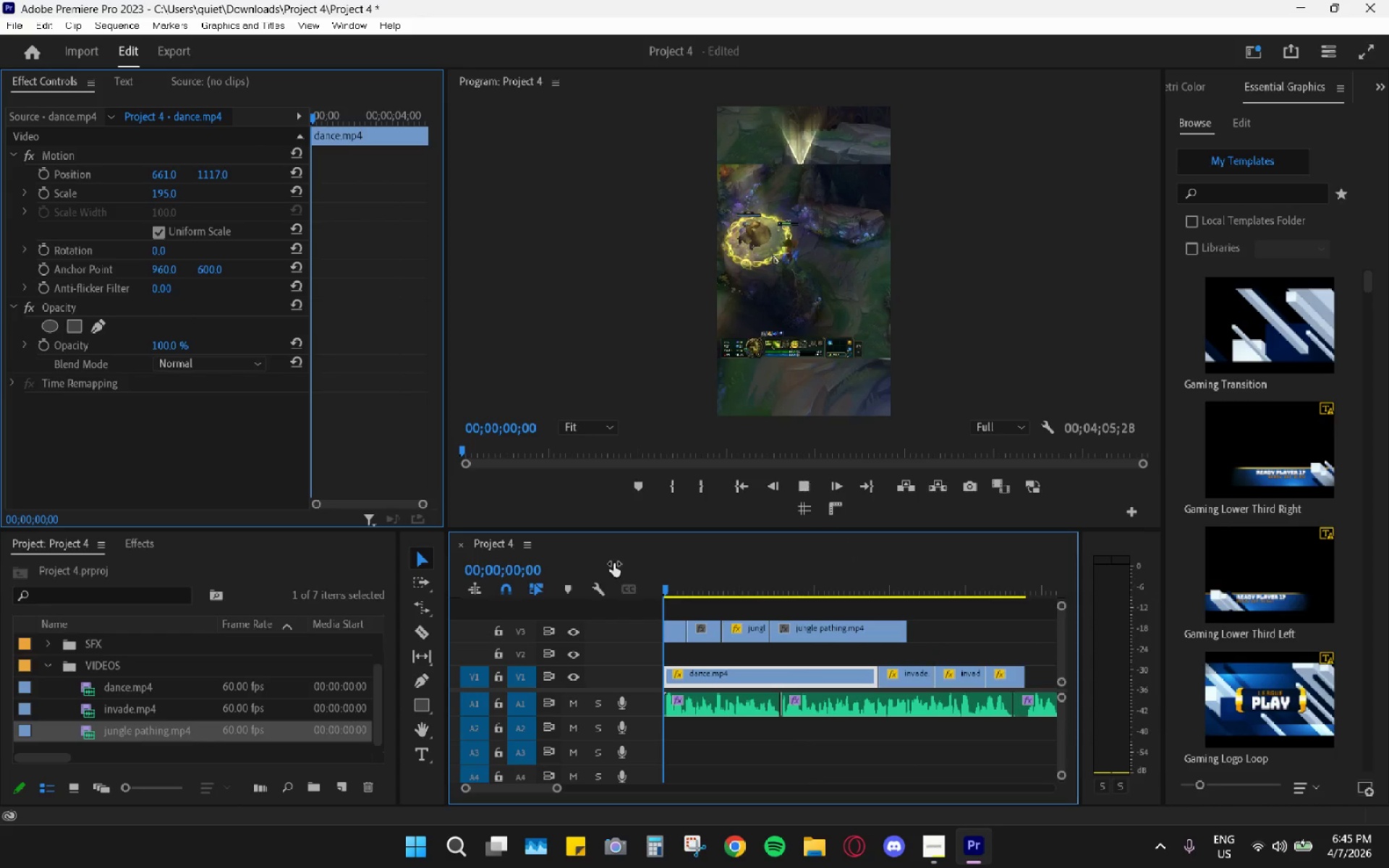 
key(Space)
 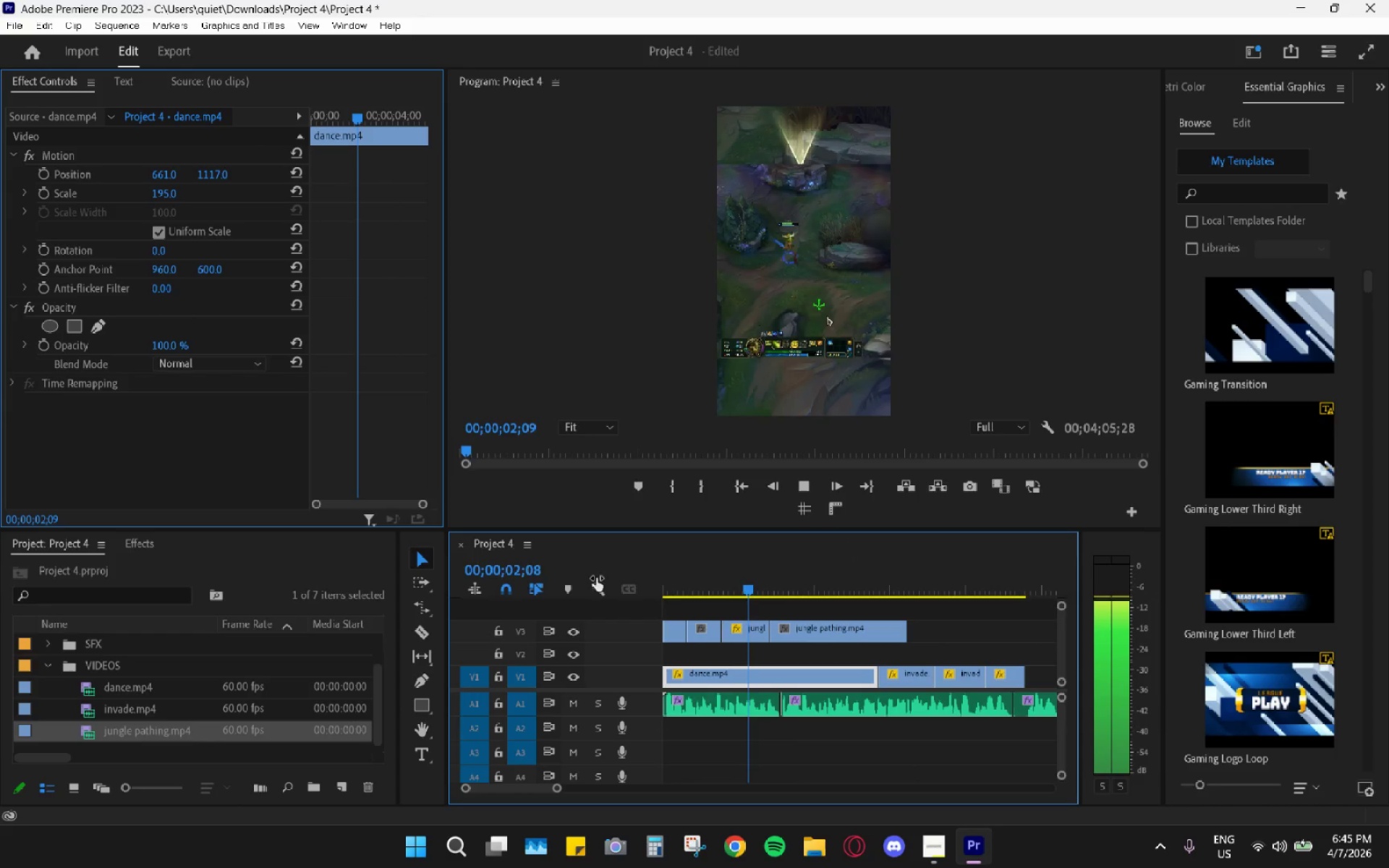 
key(Space)
 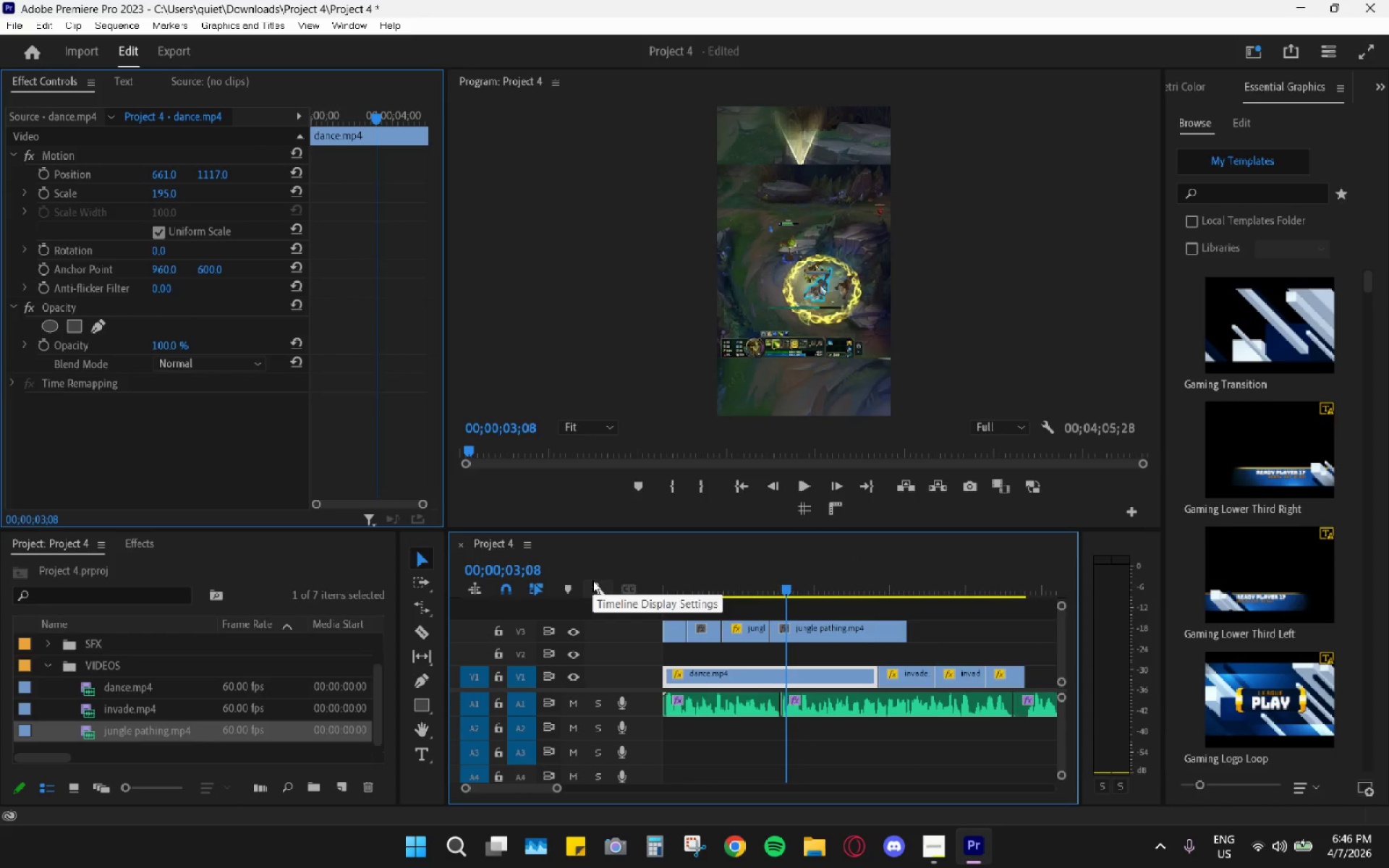 
key(Space)
 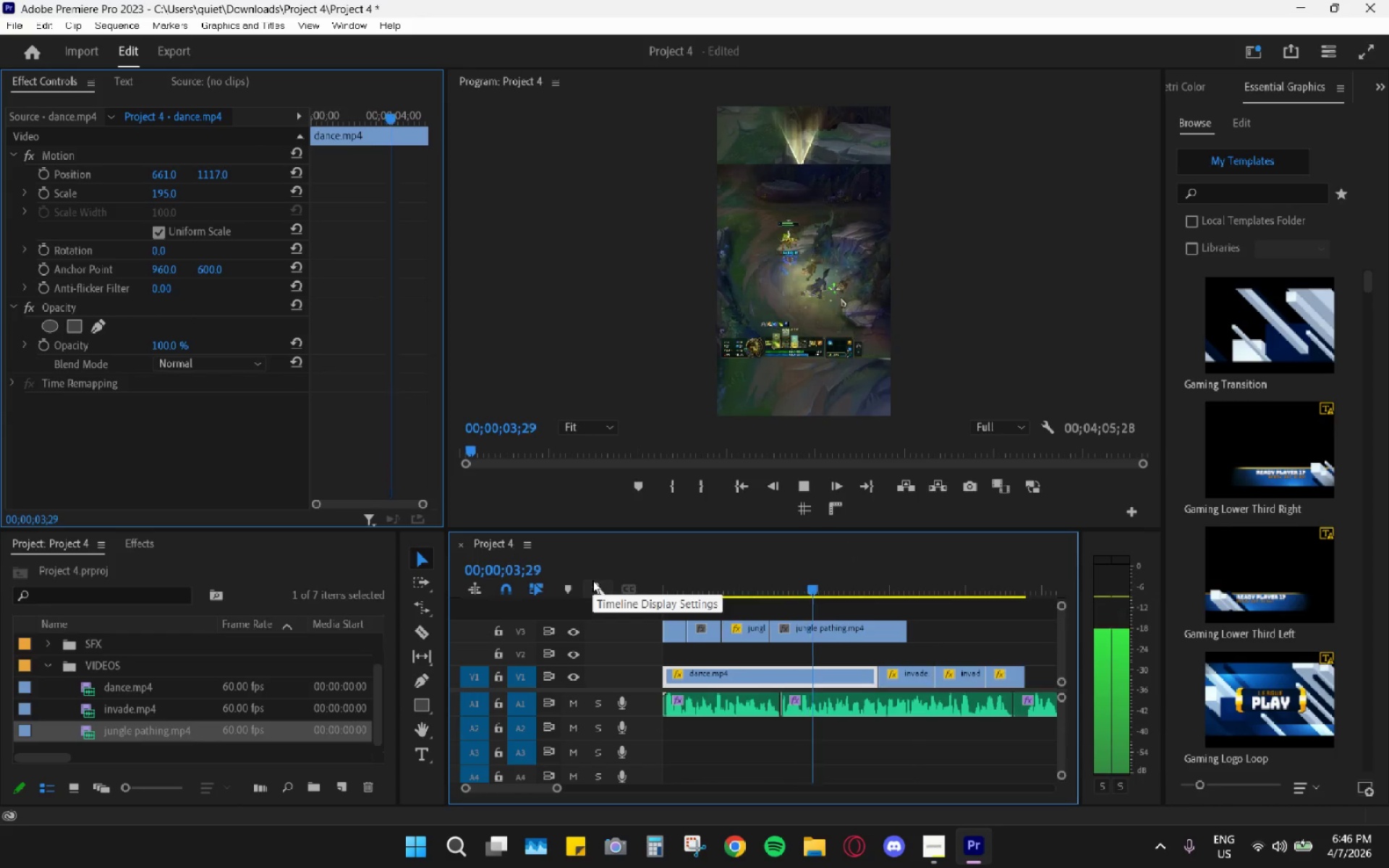 
key(Space)
 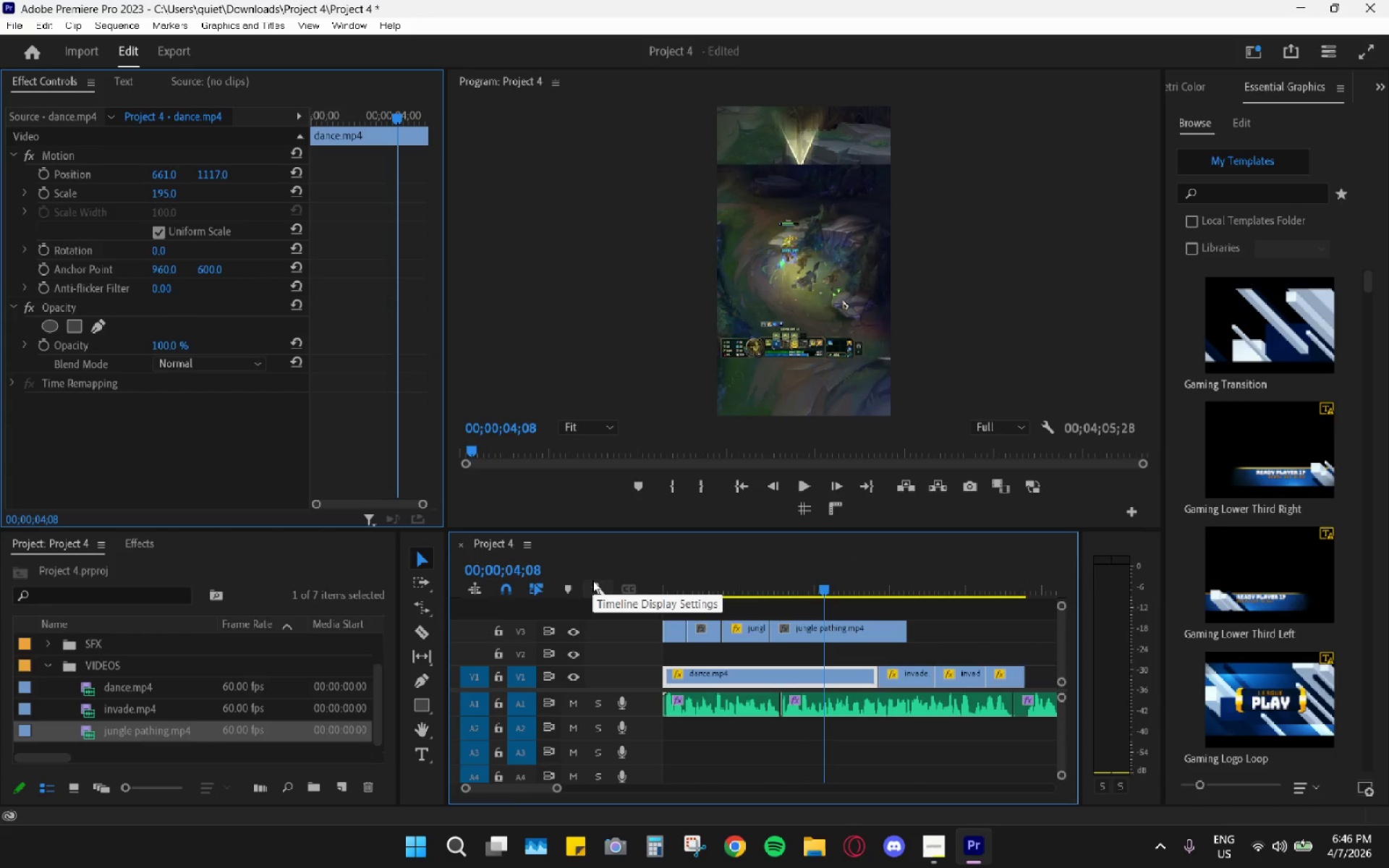 
key(Space)
 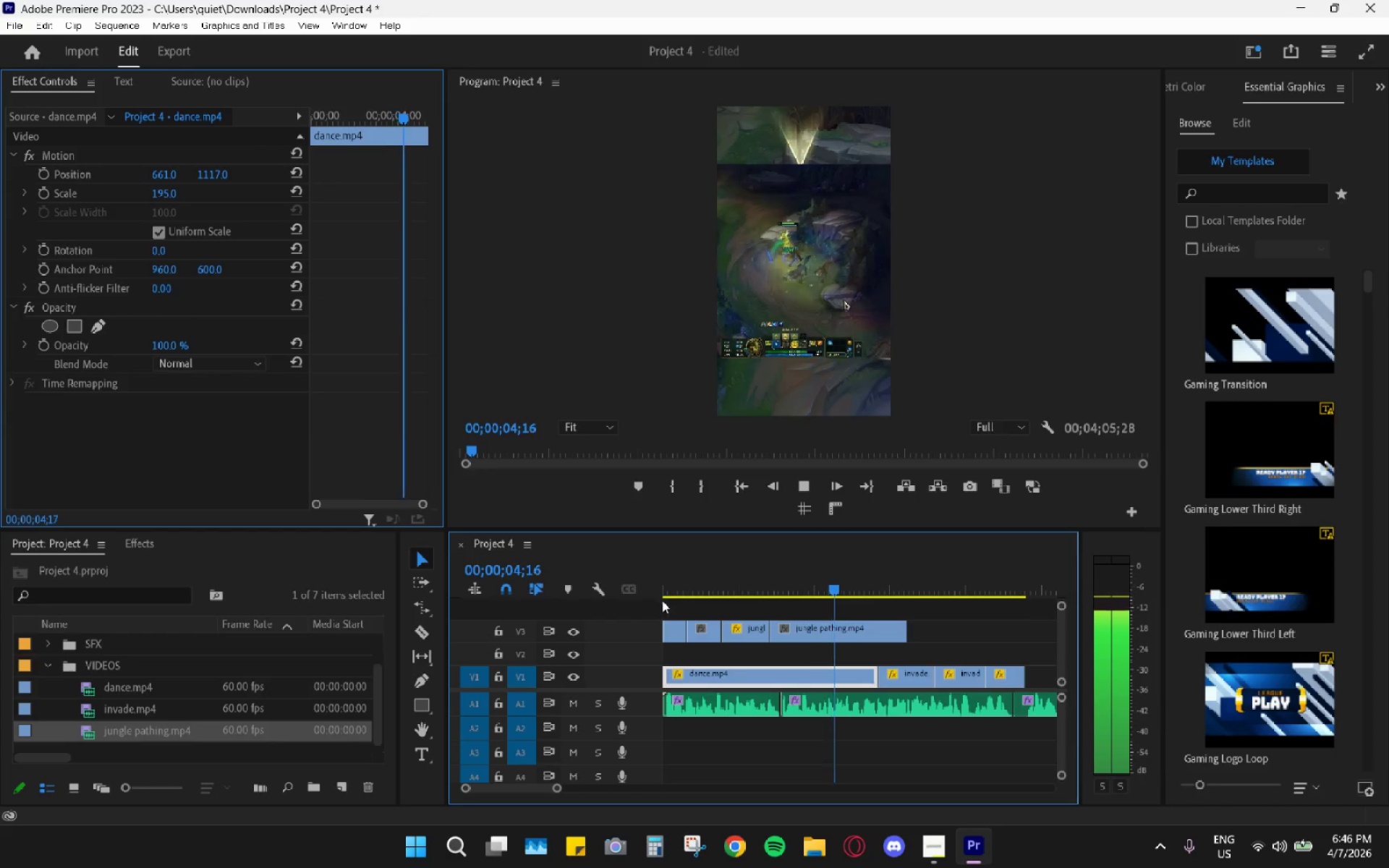 
key(Space)
 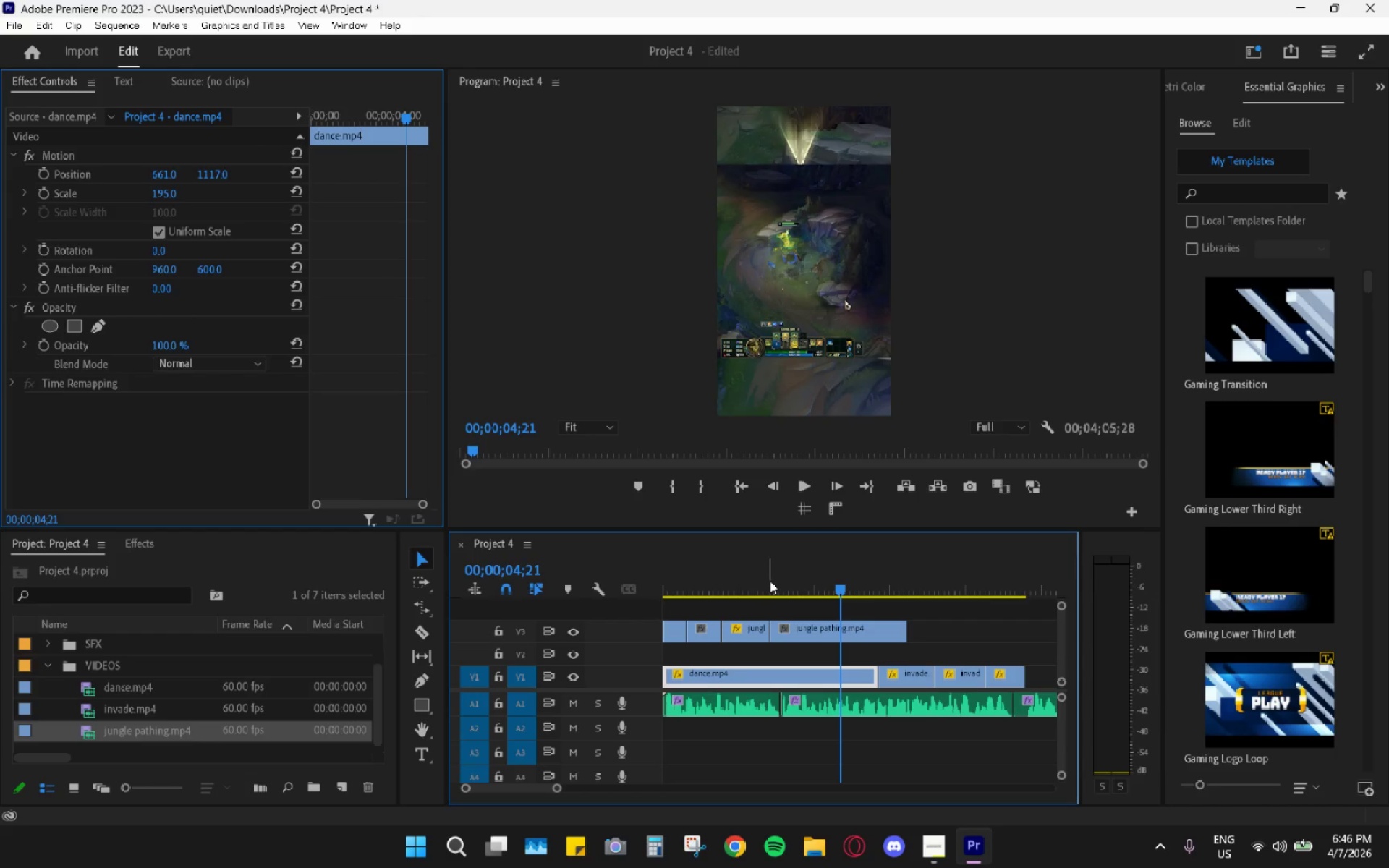 
left_click_drag(start_coordinate=[770, 581], to_coordinate=[787, 586])
 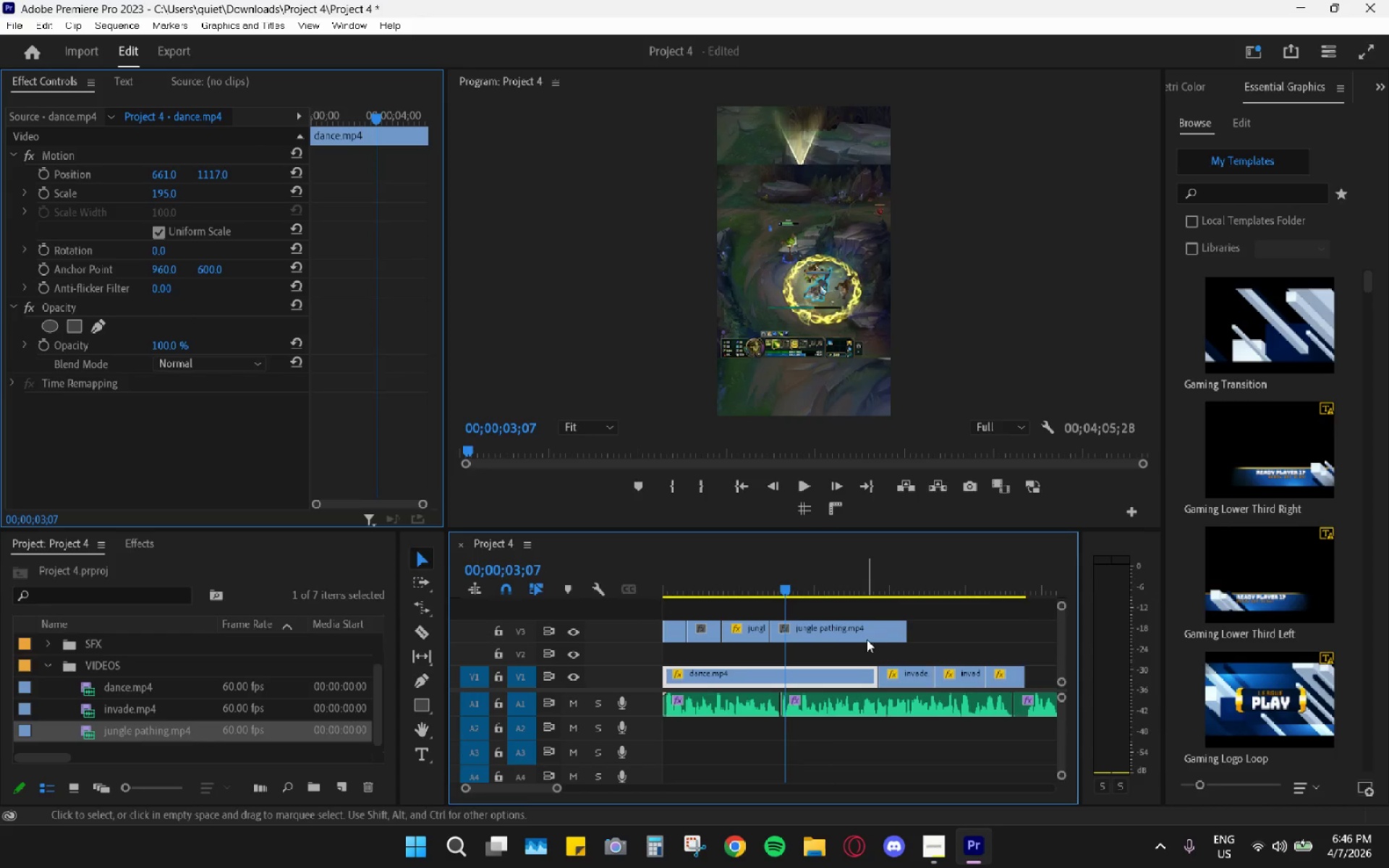 
key(R)
 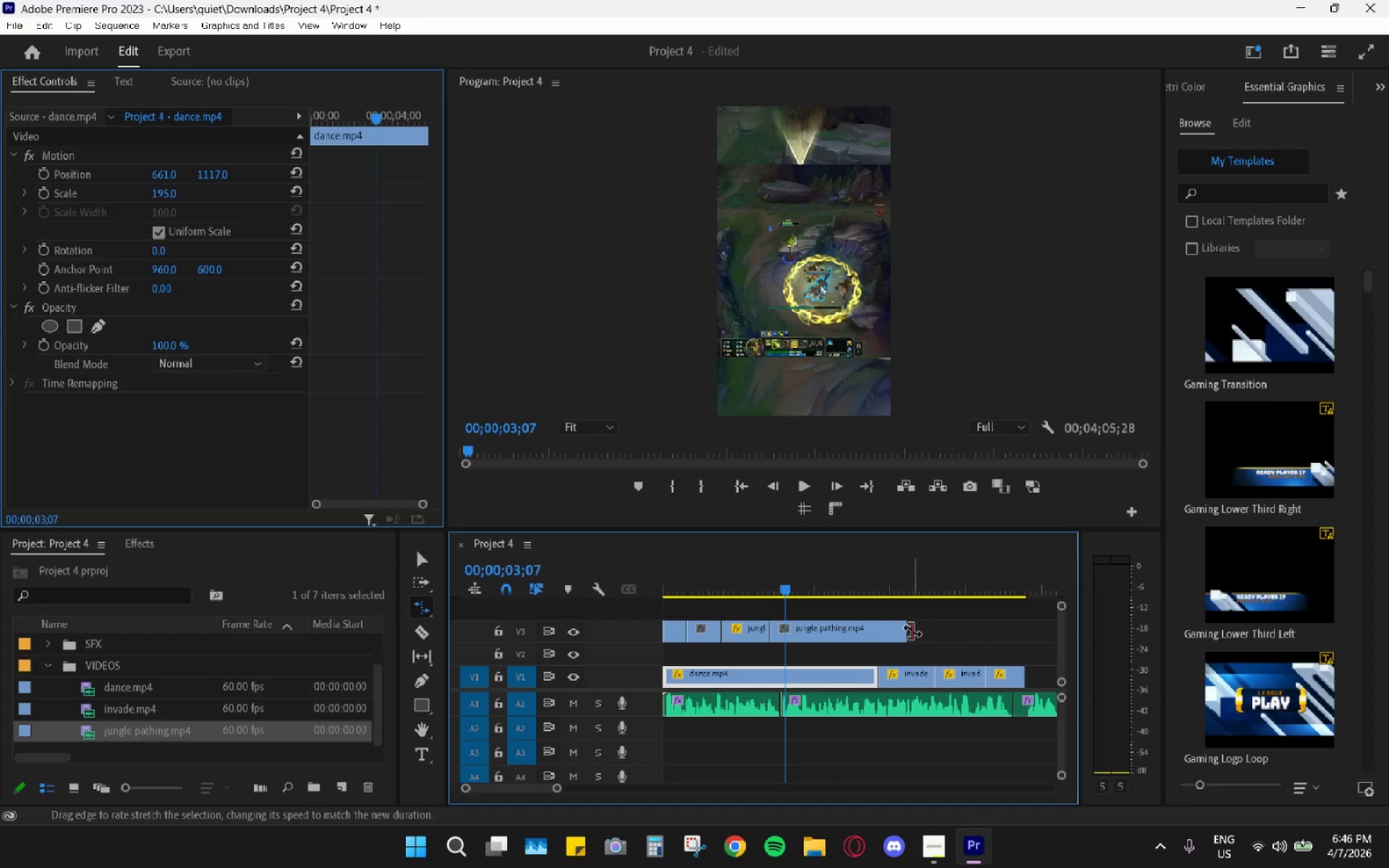 
left_click_drag(start_coordinate=[901, 631], to_coordinate=[859, 630])
 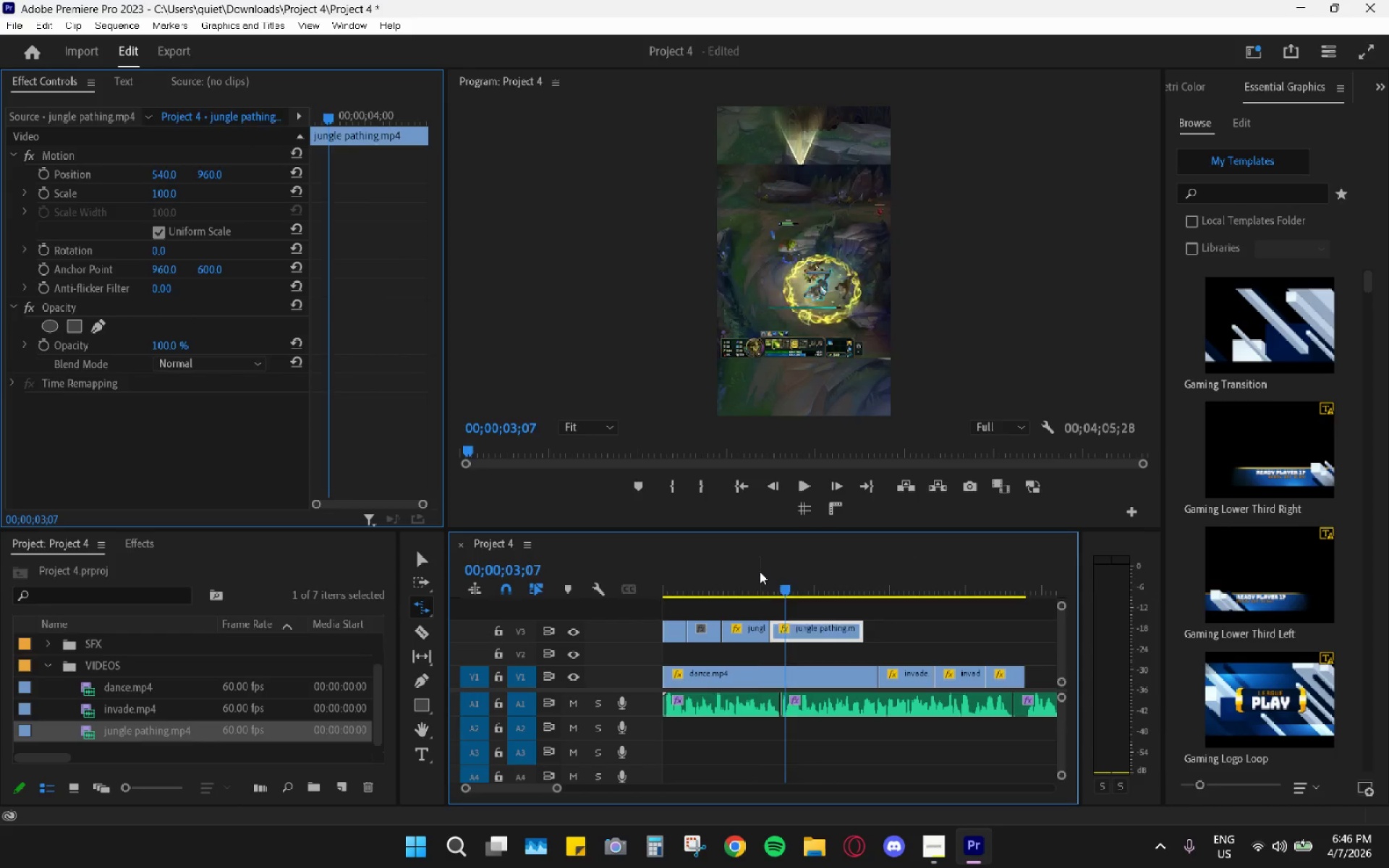 
key(Space)
 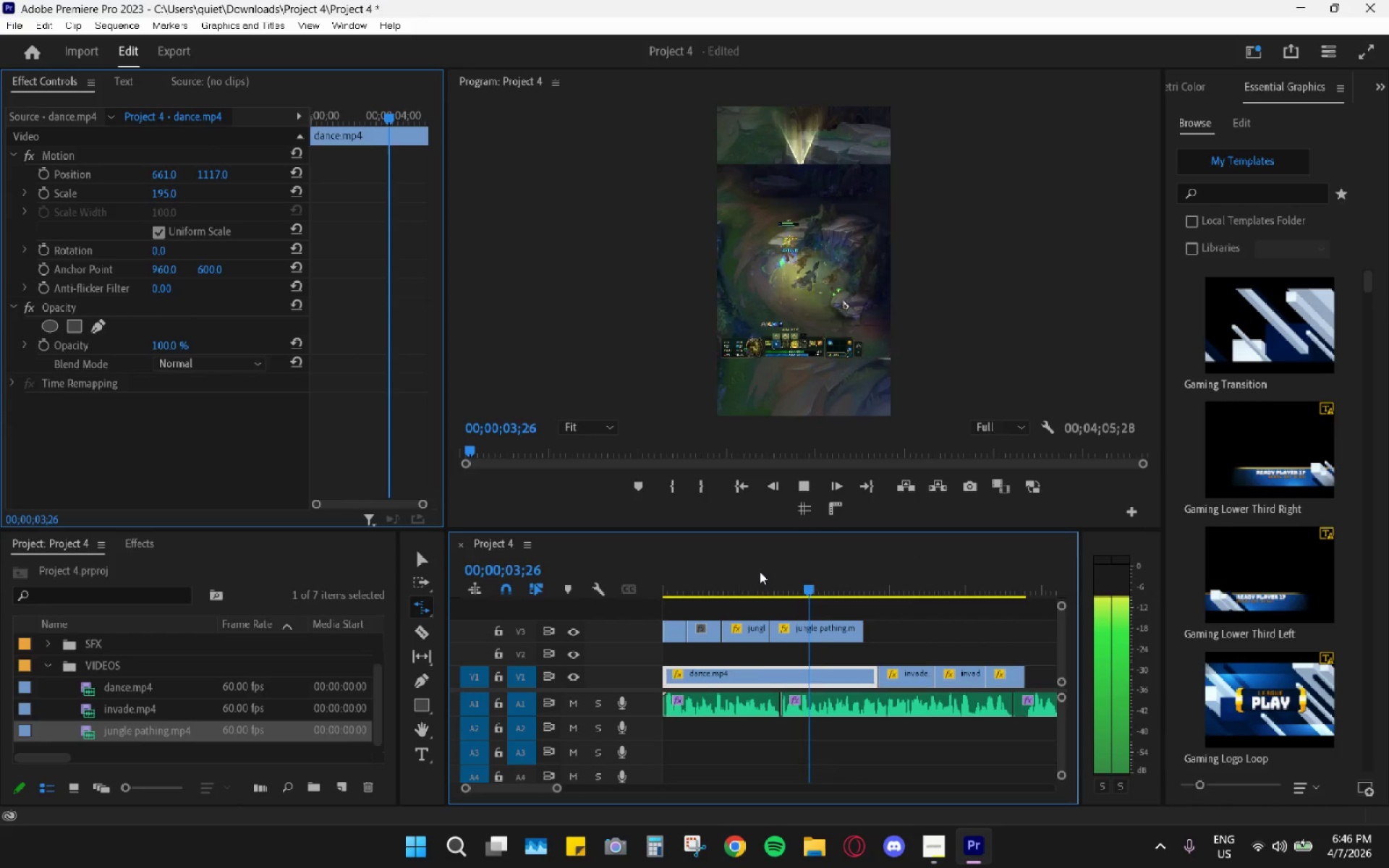 
key(Space)
 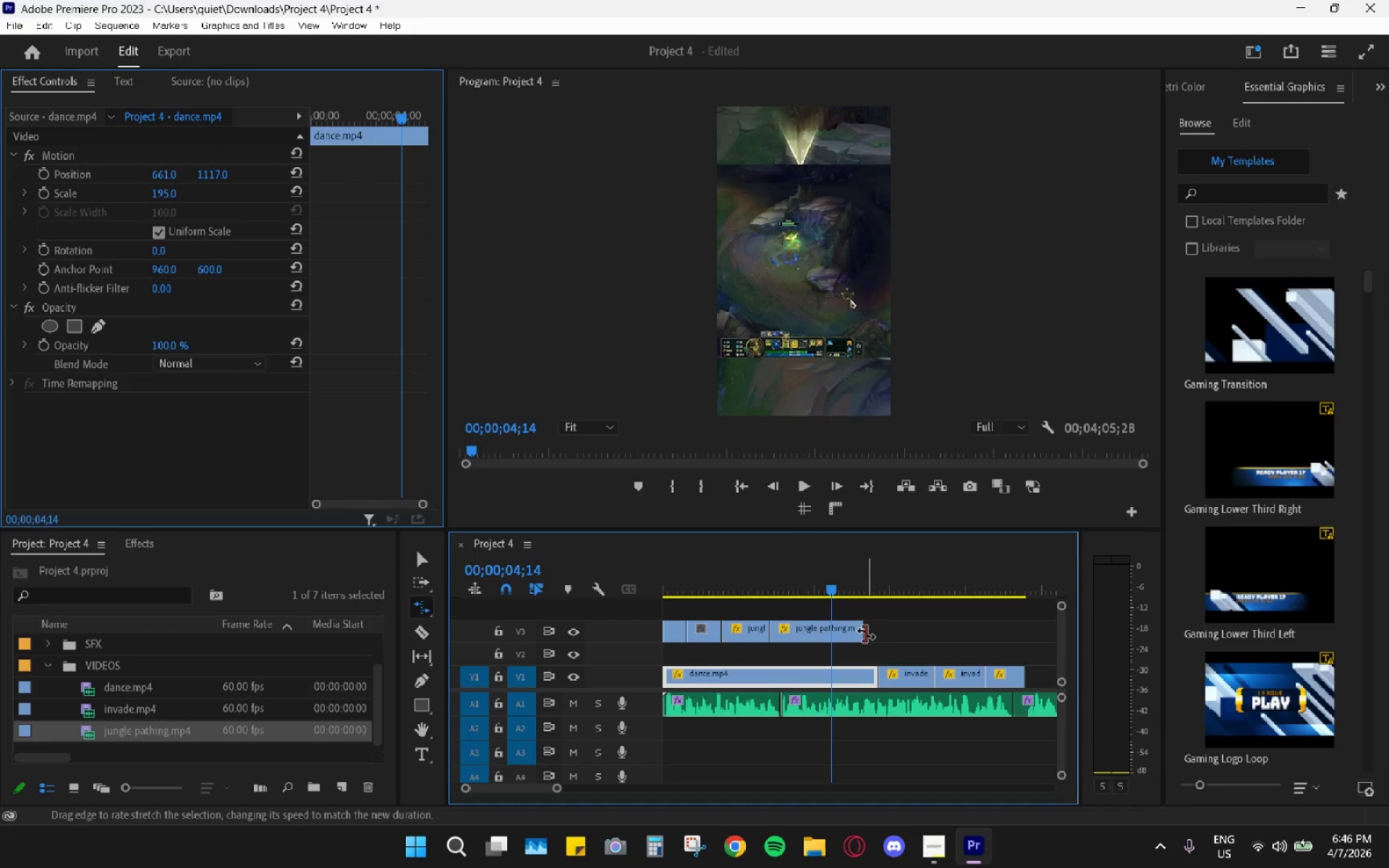 
left_click_drag(start_coordinate=[861, 629], to_coordinate=[827, 626])
 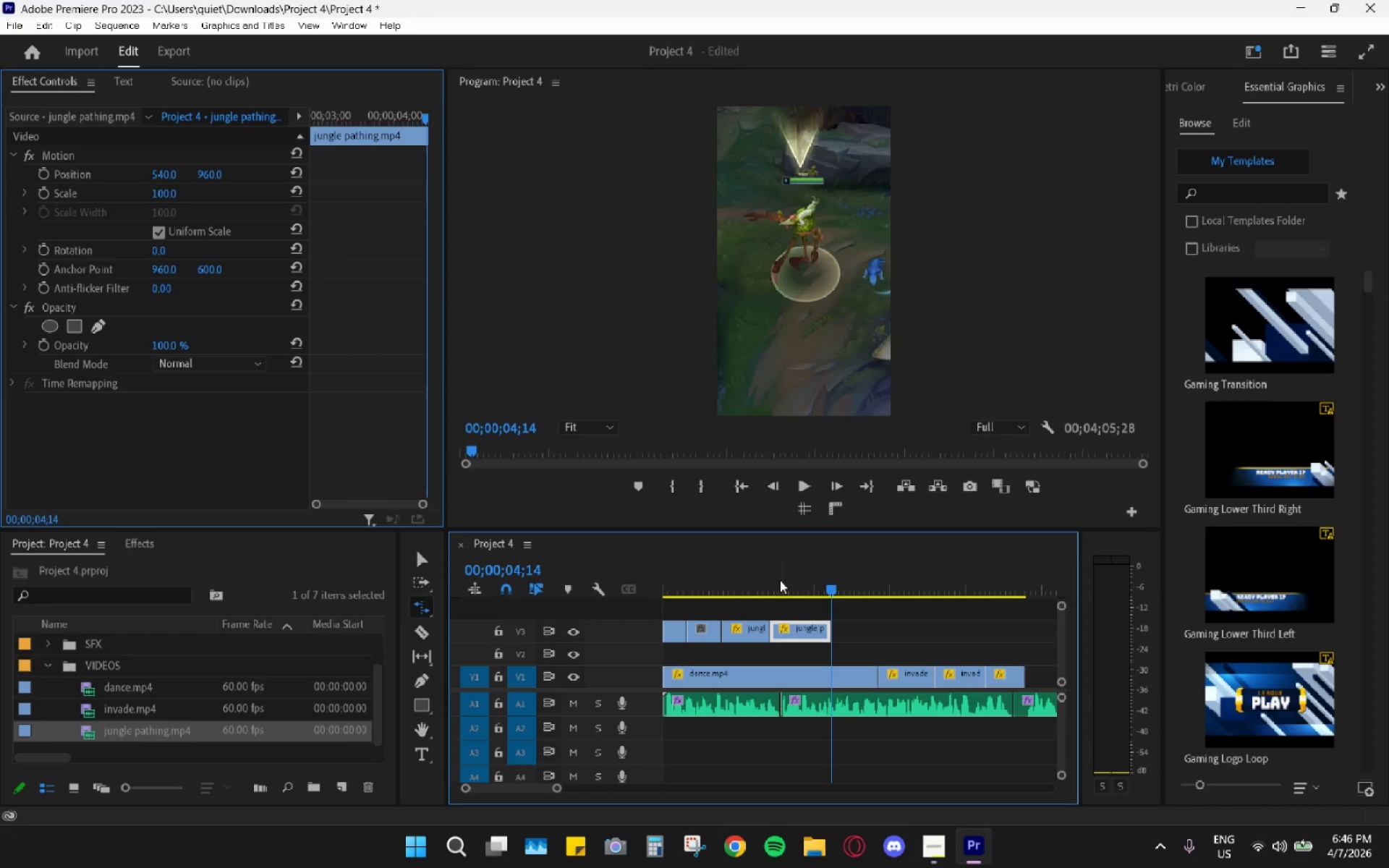 
left_click_drag(start_coordinate=[779, 579], to_coordinate=[765, 576])
 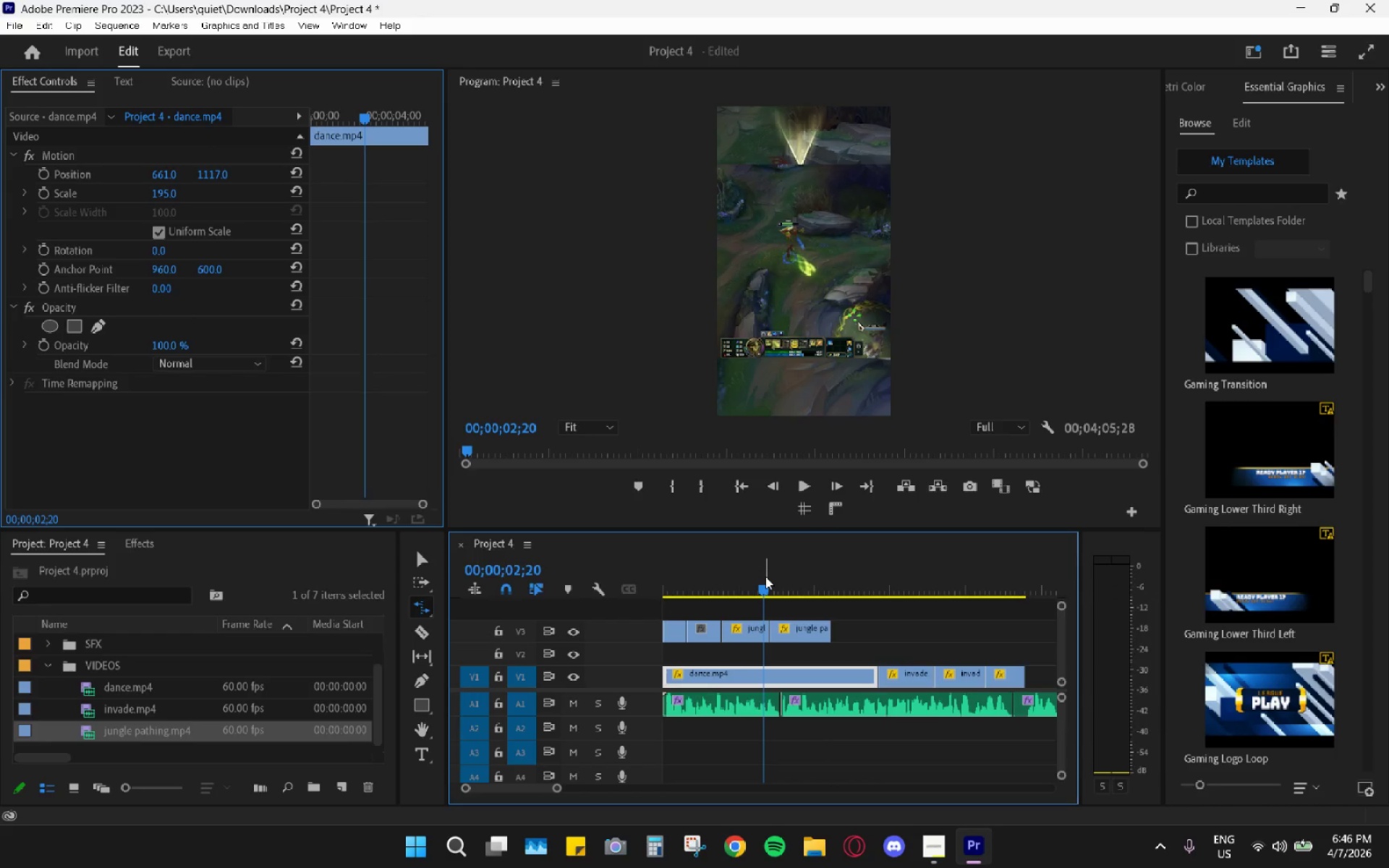 
key(Space)
 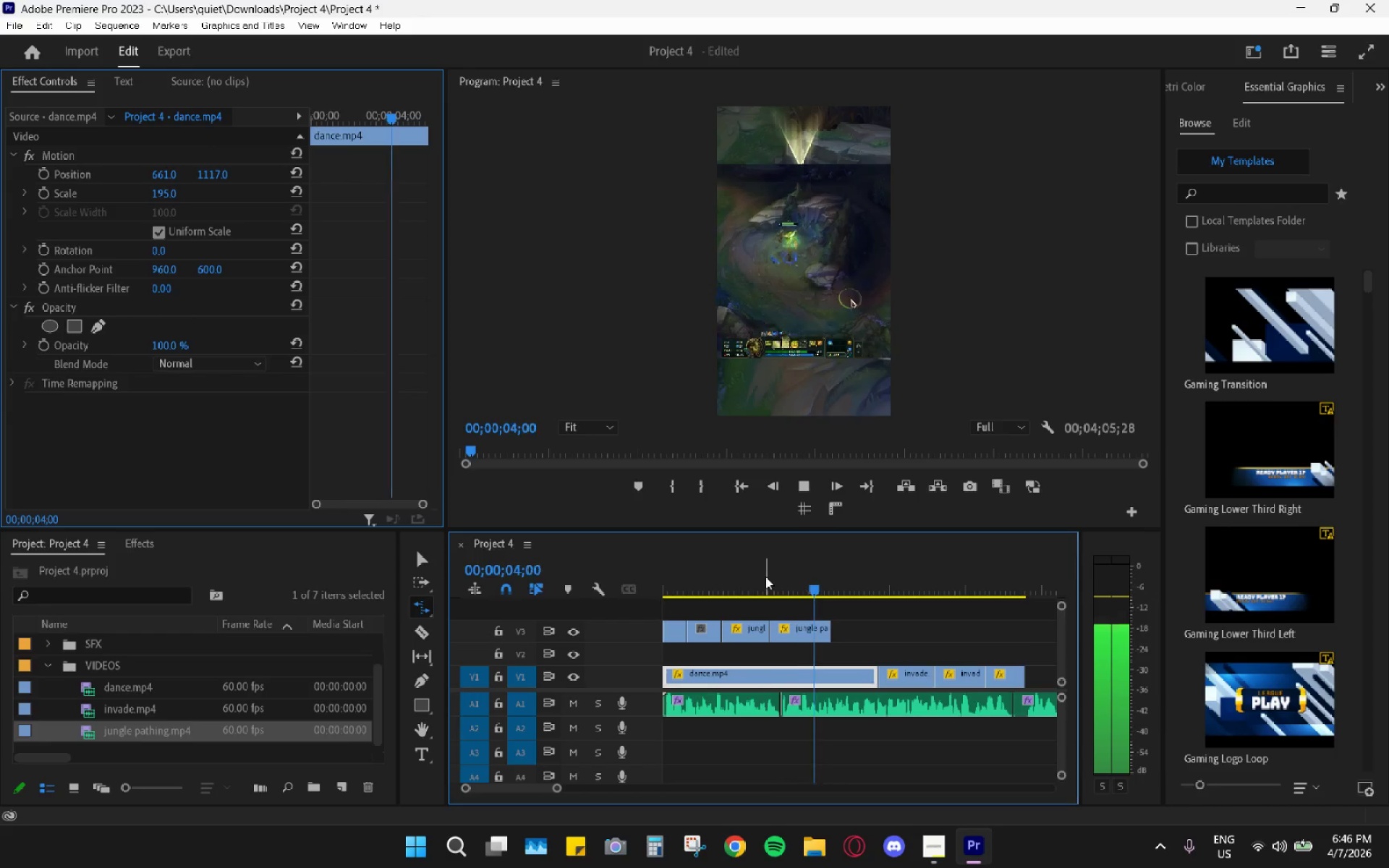 
key(Space)
 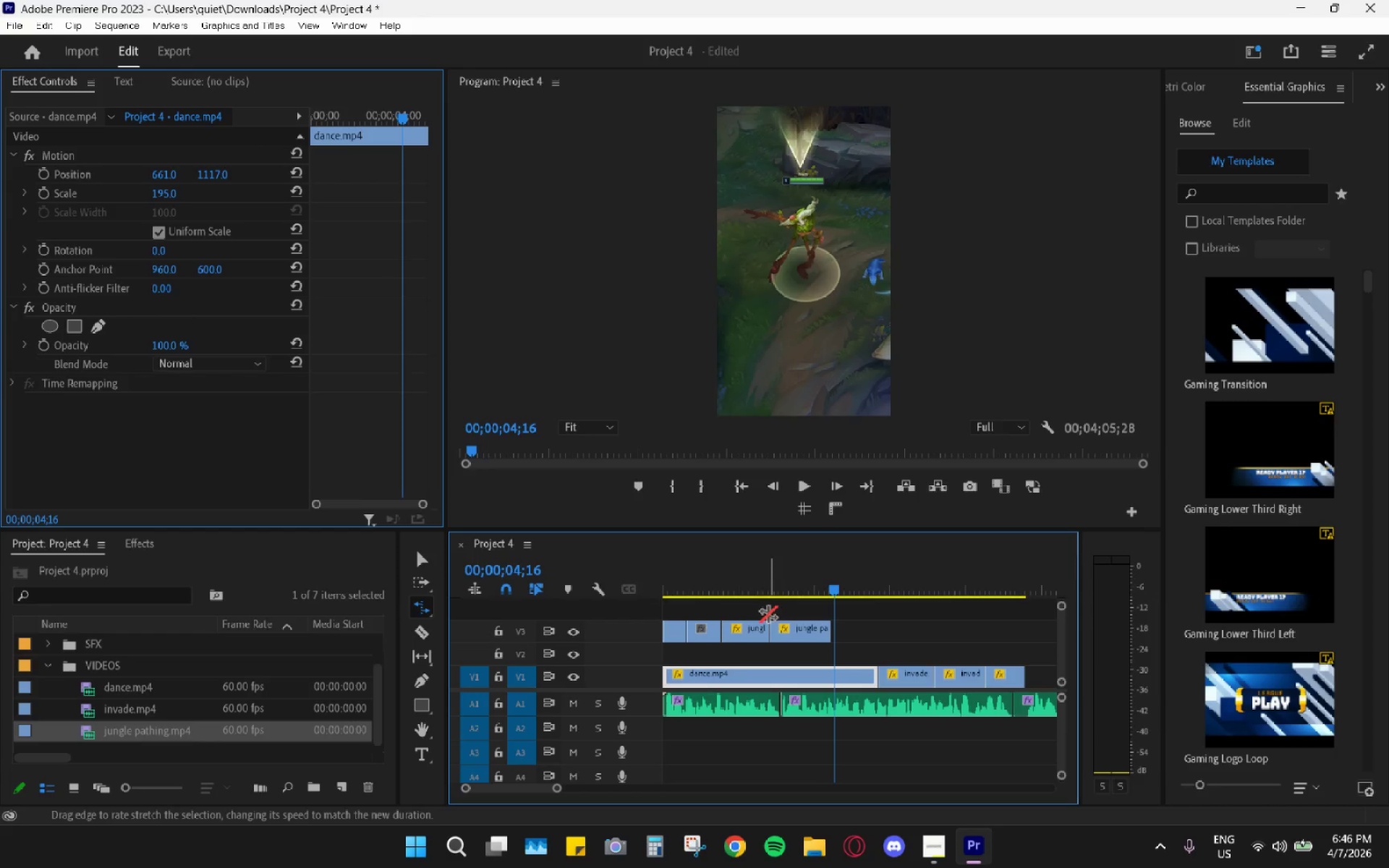 
key(V)
 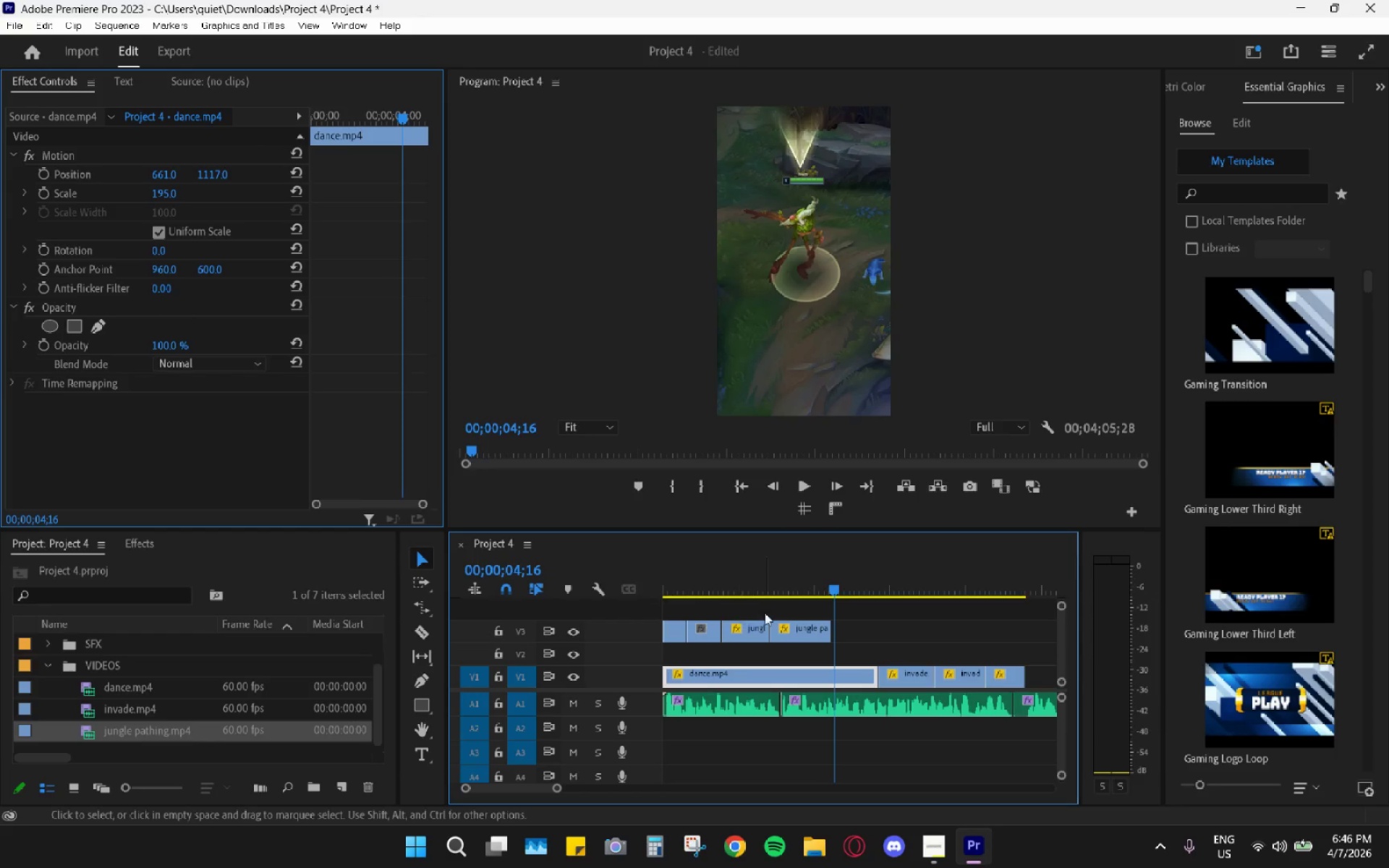 
left_click_drag(start_coordinate=[781, 608], to_coordinate=[629, 622])
 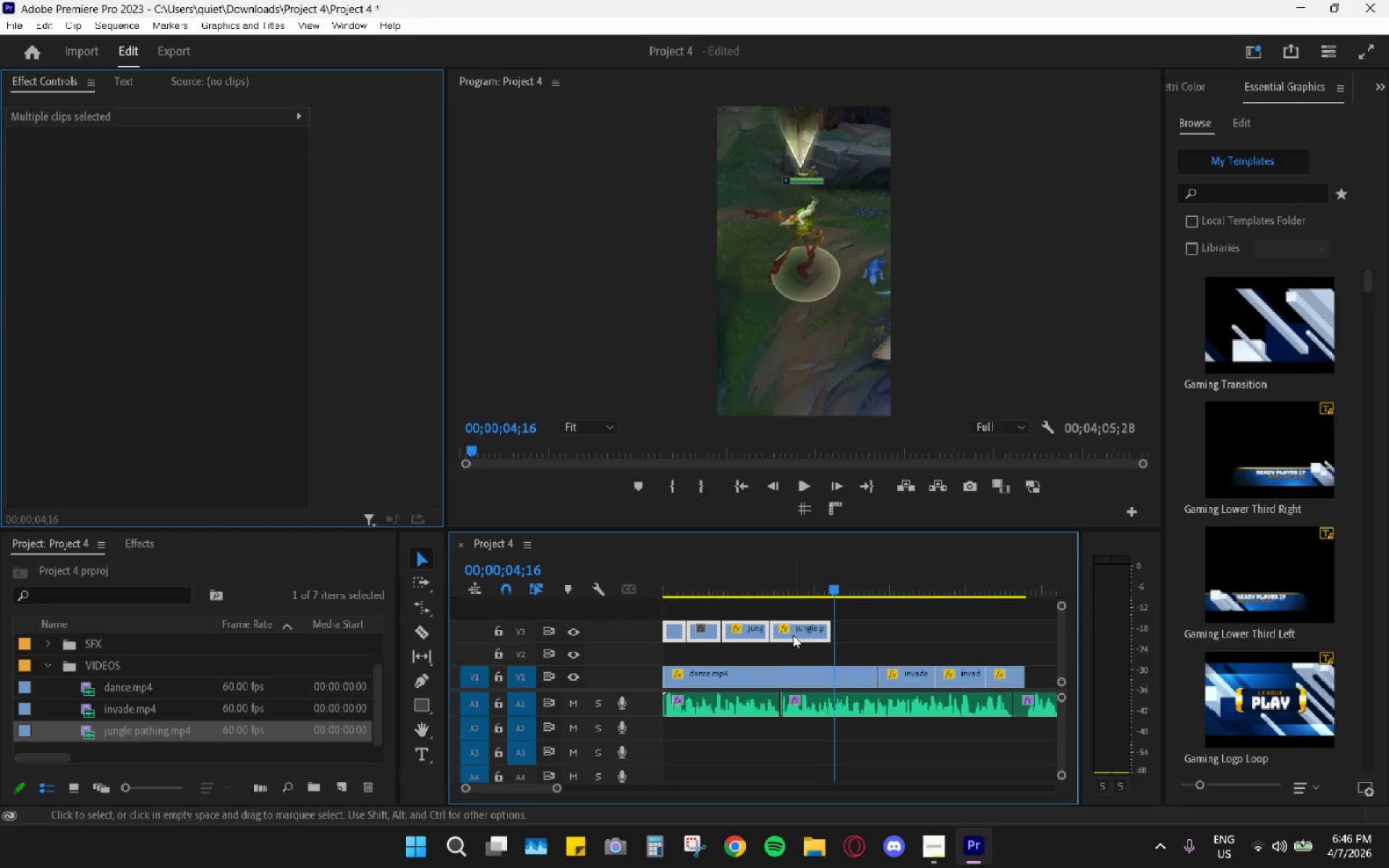 
left_click_drag(start_coordinate=[793, 634], to_coordinate=[915, 642])
 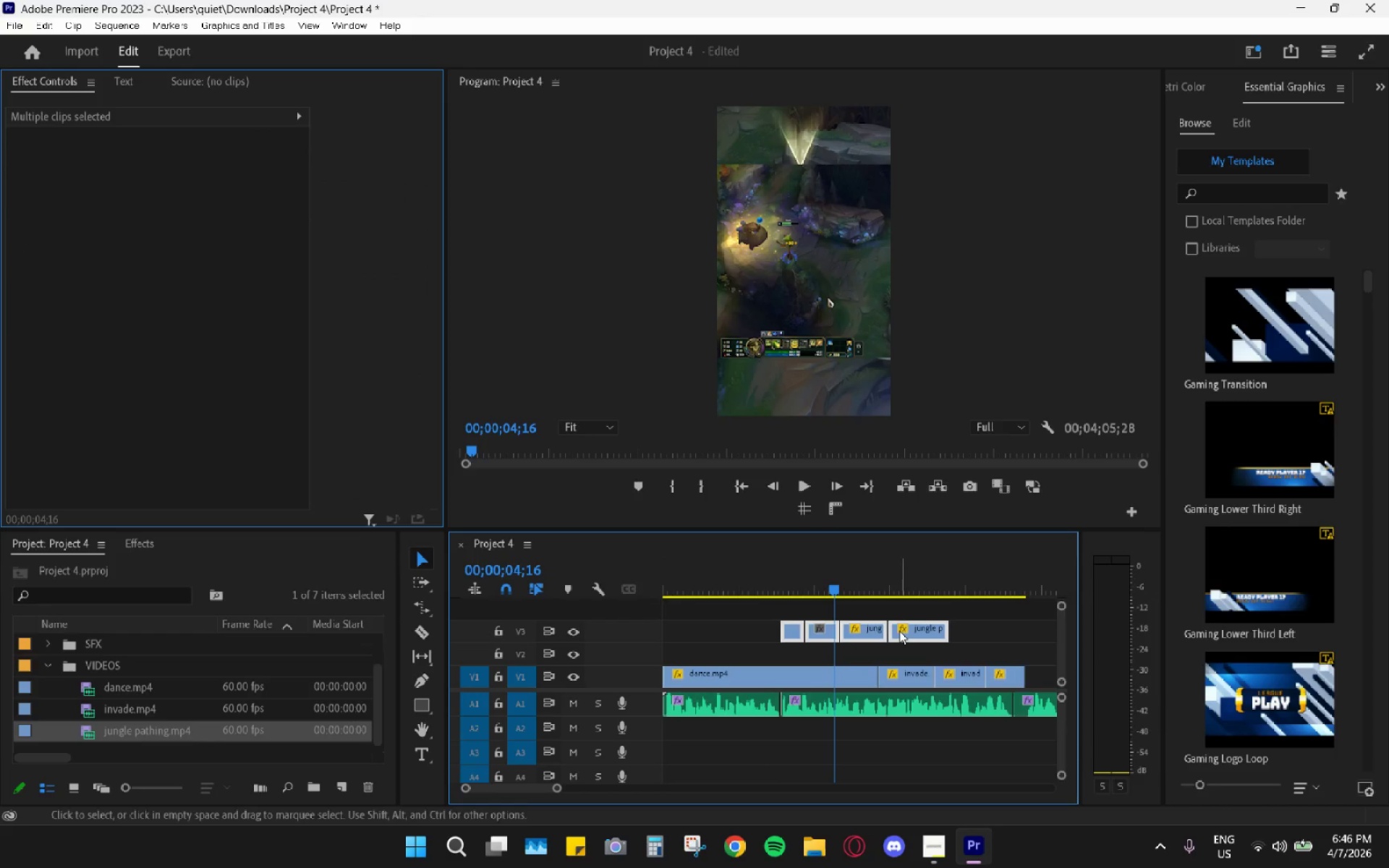 
key(Space)
 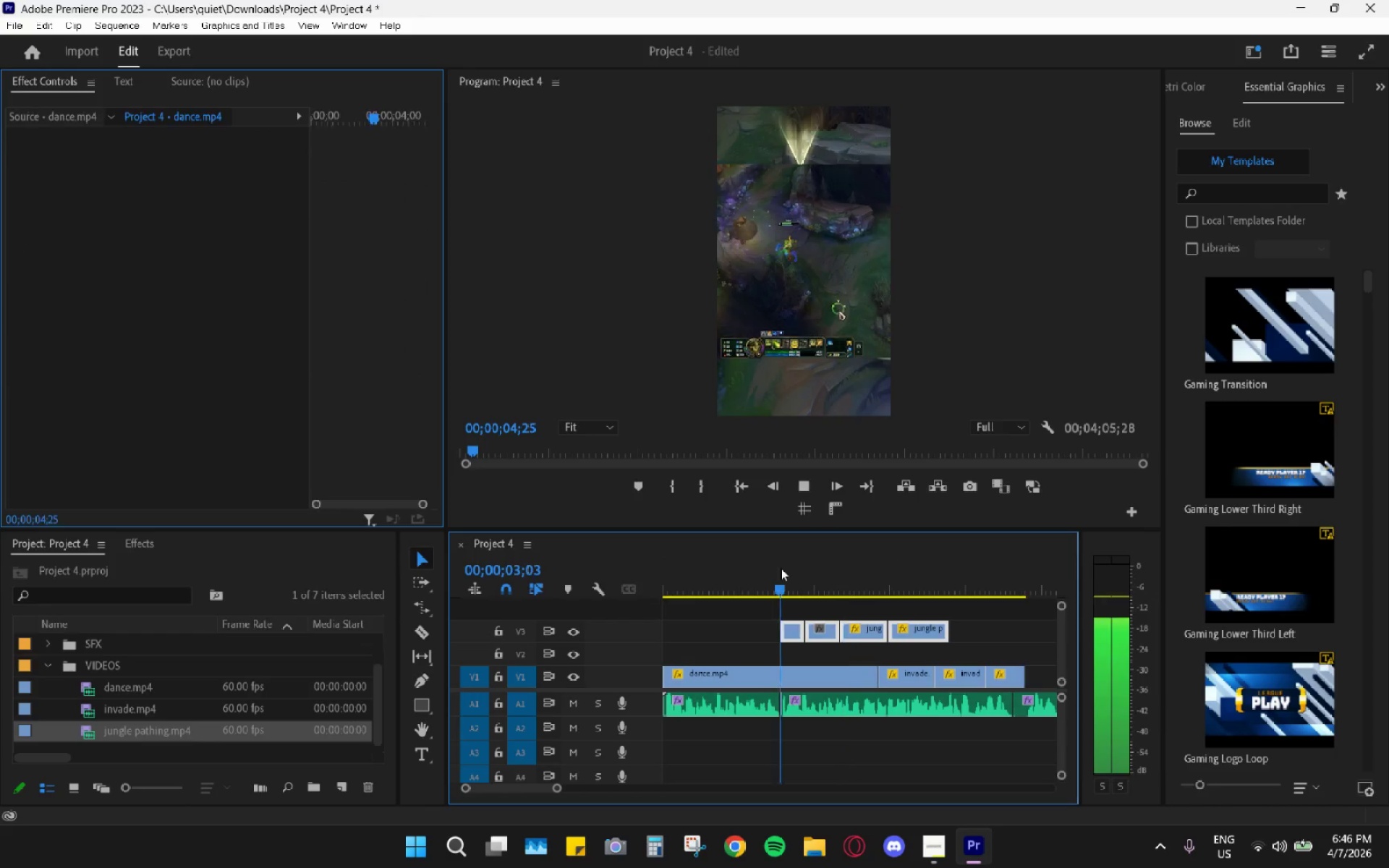 
key(Space)
 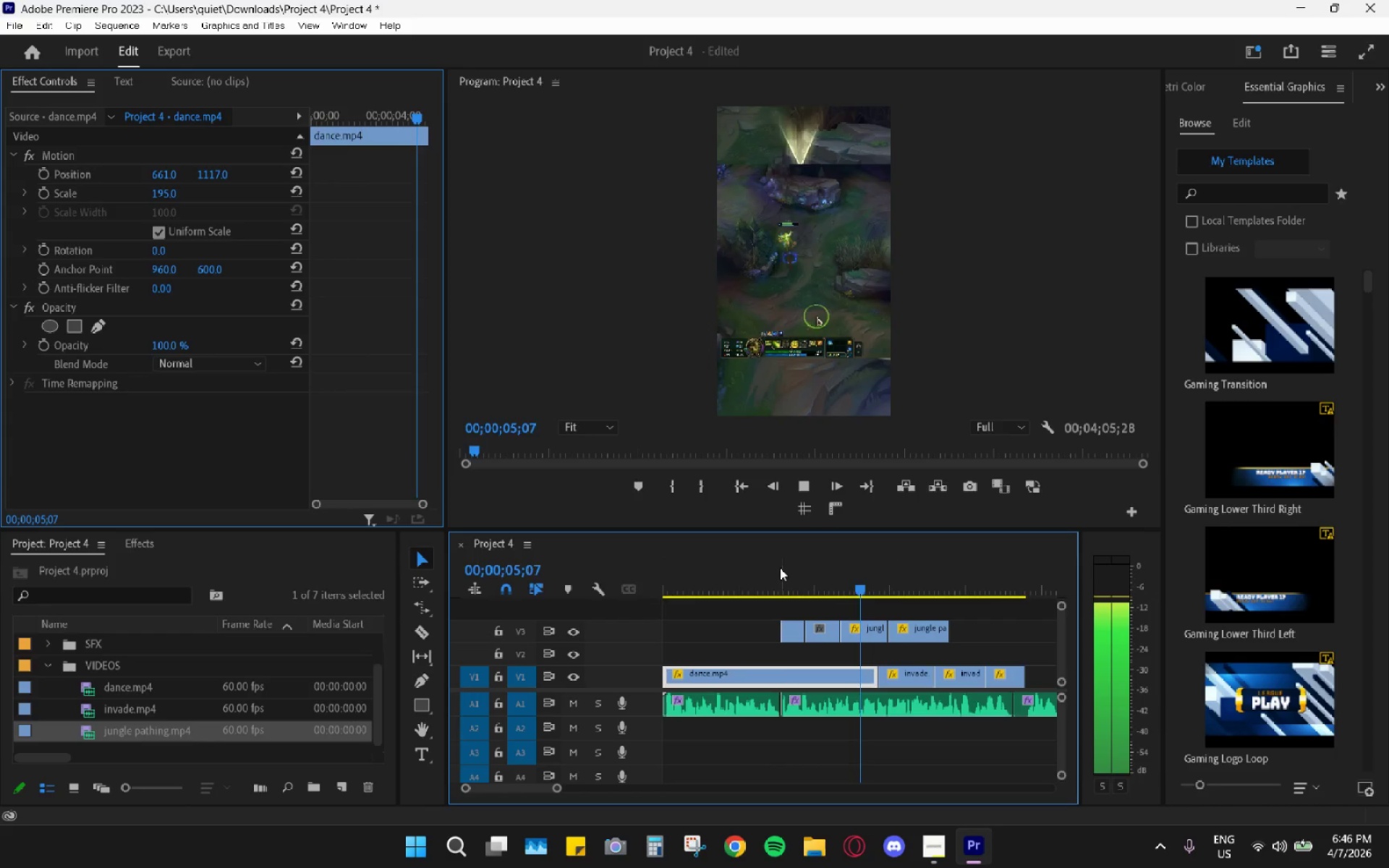 
left_click_drag(start_coordinate=[780, 568], to_coordinate=[786, 605])
 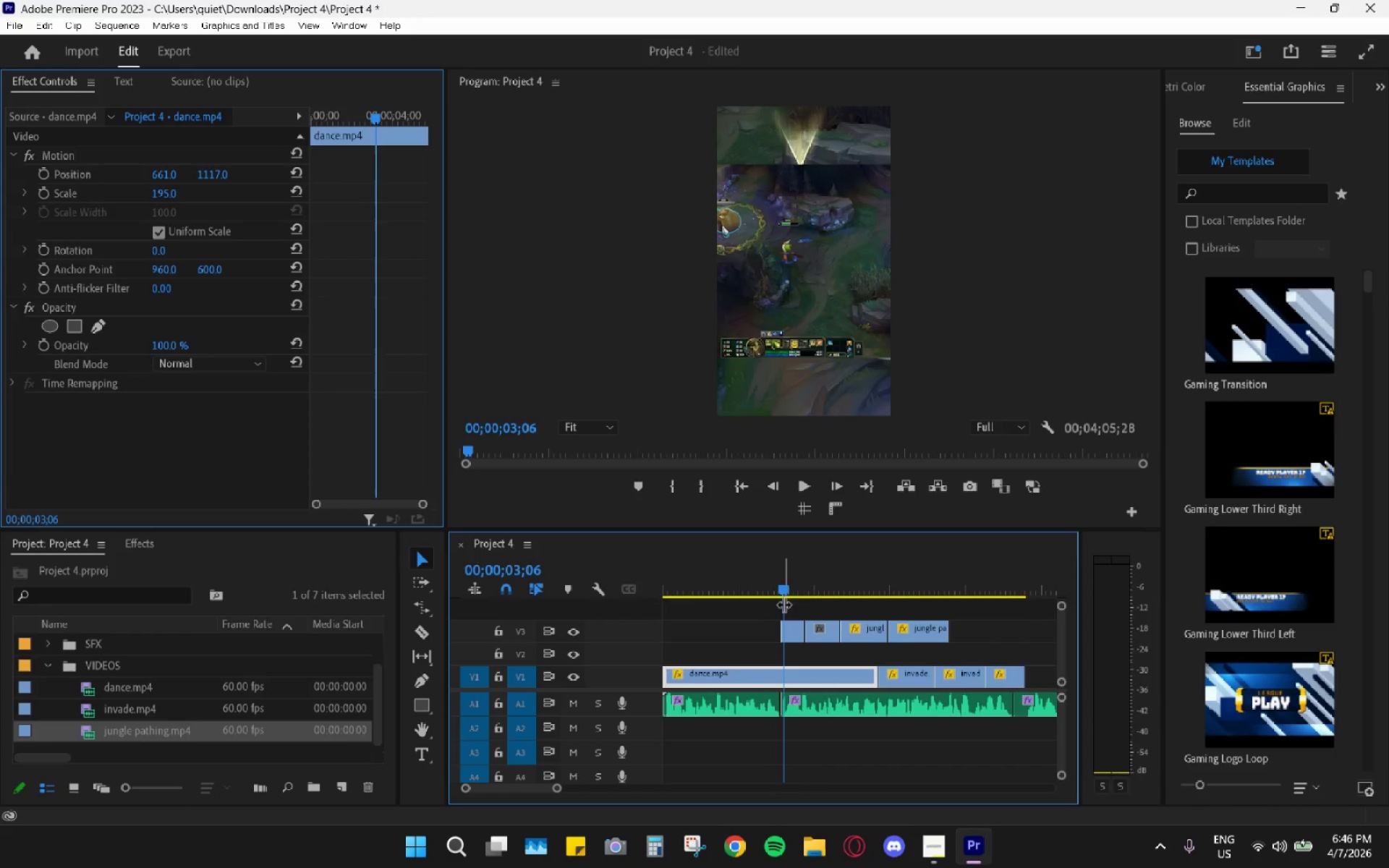 
left_click_drag(start_coordinate=[786, 556], to_coordinate=[776, 556])
 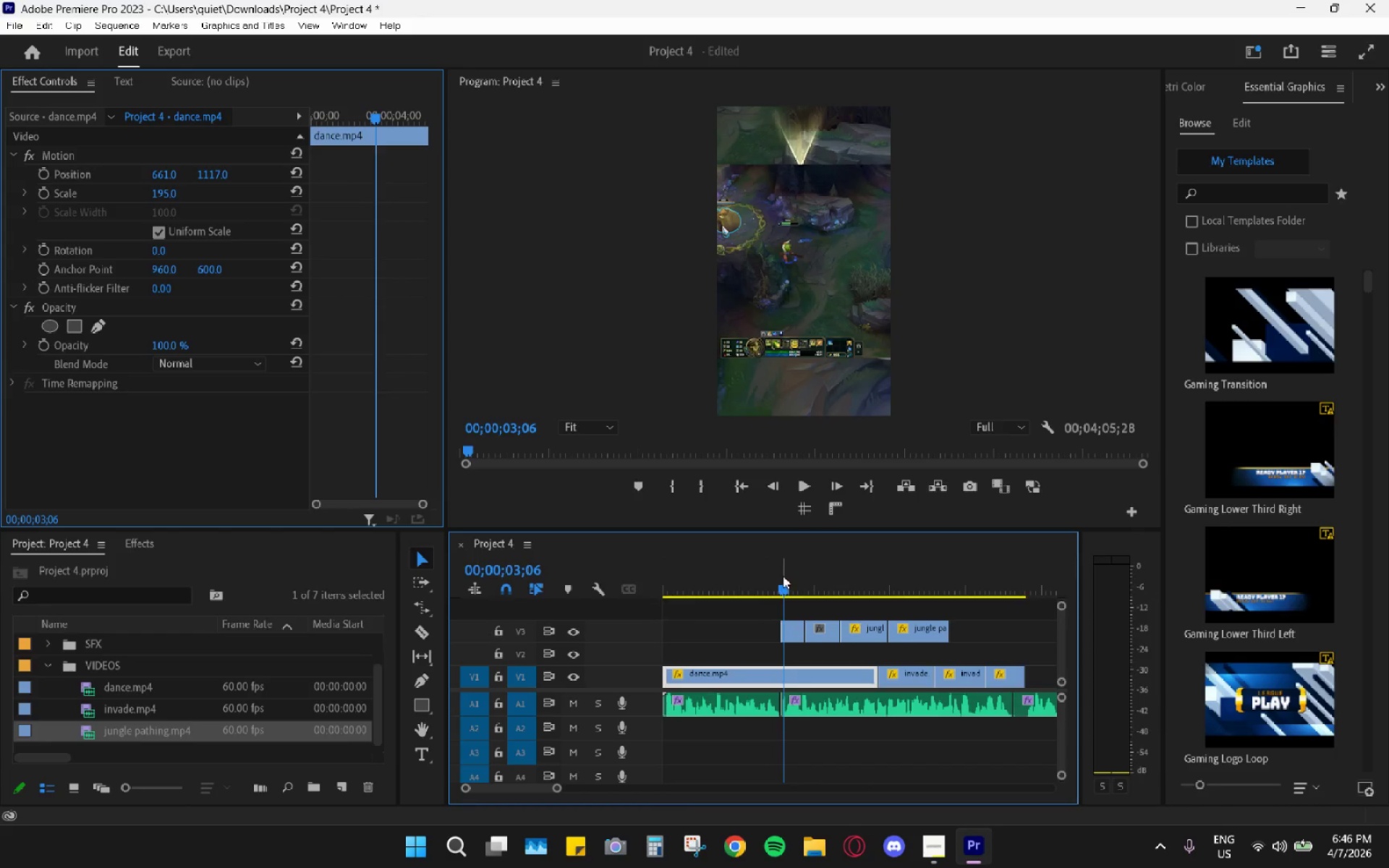 
left_click_drag(start_coordinate=[783, 576], to_coordinate=[823, 603])
 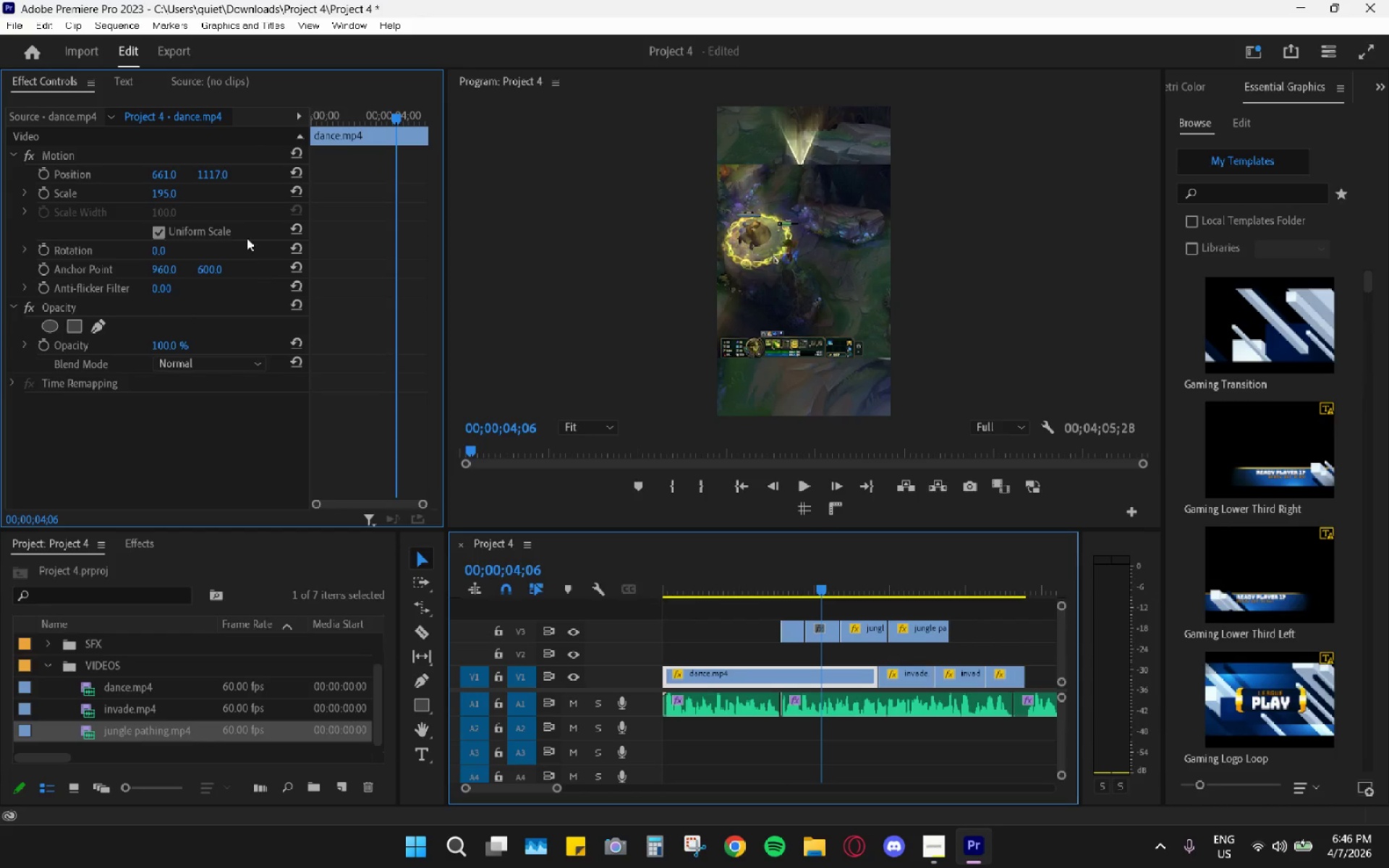 
left_click([20, 27])
 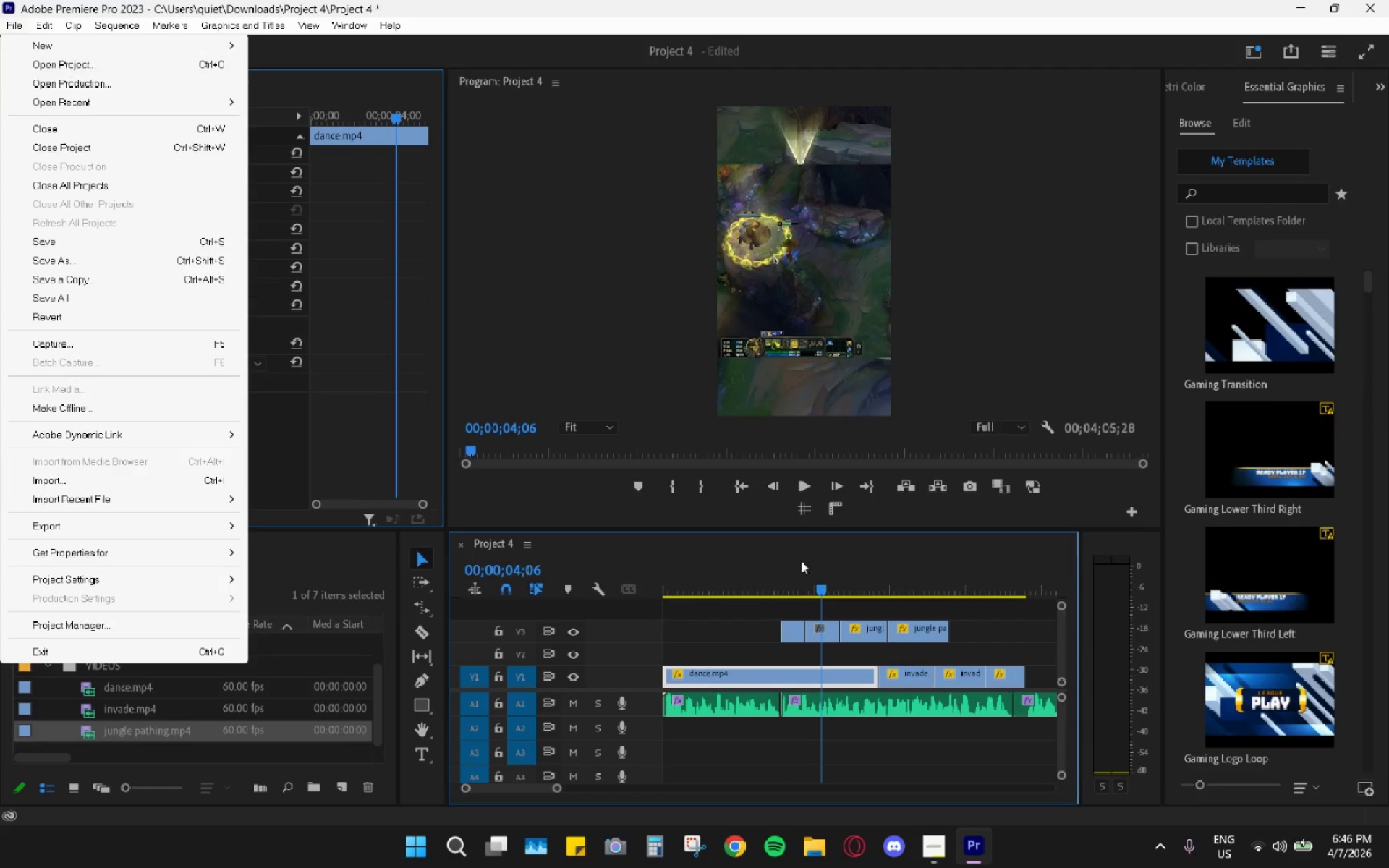 
left_click([760, 582])
 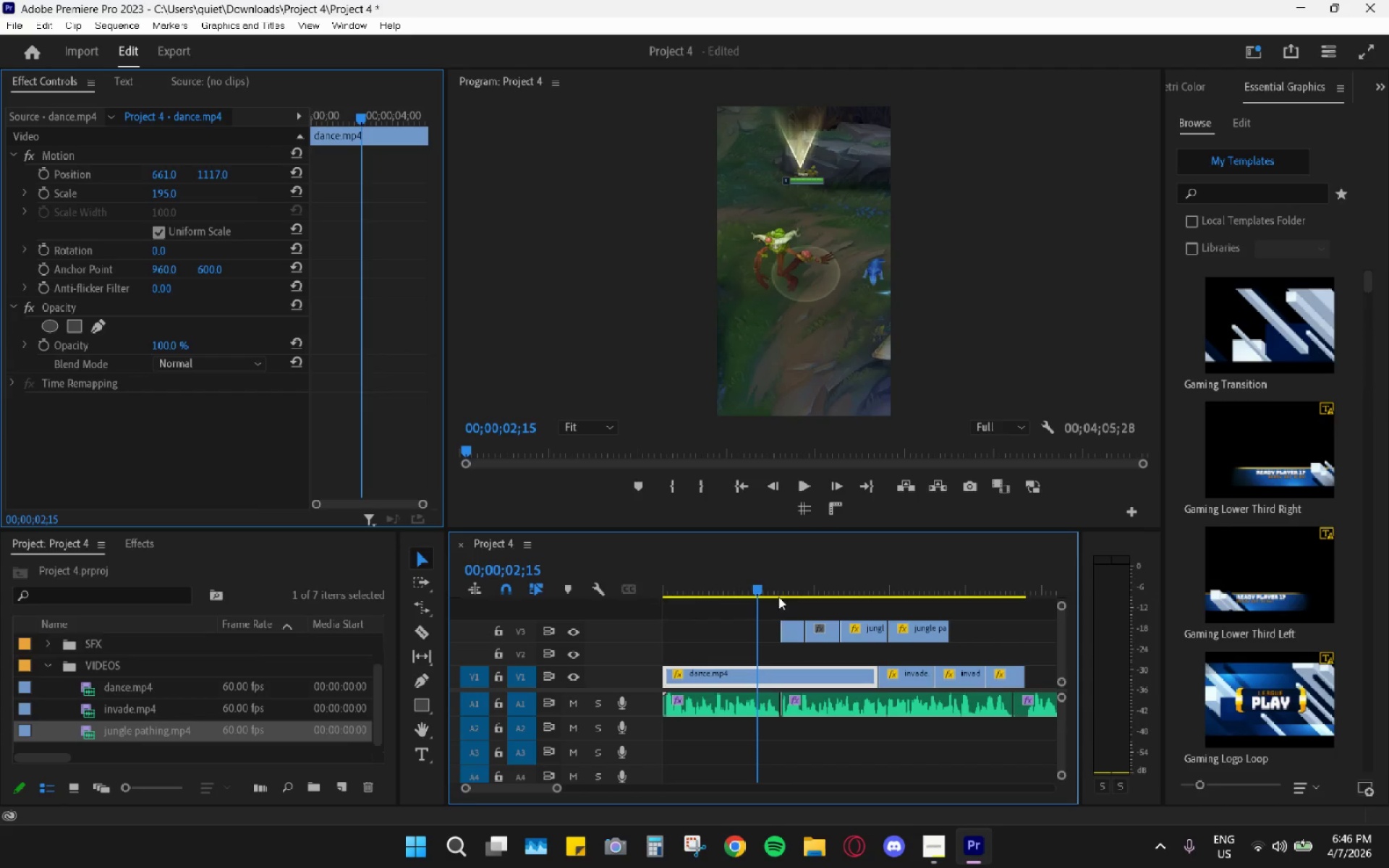 
left_click_drag(start_coordinate=[791, 599], to_coordinate=[917, 636])
 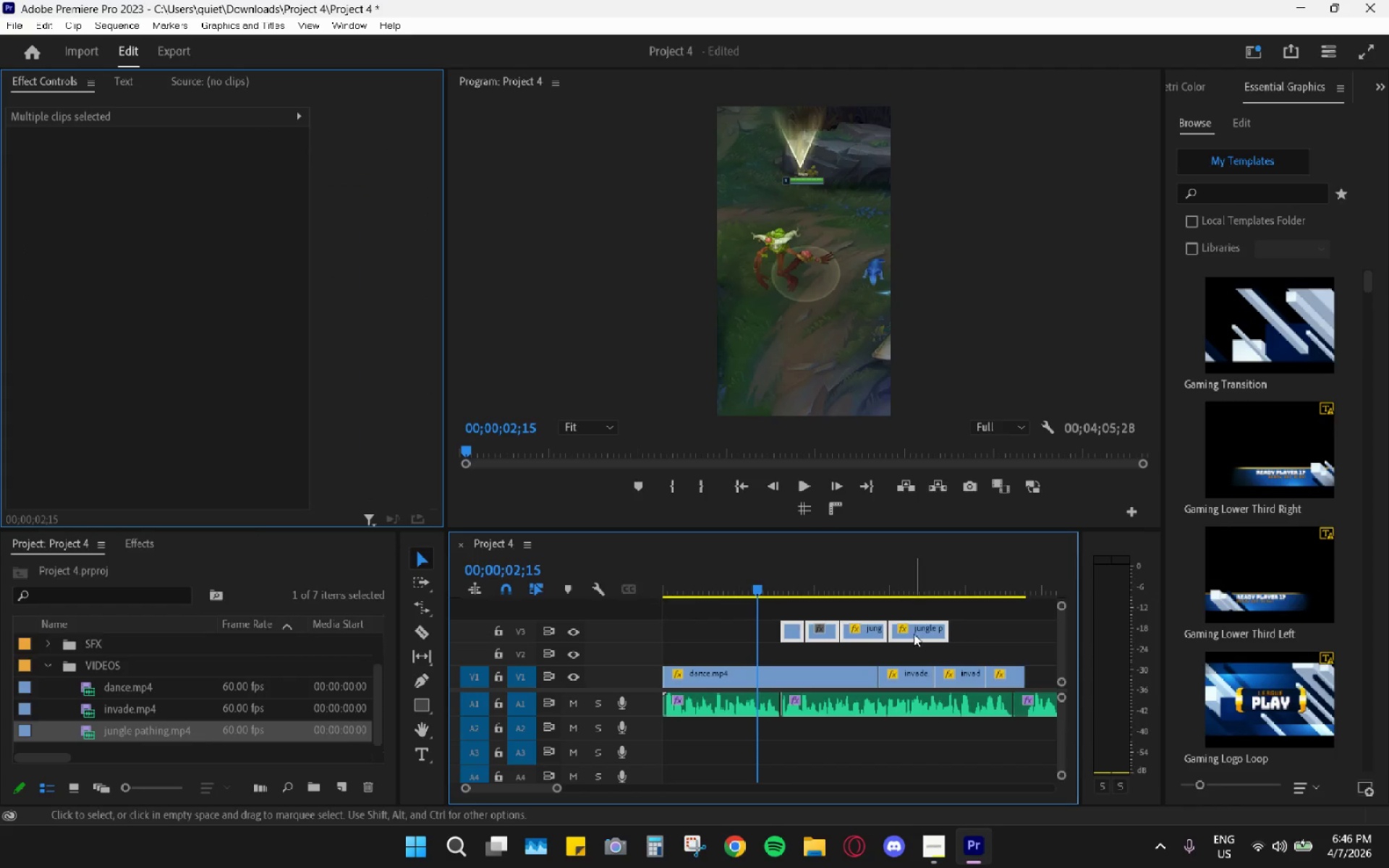 
key(H)
 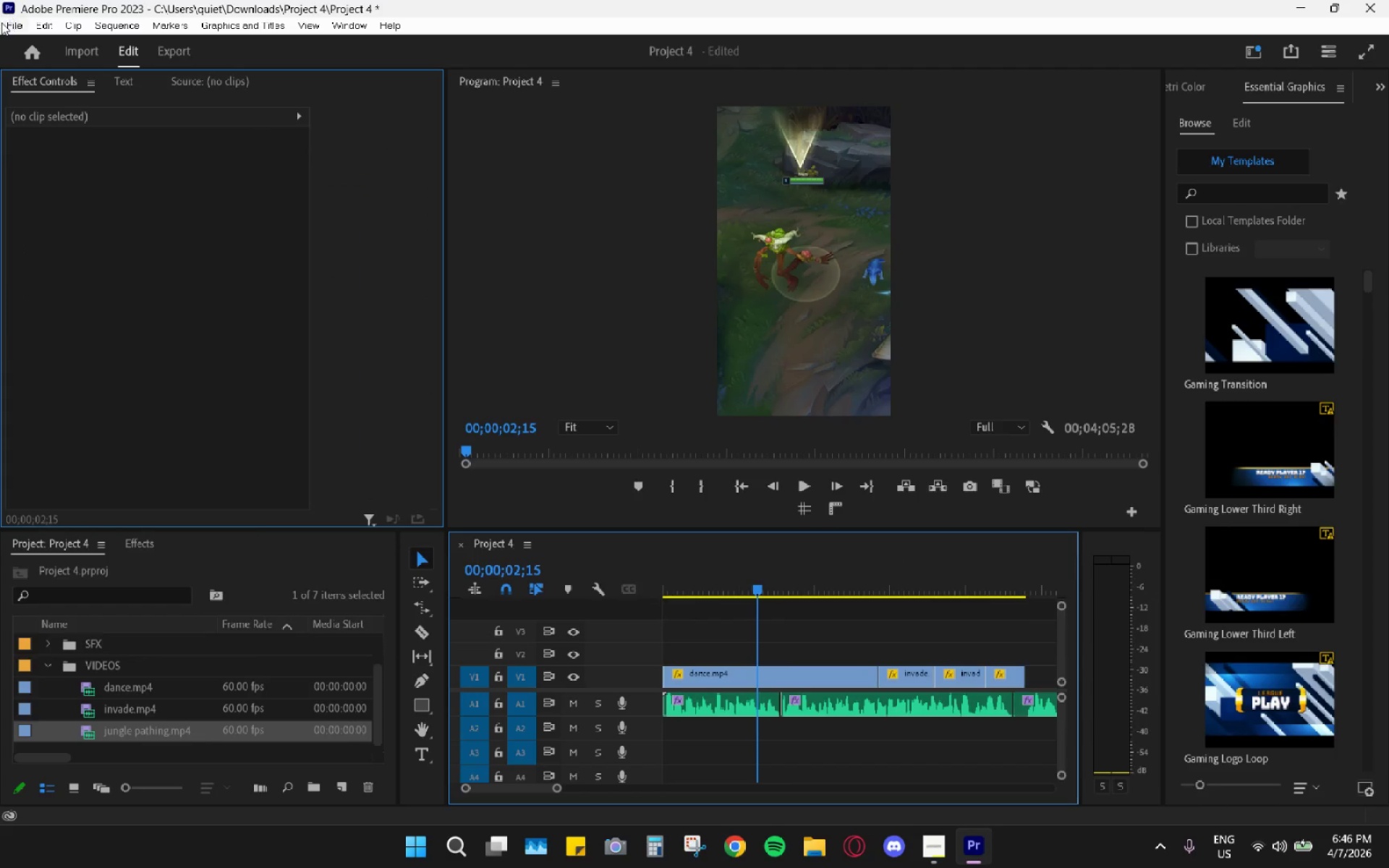 
left_click([9, 27])
 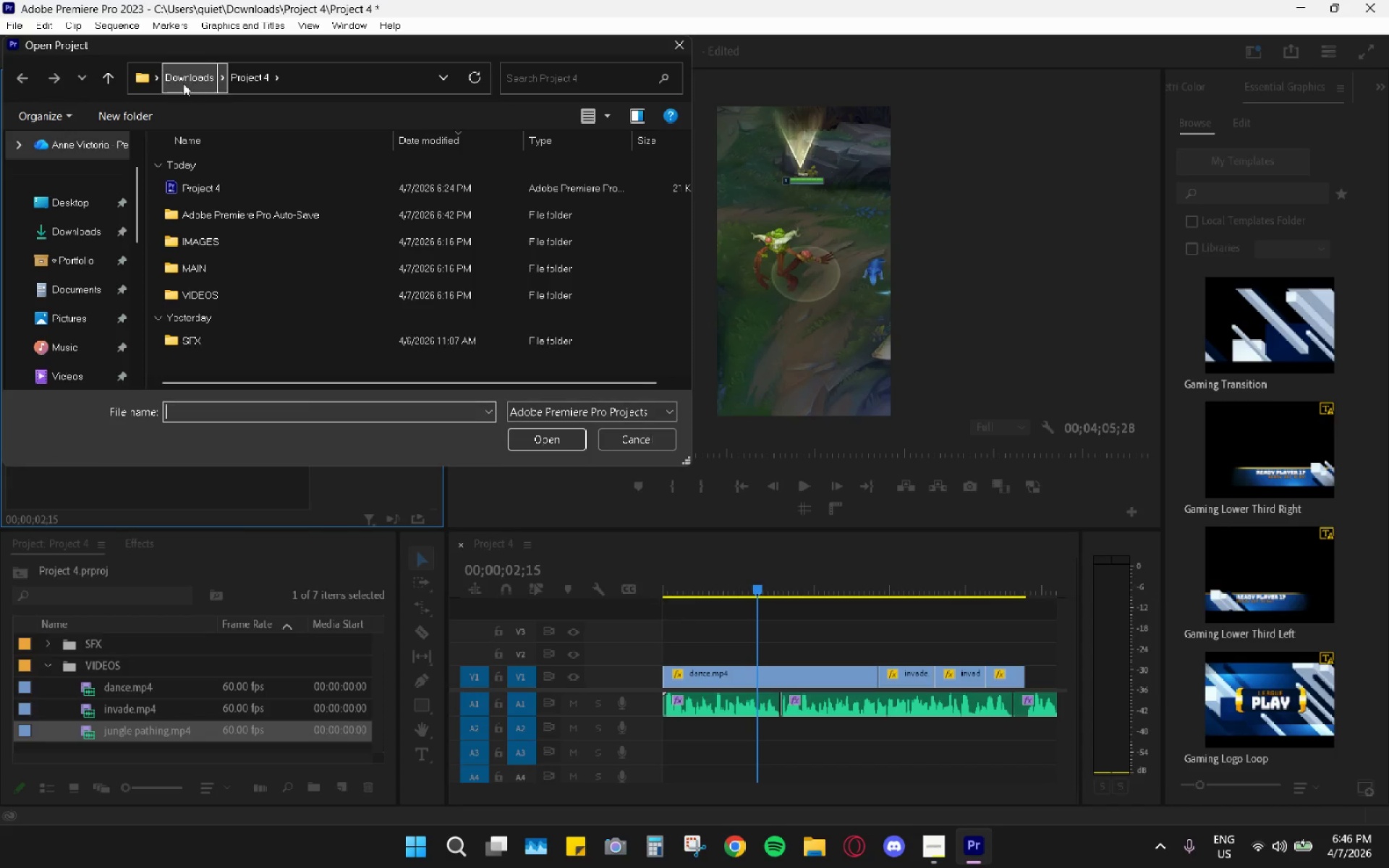 
double_click([273, 220])
 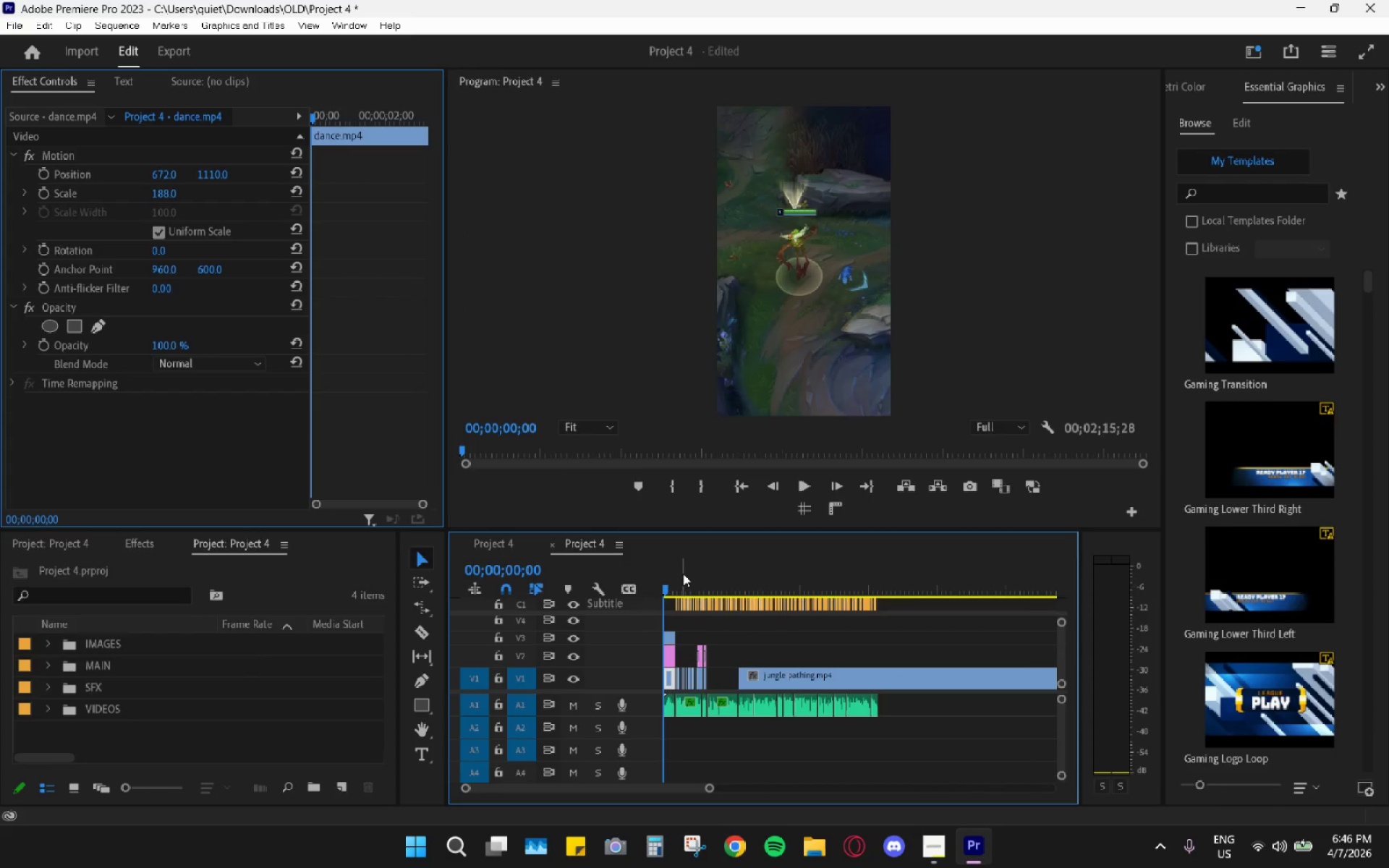 
hold_key(key=AltLeft, duration=1.19)
scroll: coordinate [665, 654], scroll_direction: up, amount: 21.0
 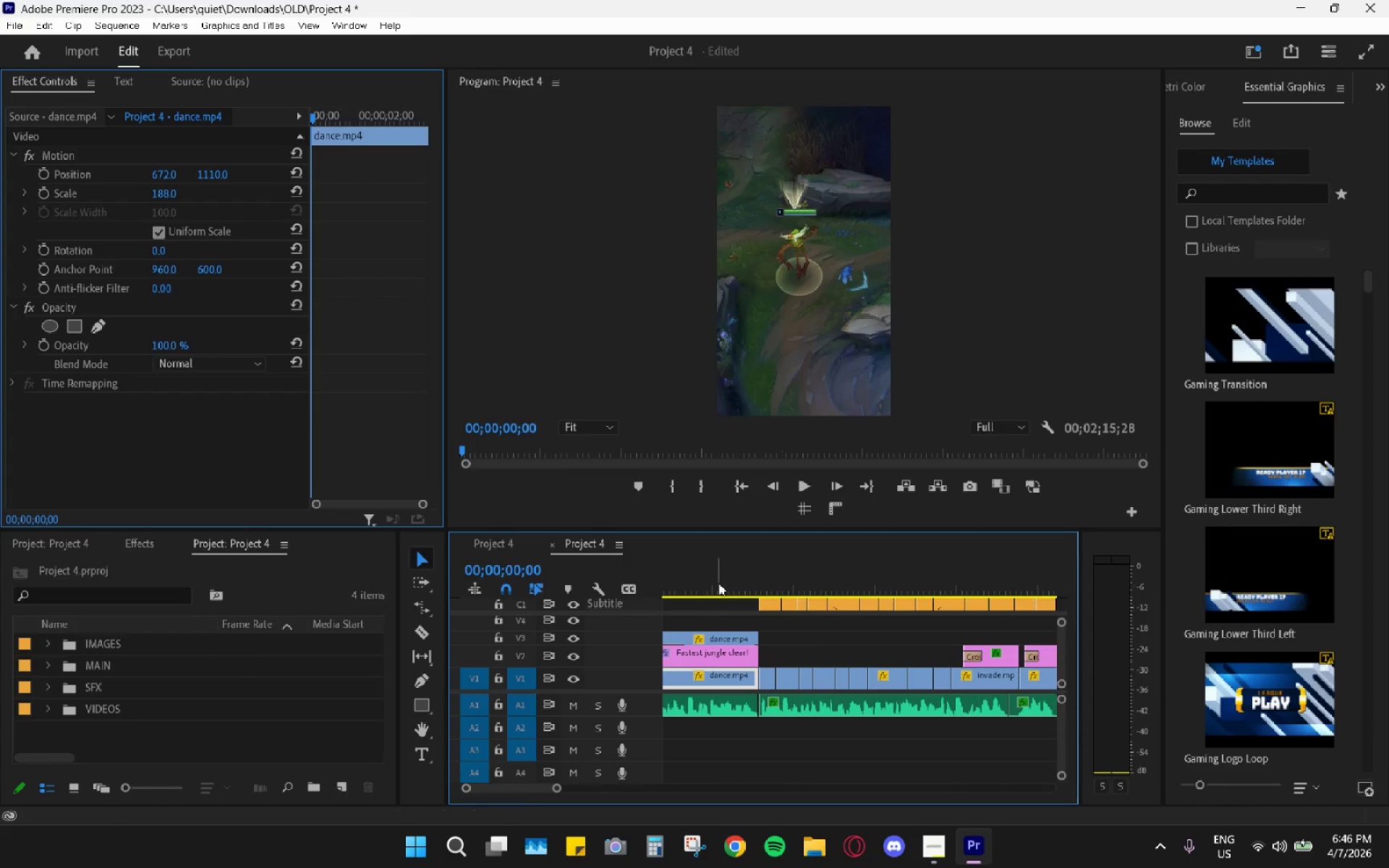 
left_click_drag(start_coordinate=[722, 561], to_coordinate=[857, 642])
 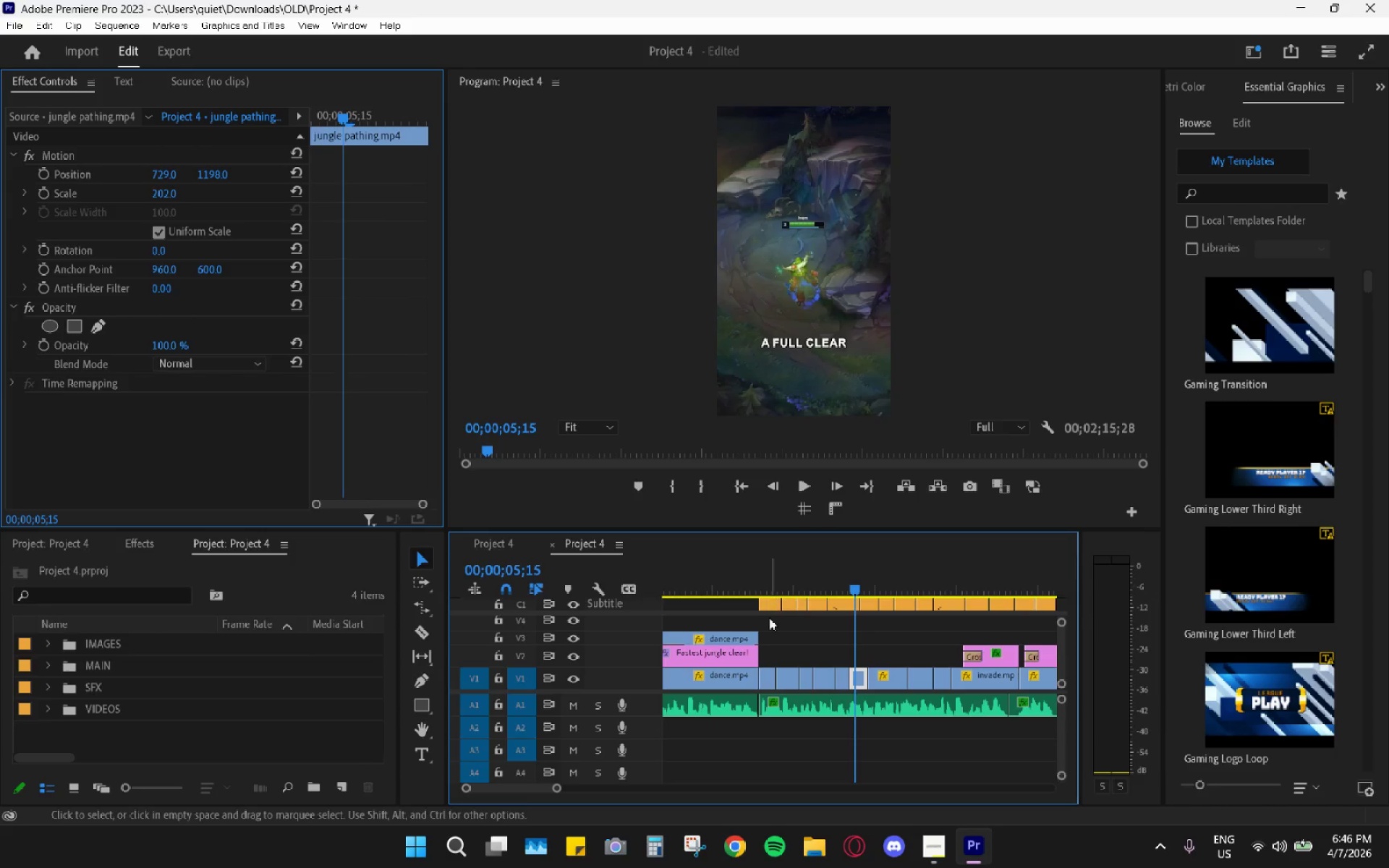 
left_click_drag(start_coordinate=[768, 649], to_coordinate=[768, 659])
 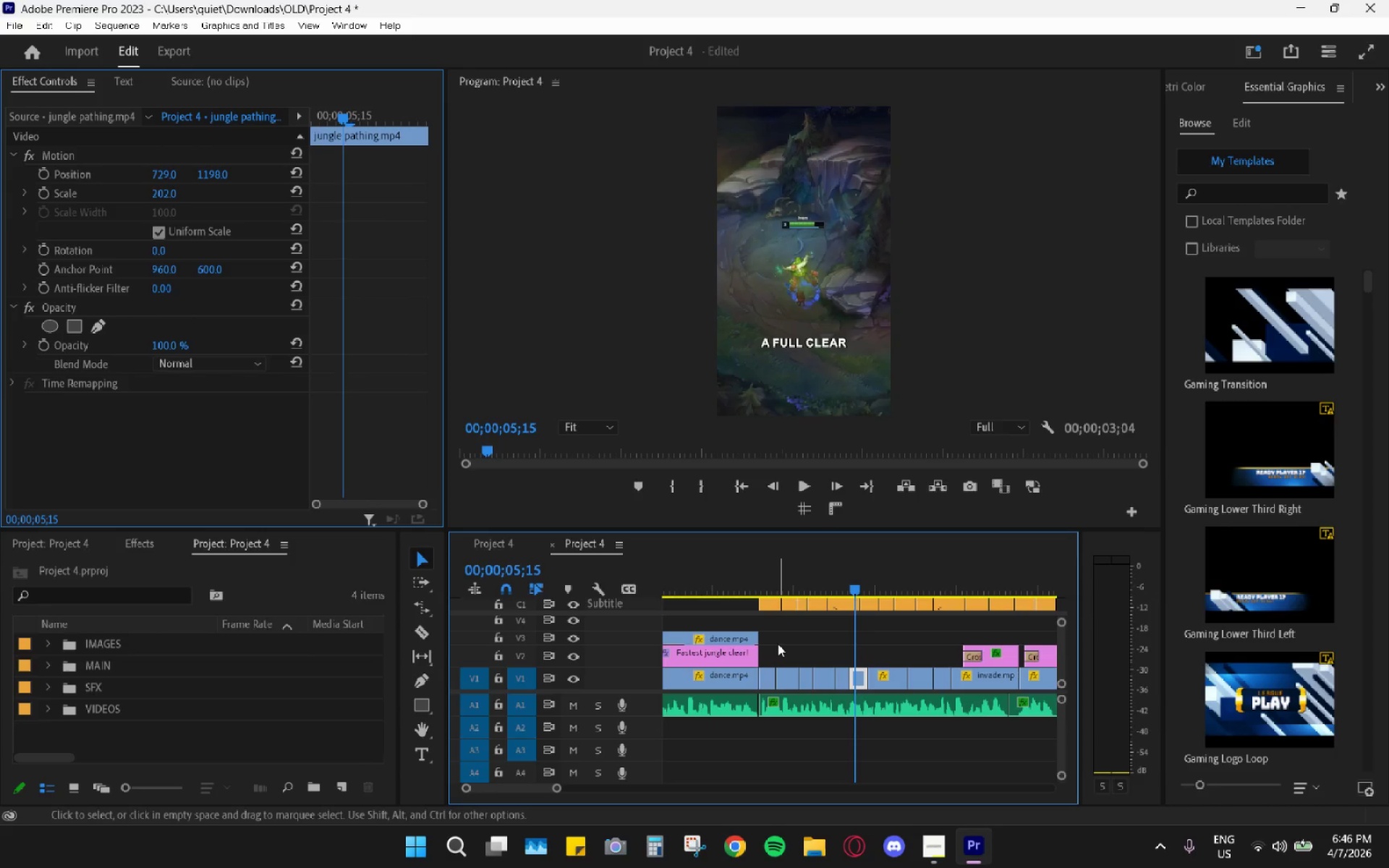 
hold_key(key=ControlLeft, duration=0.31)
 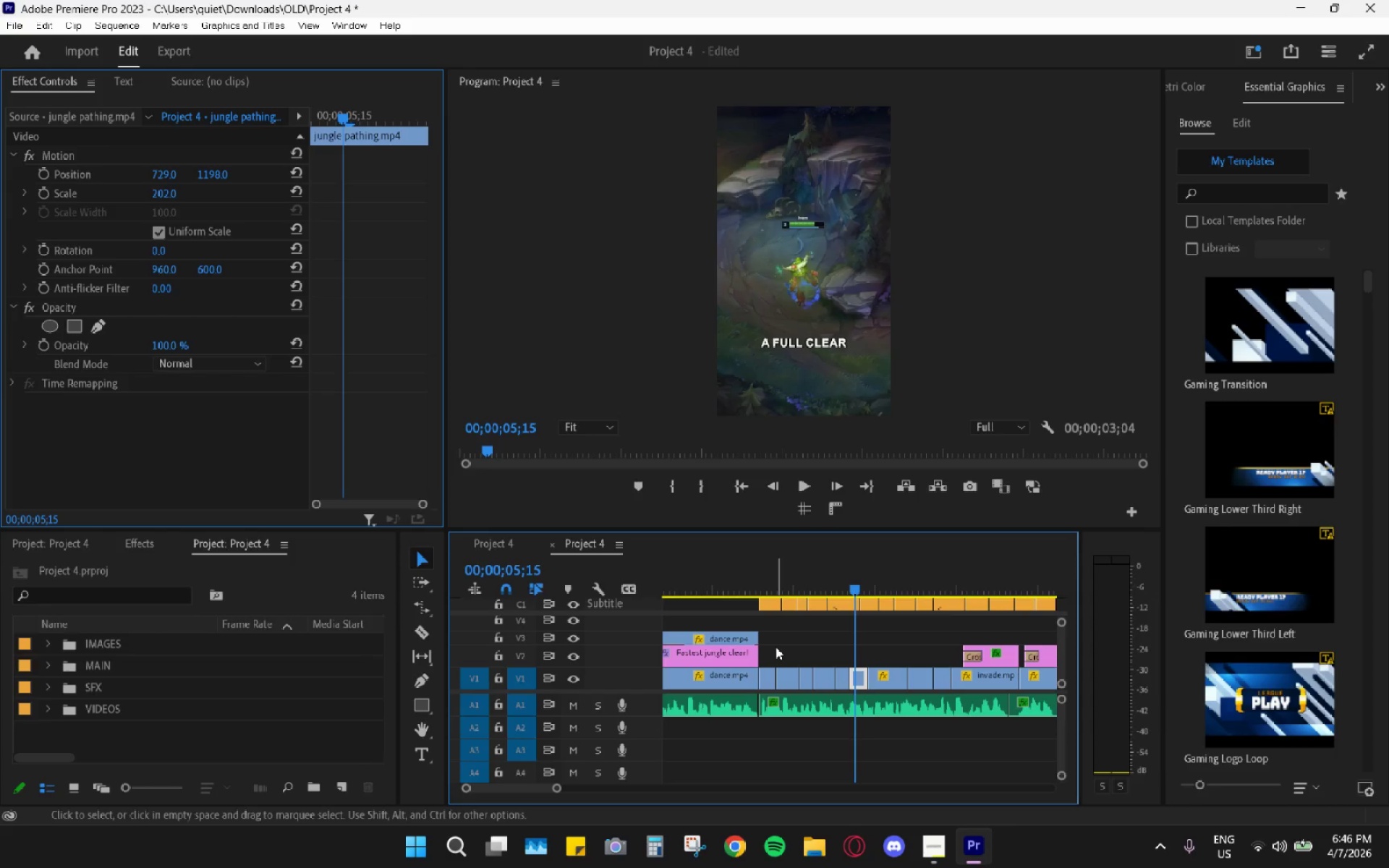 
left_click_drag(start_coordinate=[776, 647], to_coordinate=[847, 669])
 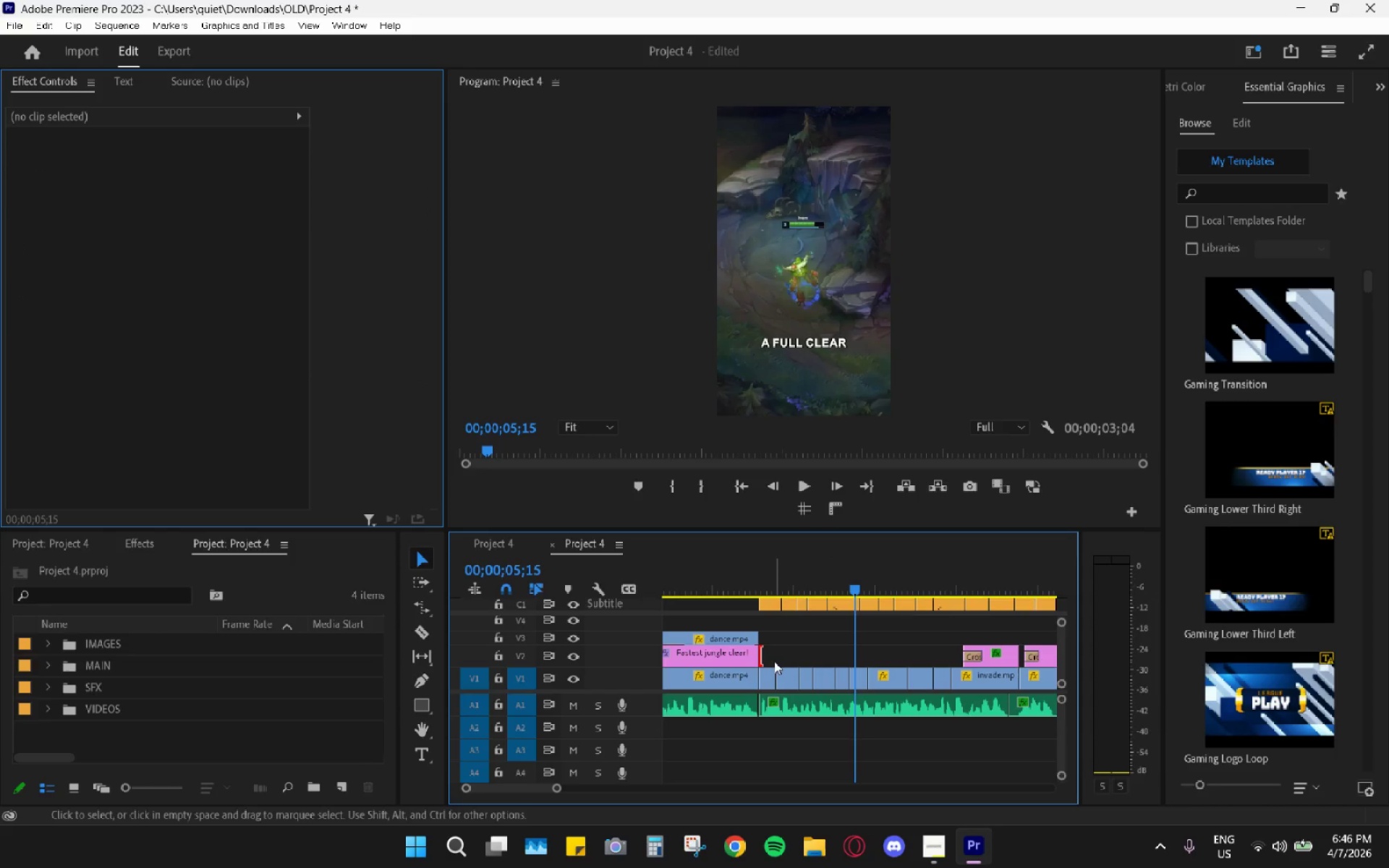 
left_click_drag(start_coordinate=[773, 658], to_coordinate=[859, 676])
 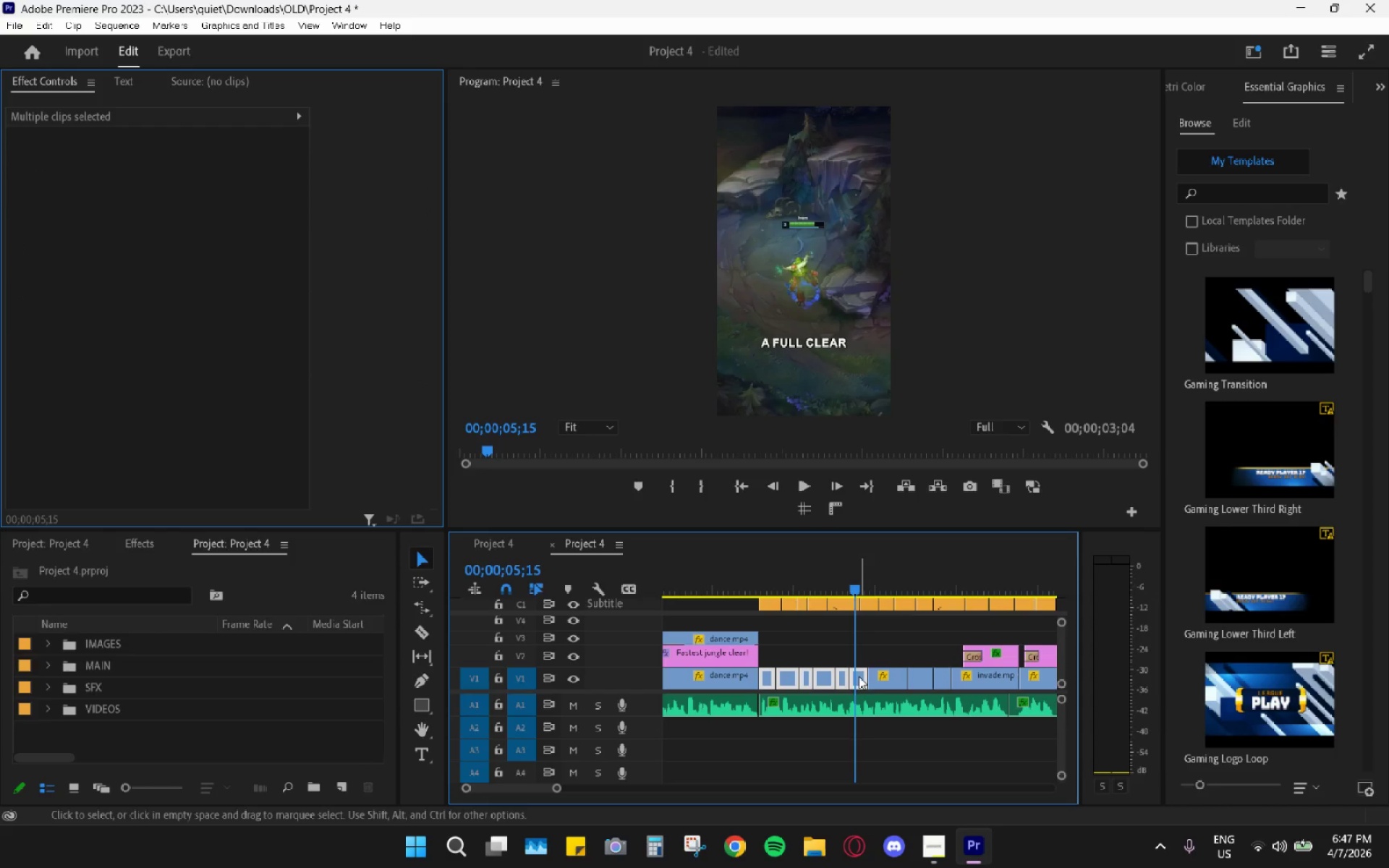 
key(Control+C)
 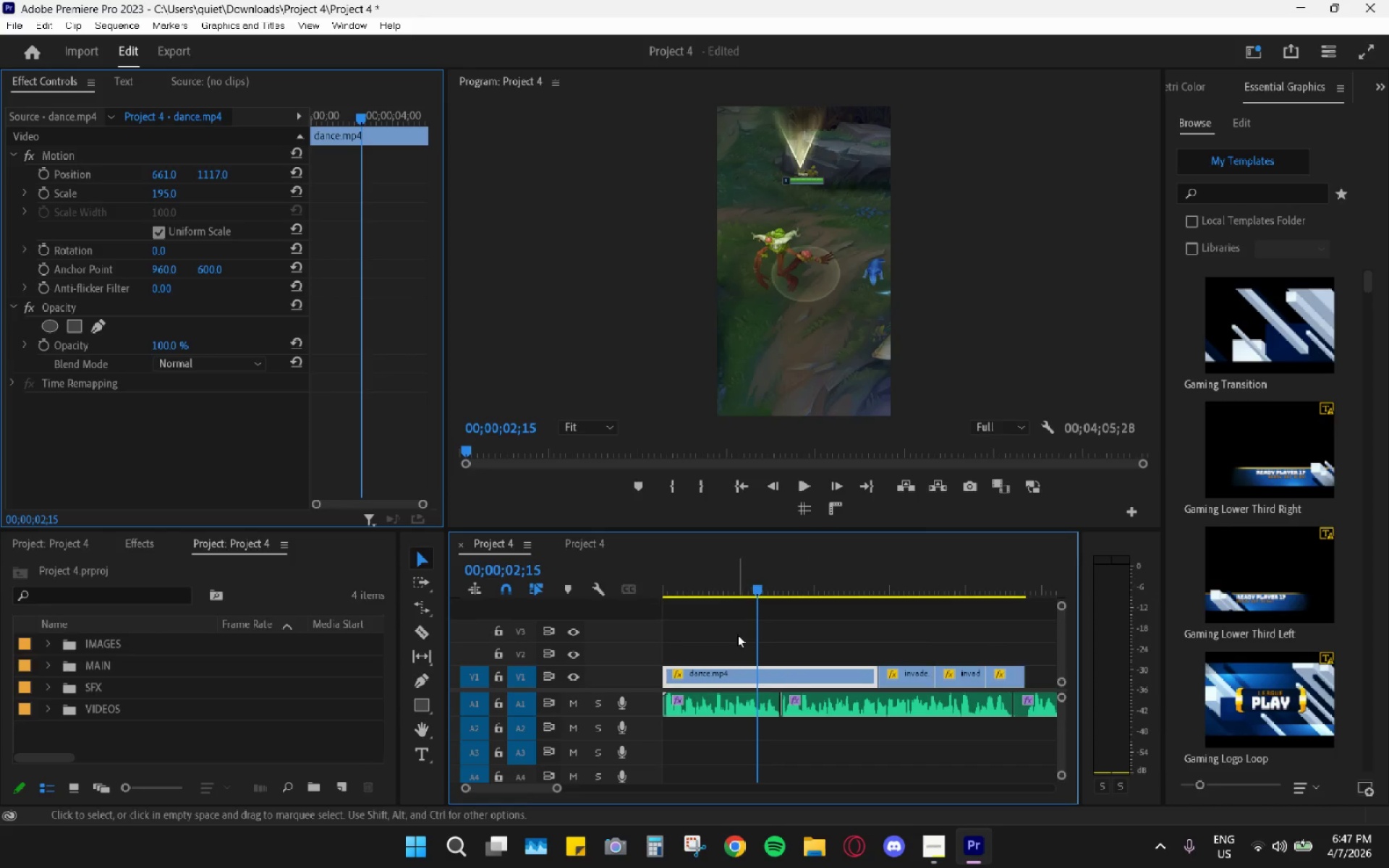 
left_click_drag(start_coordinate=[868, 590], to_coordinate=[993, 586])
 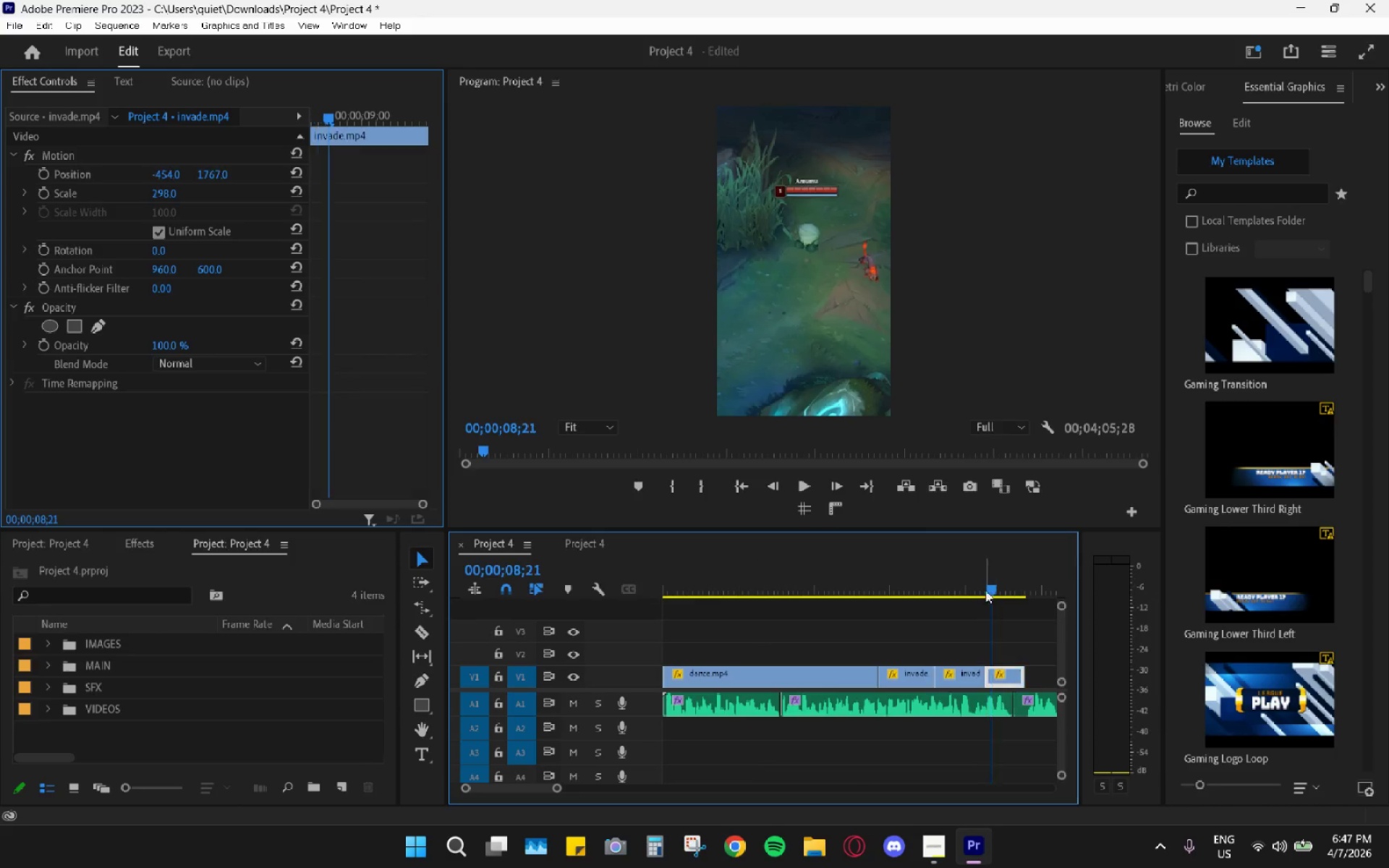 
hold_key(key=AltLeft, duration=0.56)
scroll: coordinate [922, 620], scroll_direction: down, amount: 15.0
 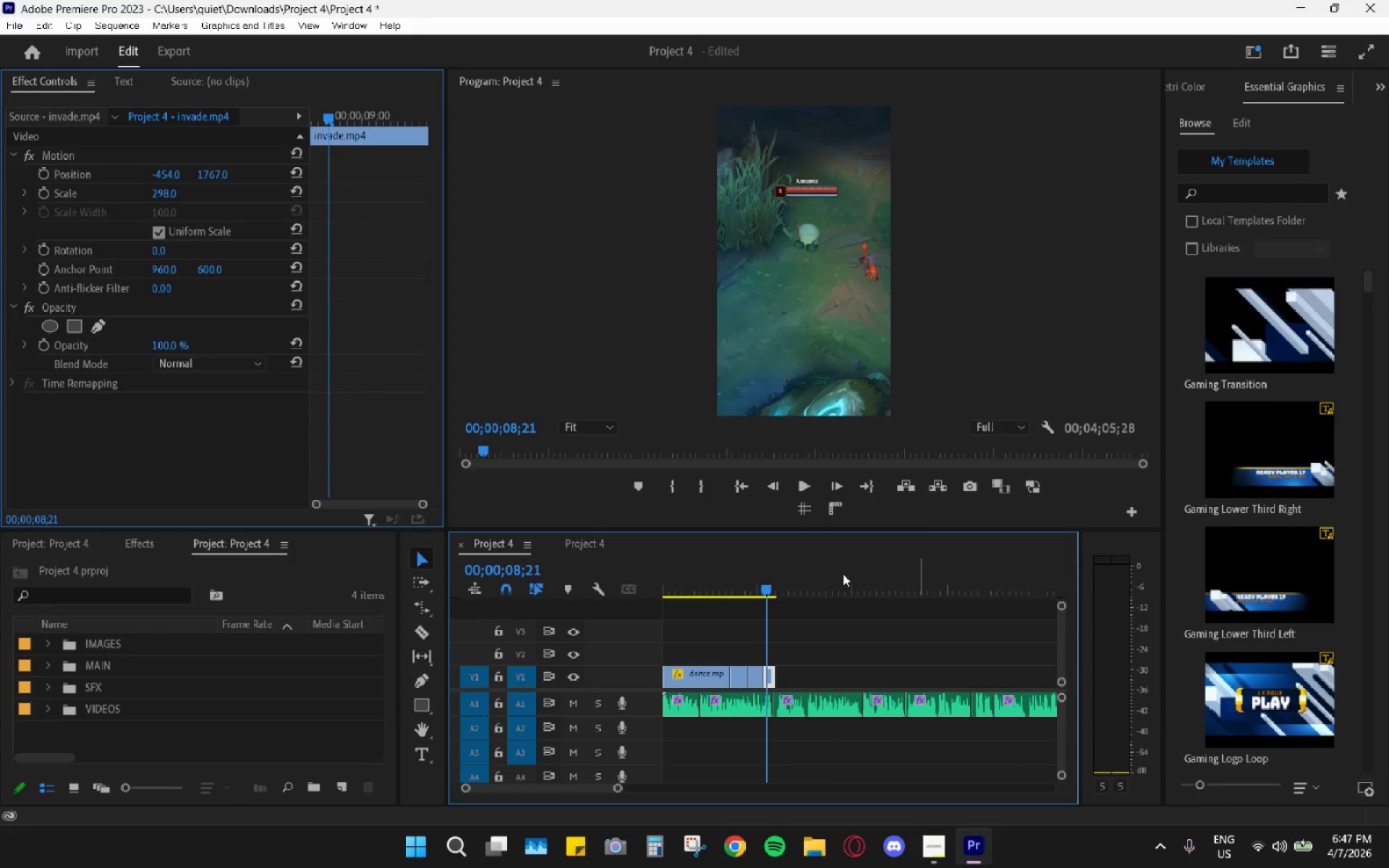 
left_click([841, 575])
 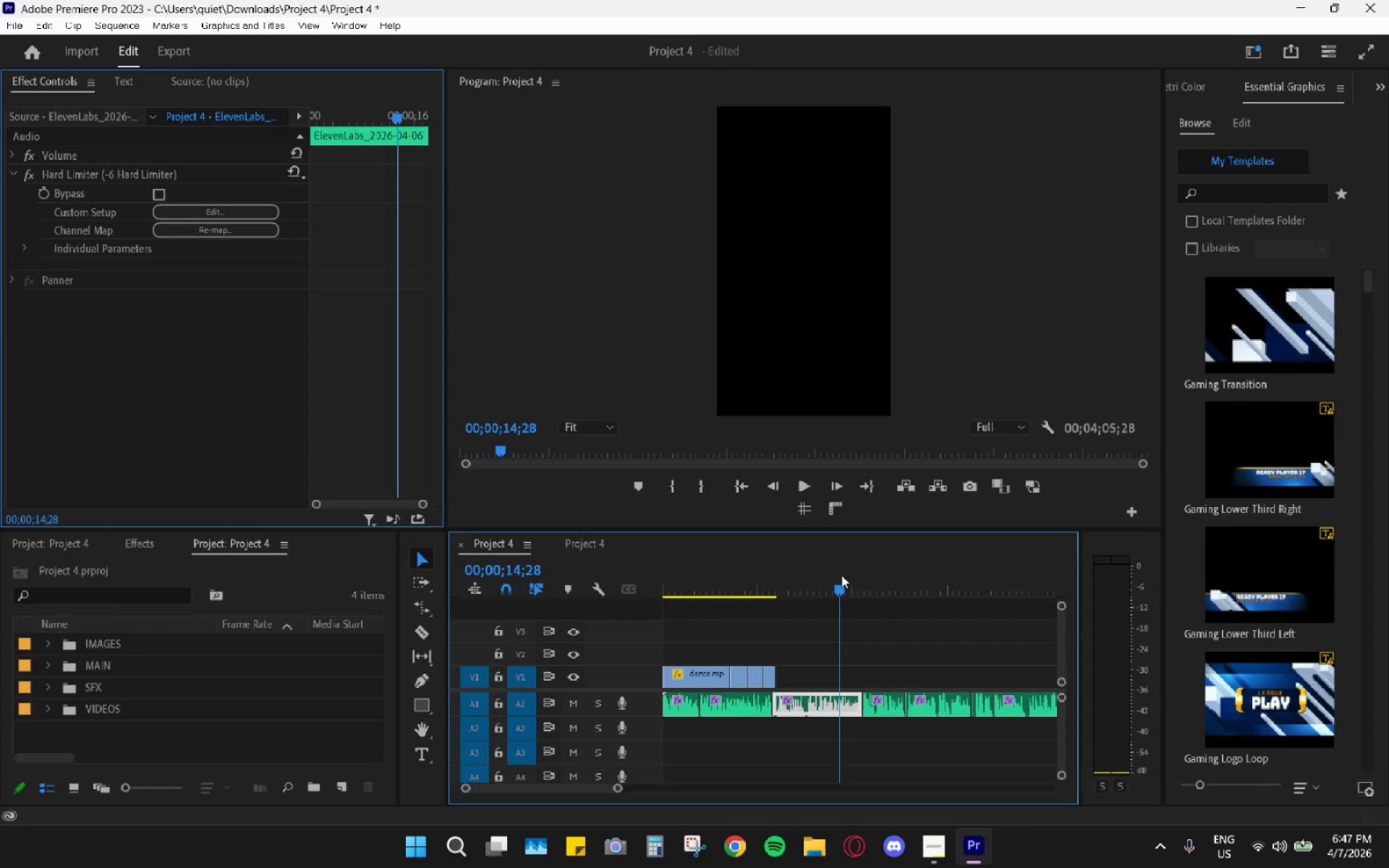 
key(Control+ControlLeft)
 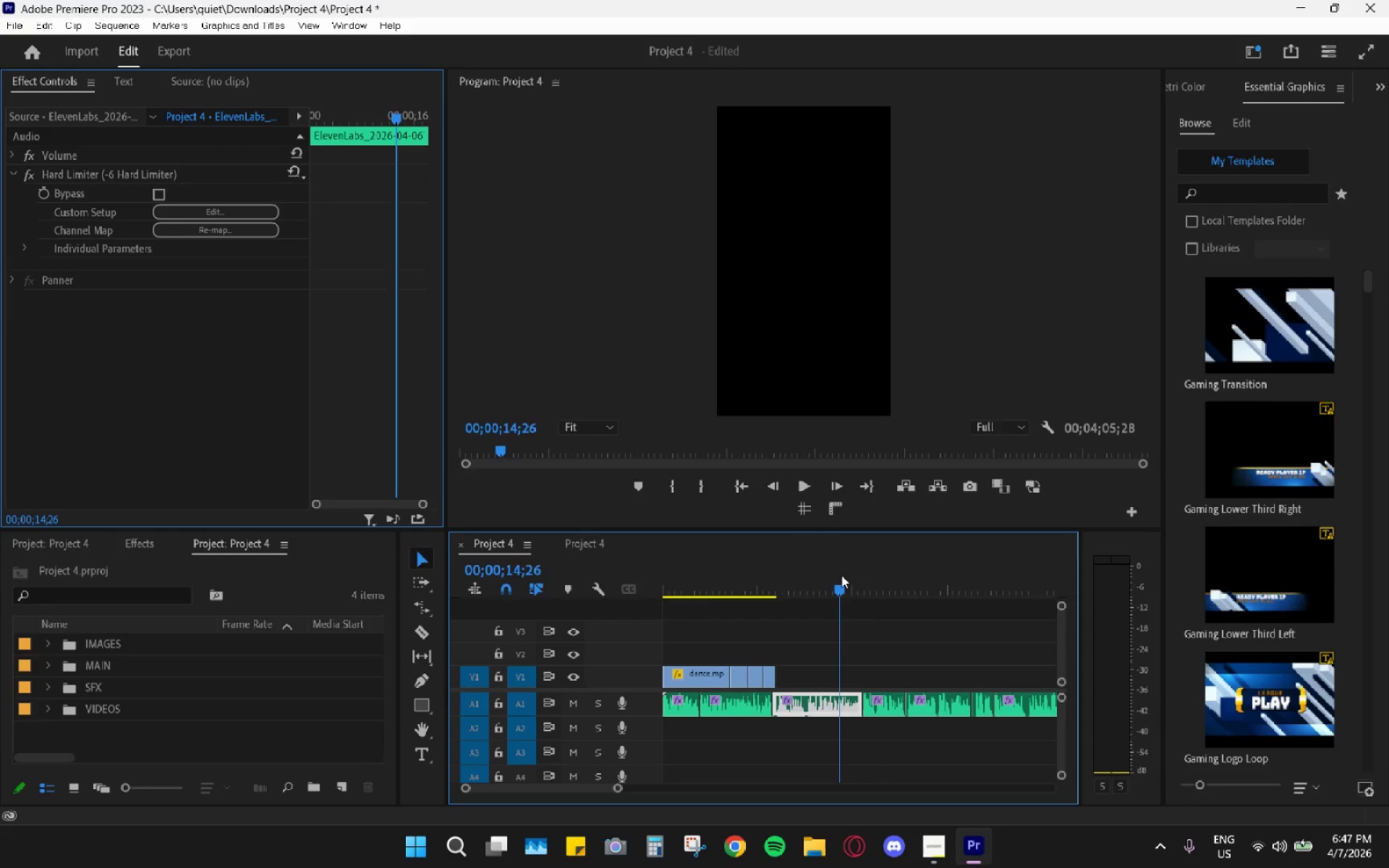 
key(Control+V)
 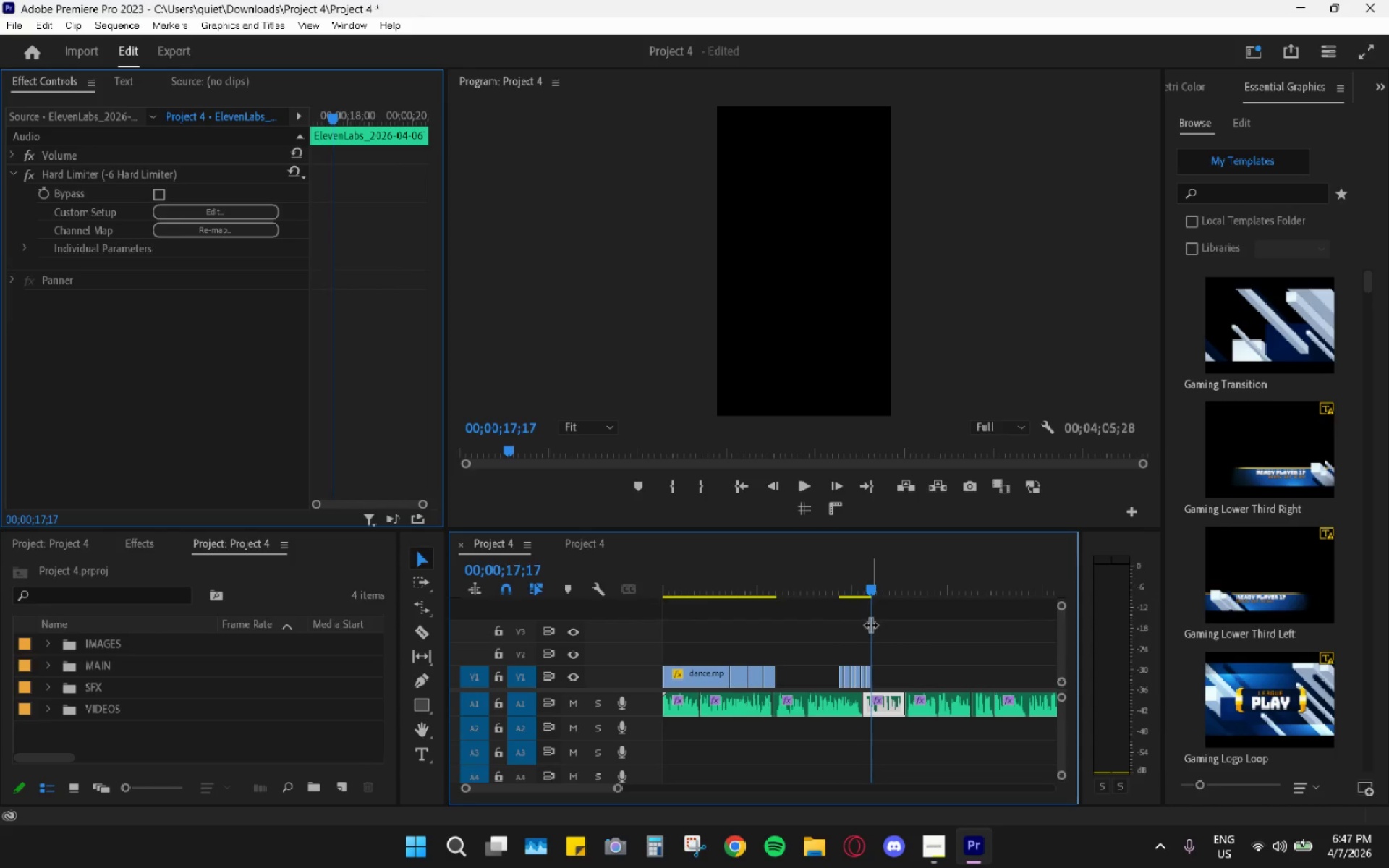 
left_click_drag(start_coordinate=[848, 631], to_coordinate=[881, 677])
 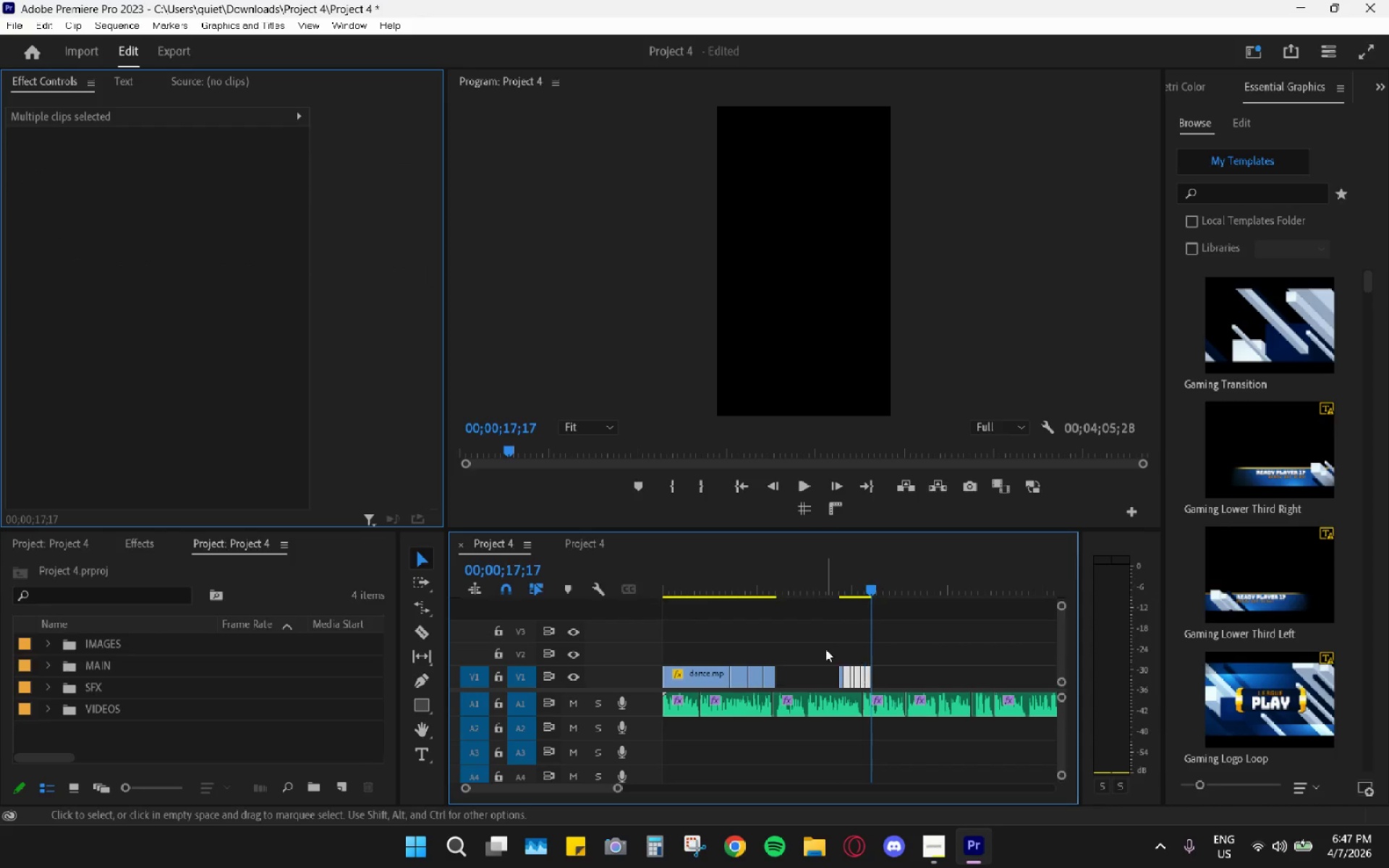 
left_click_drag(start_coordinate=[821, 644], to_coordinate=[887, 674])
 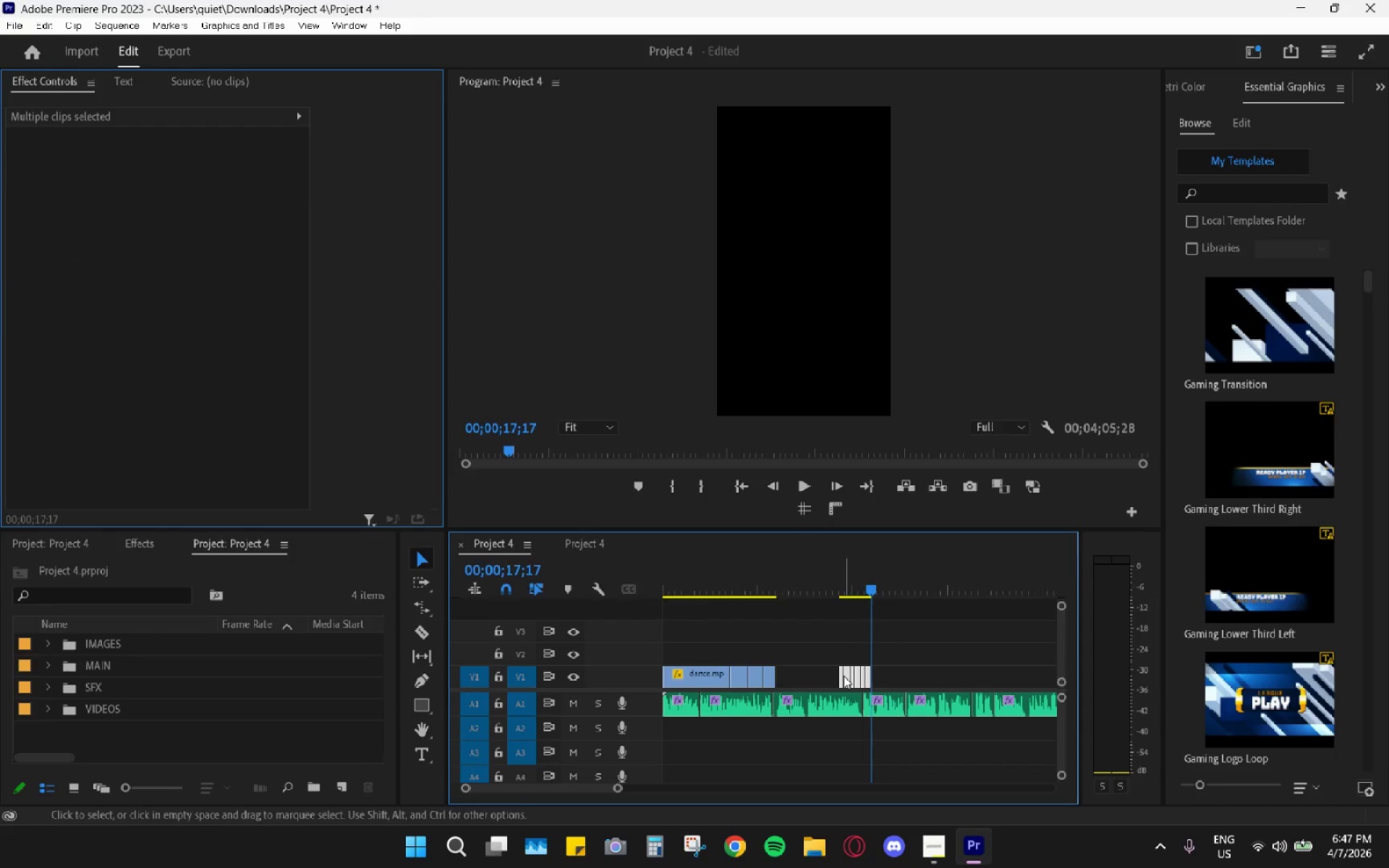 
left_click_drag(start_coordinate=[847, 676], to_coordinate=[707, 648])
 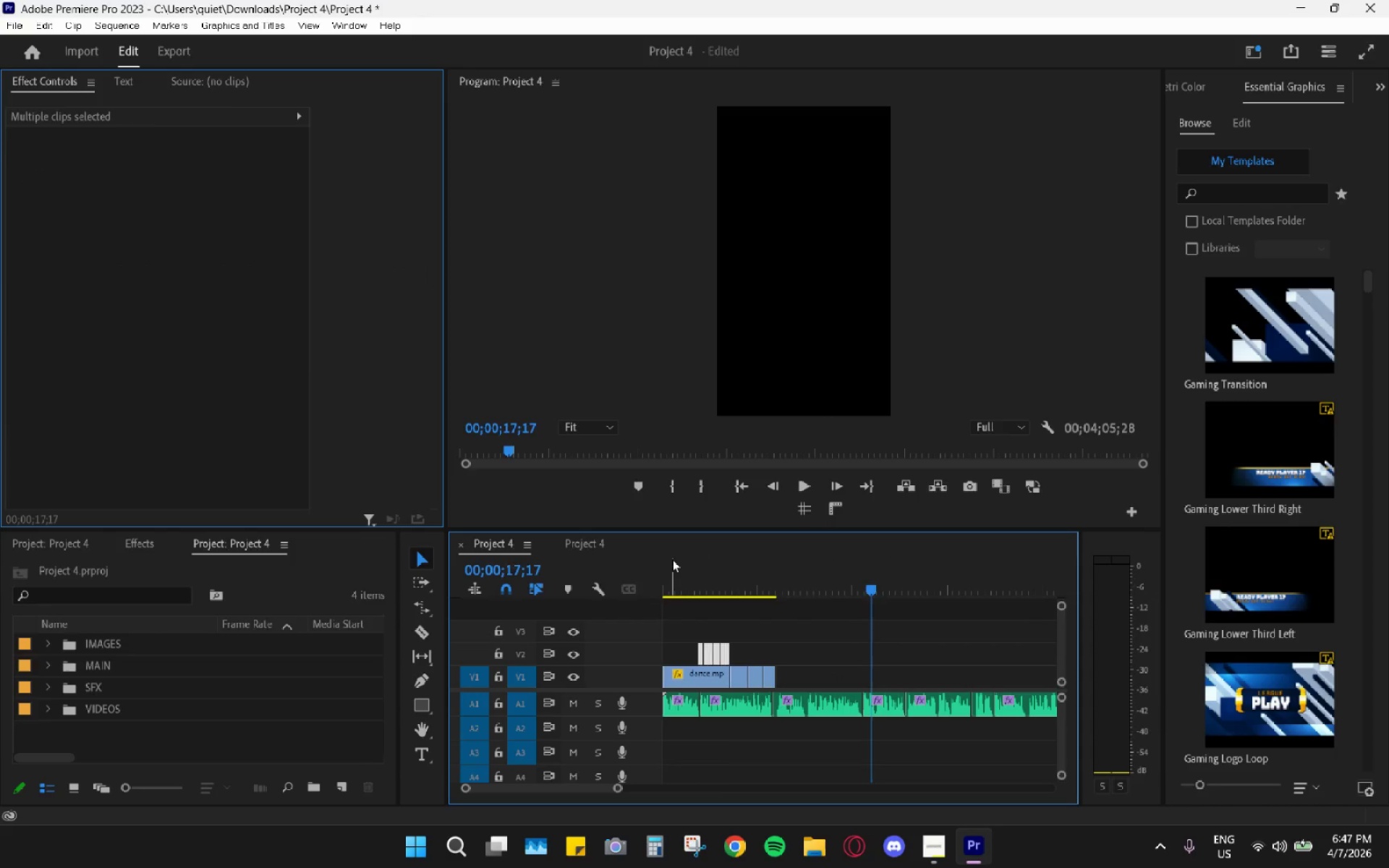 
left_click([672, 558])
 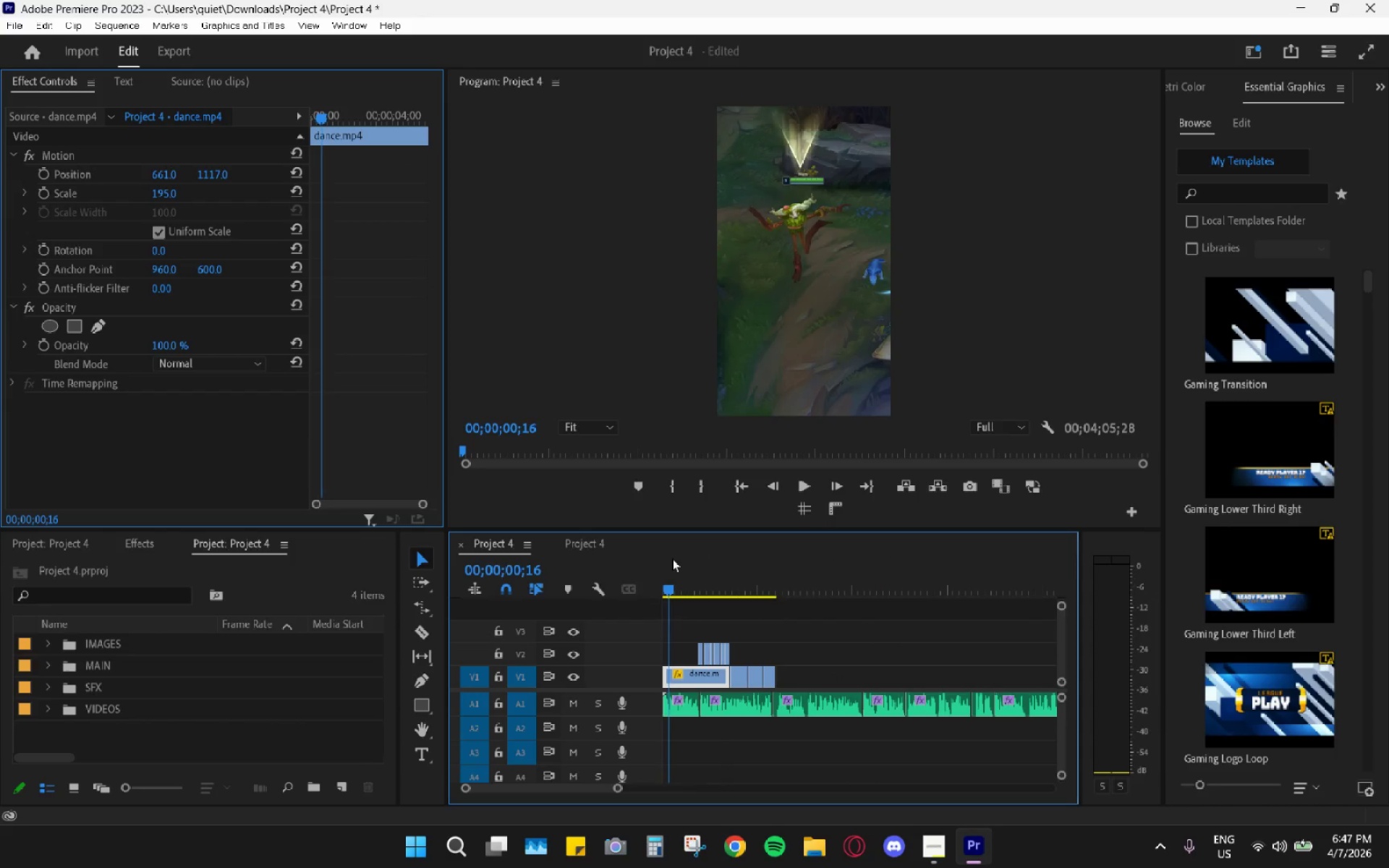 
key(Space)
 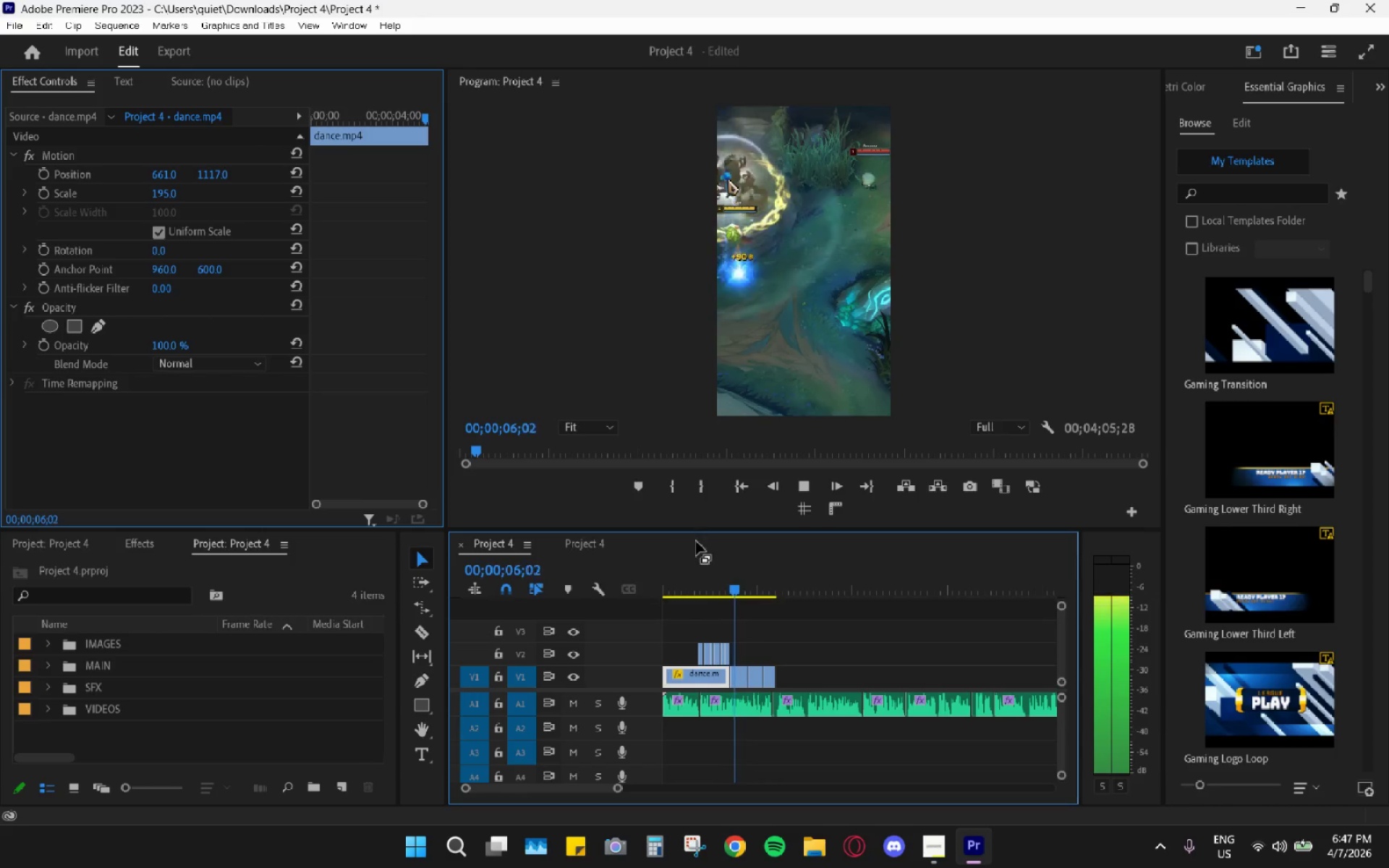 
wait(7.53)
 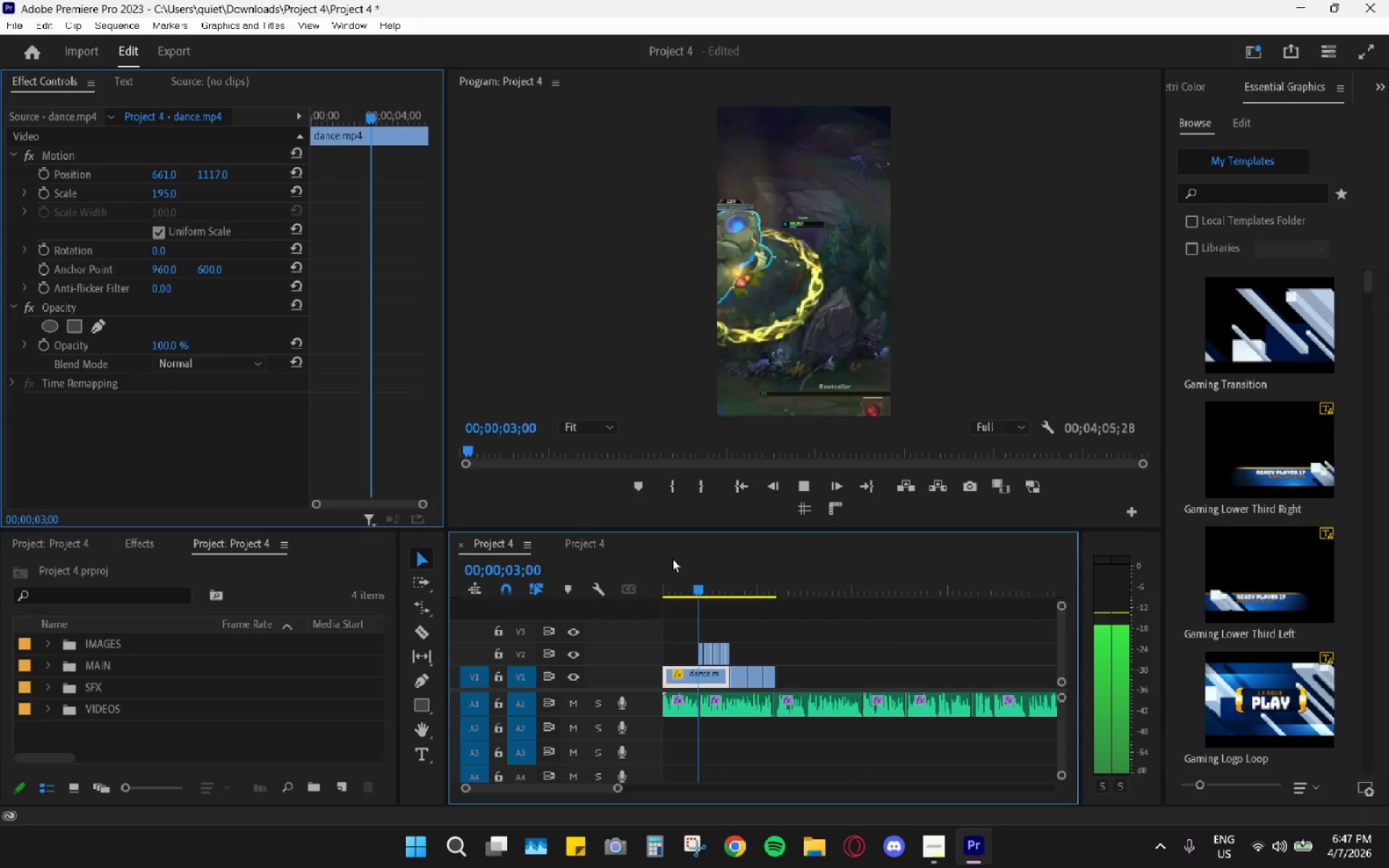 
key(Space)
 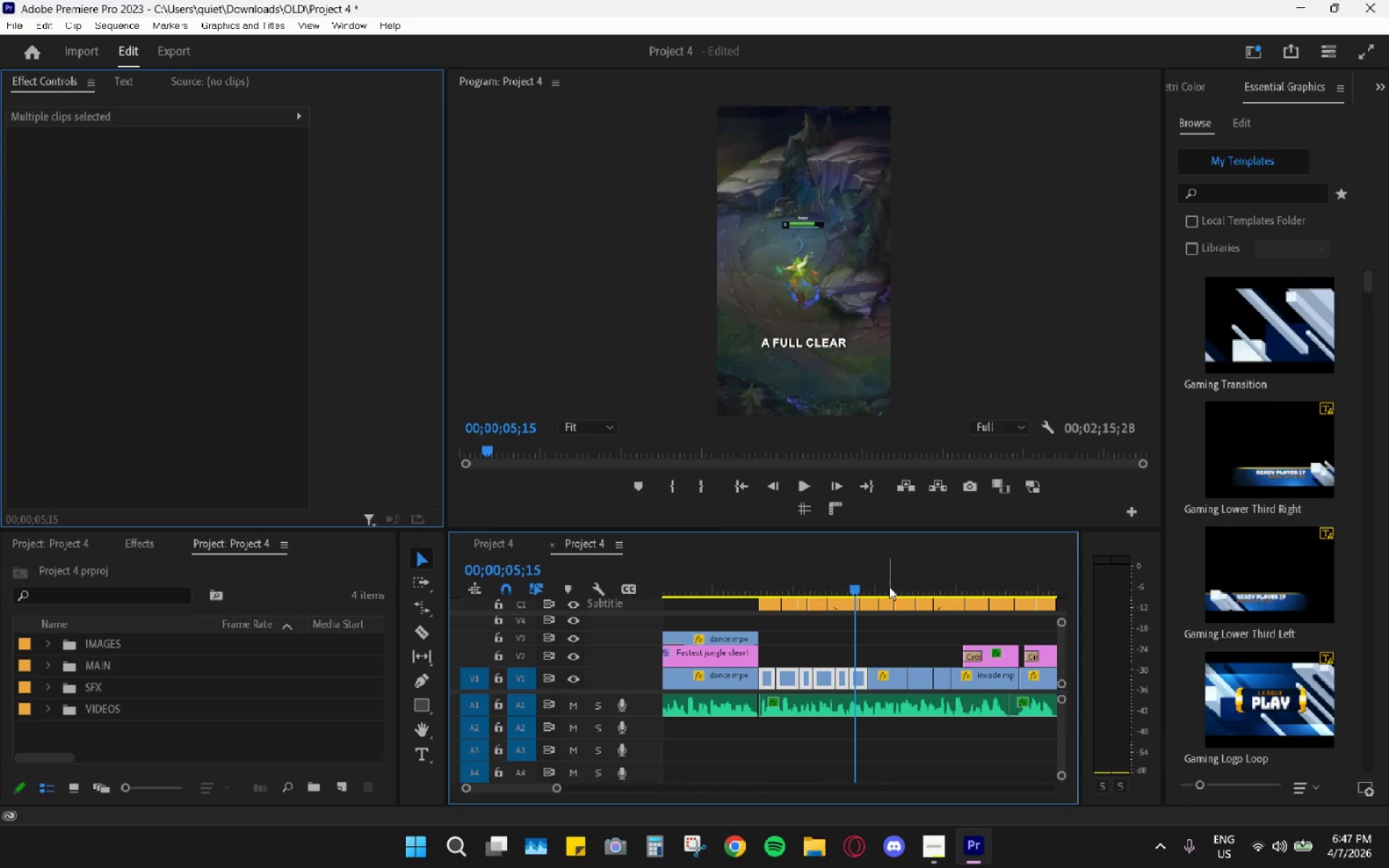 
left_click_drag(start_coordinate=[914, 576], to_coordinate=[982, 587])
 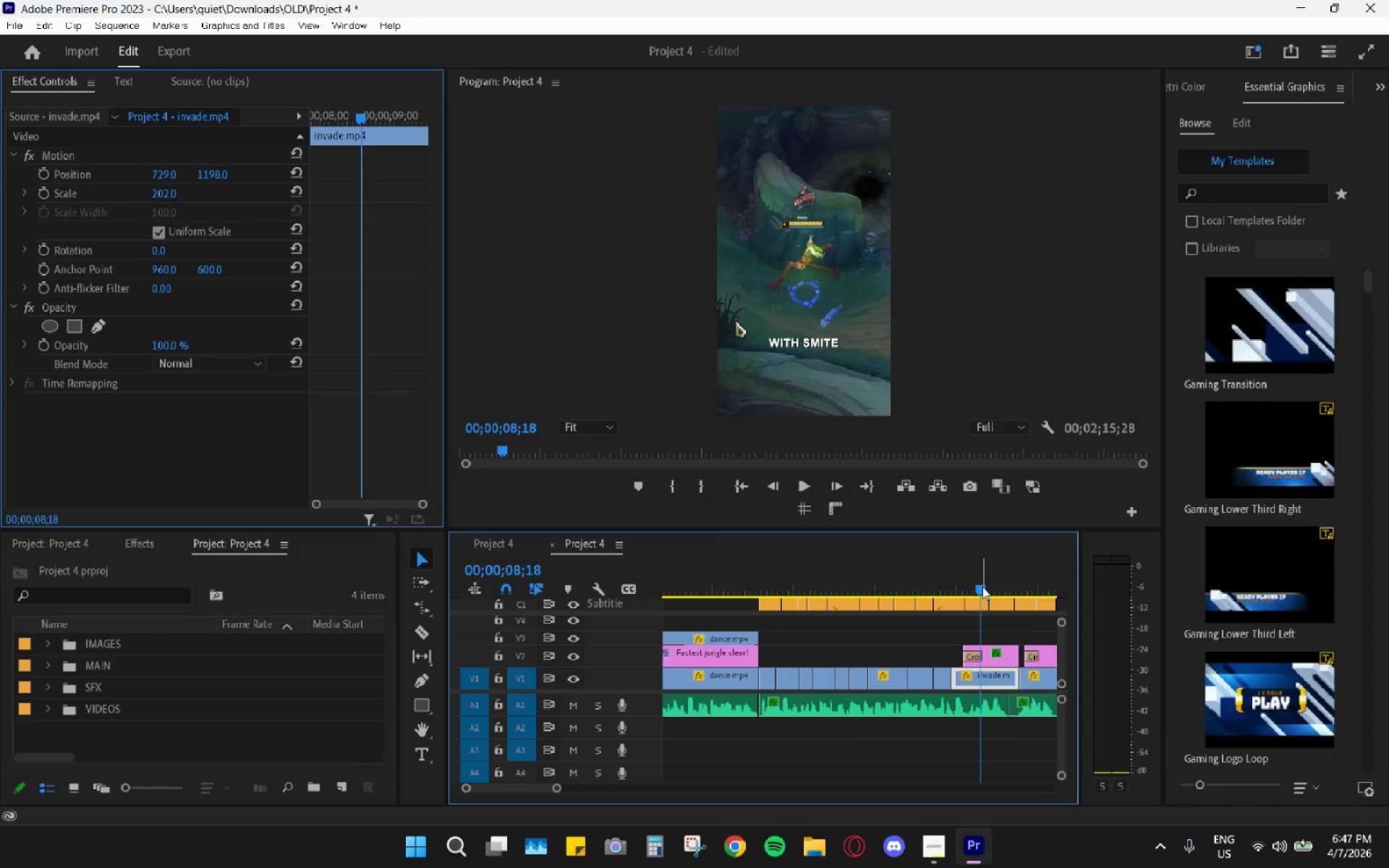 
key(Space)
 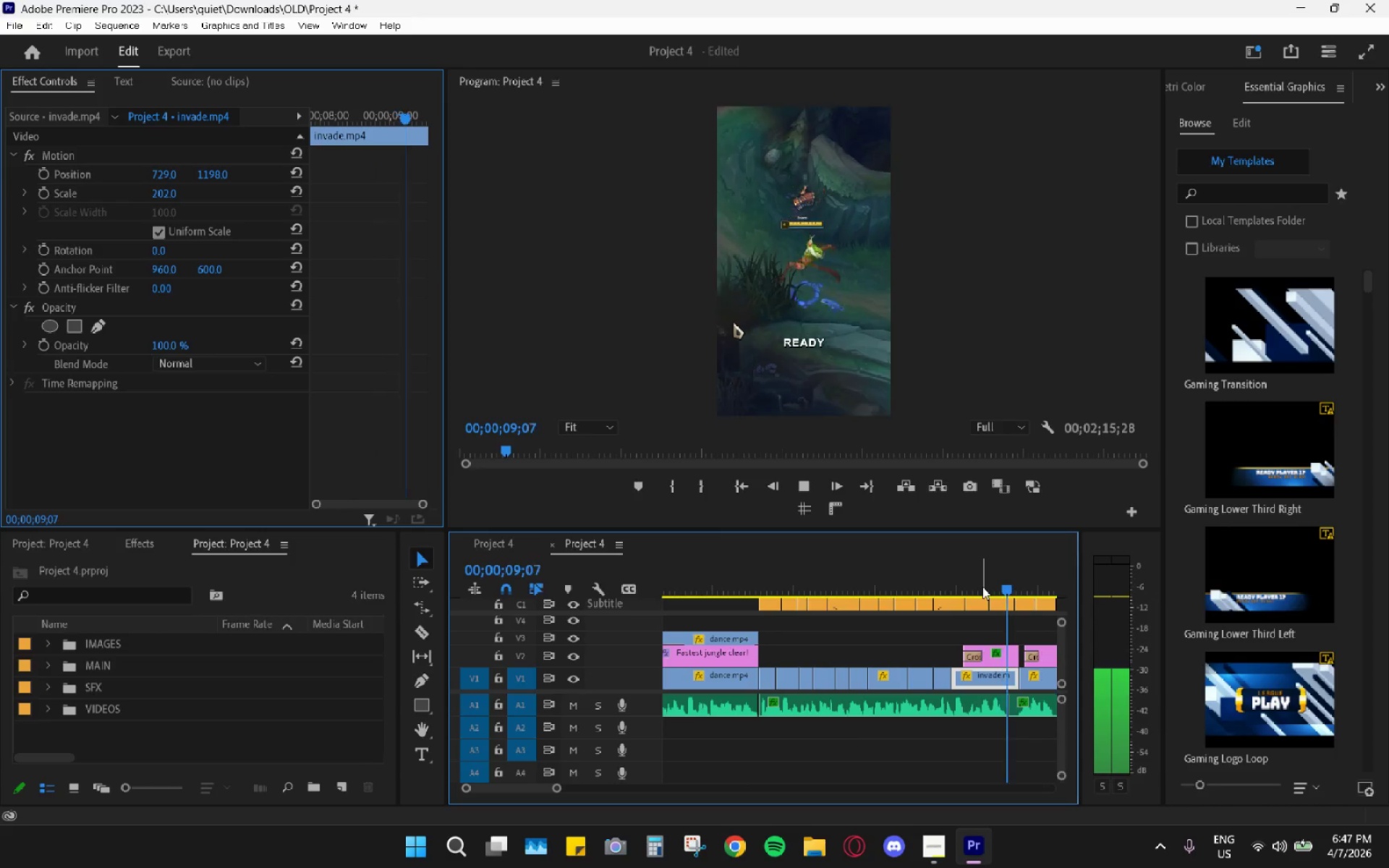 
key(Space)
 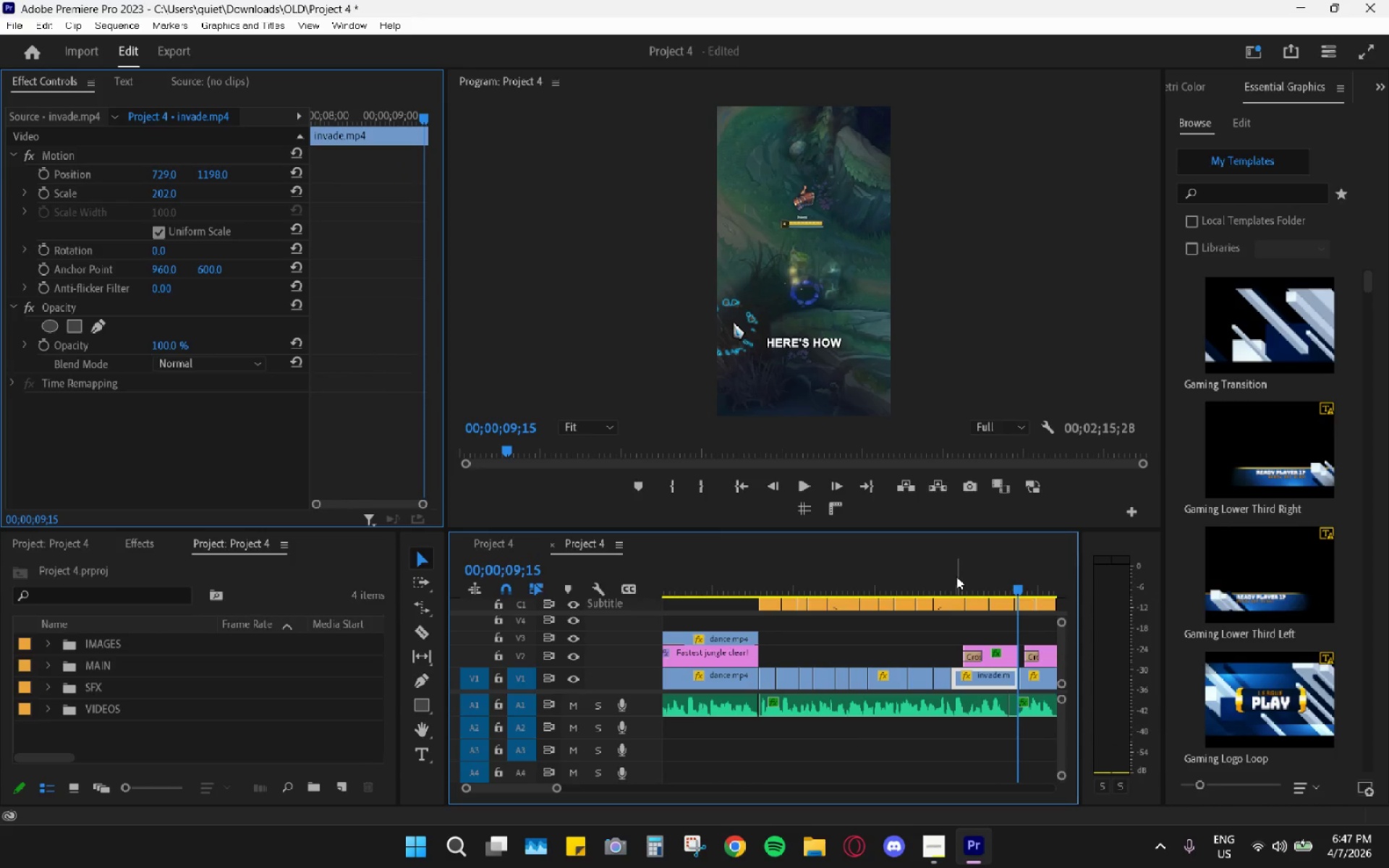 
left_click_drag(start_coordinate=[956, 576], to_coordinate=[938, 572])
 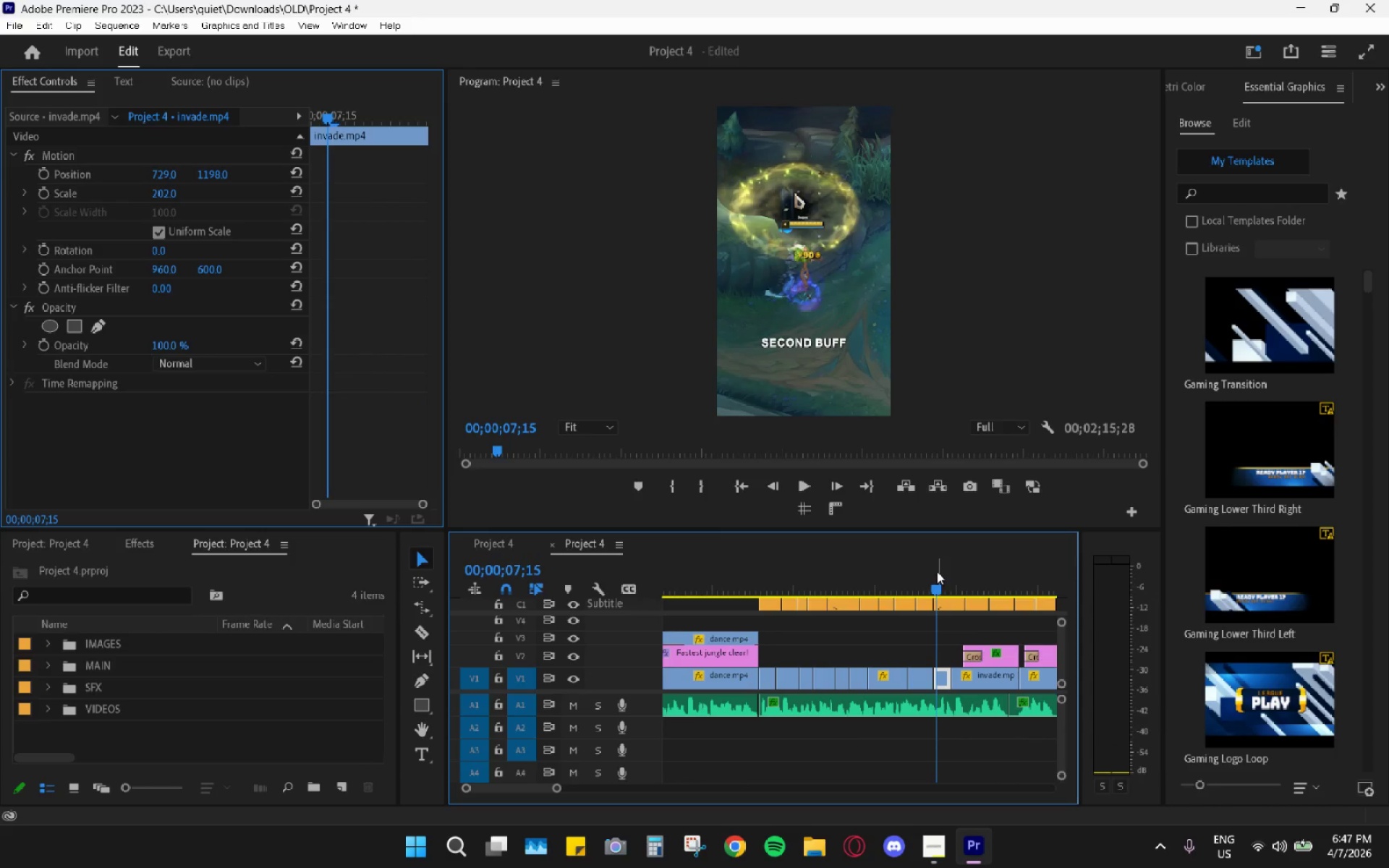 
left_click_drag(start_coordinate=[933, 570], to_coordinate=[911, 564])
 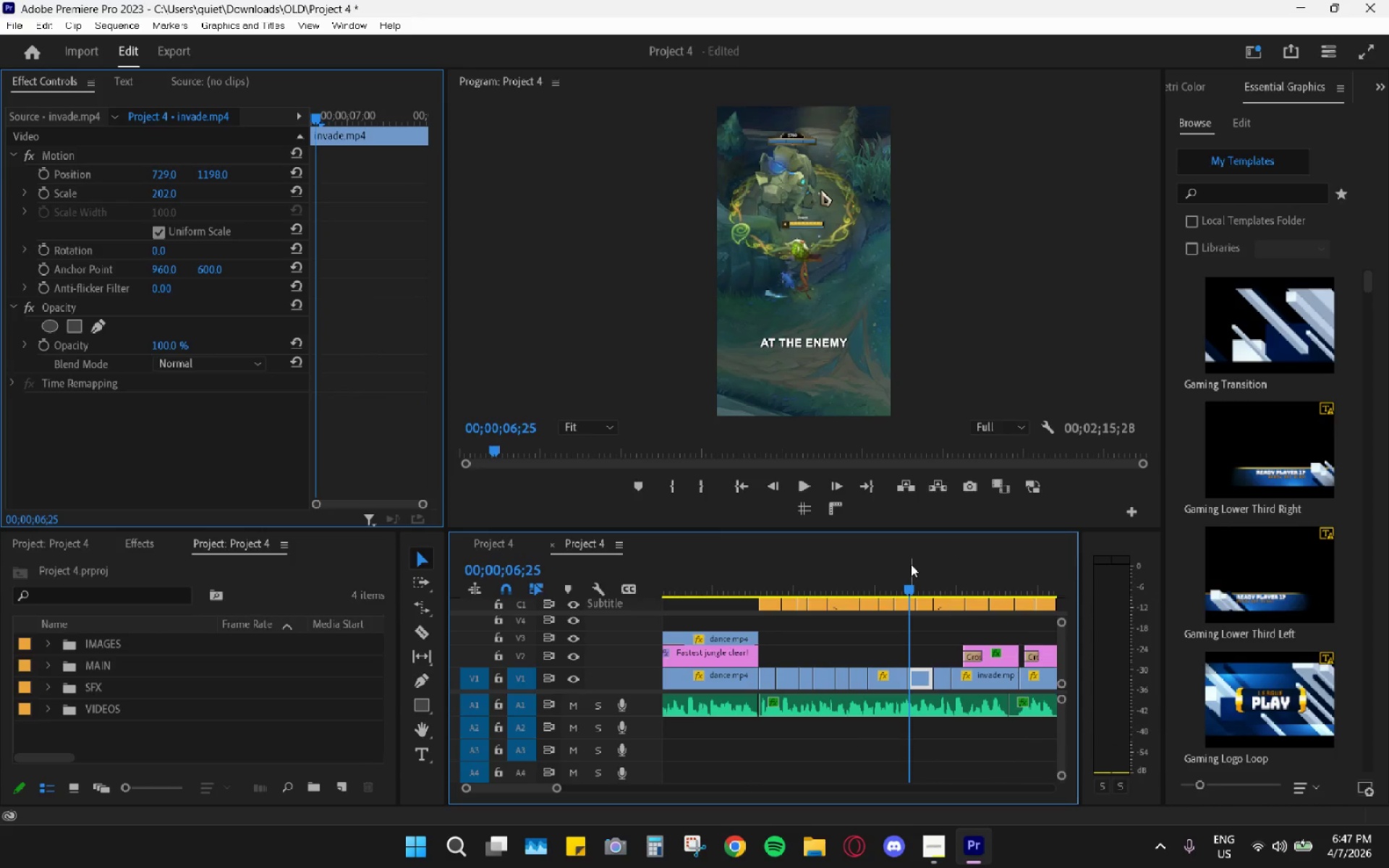 
key(Space)
 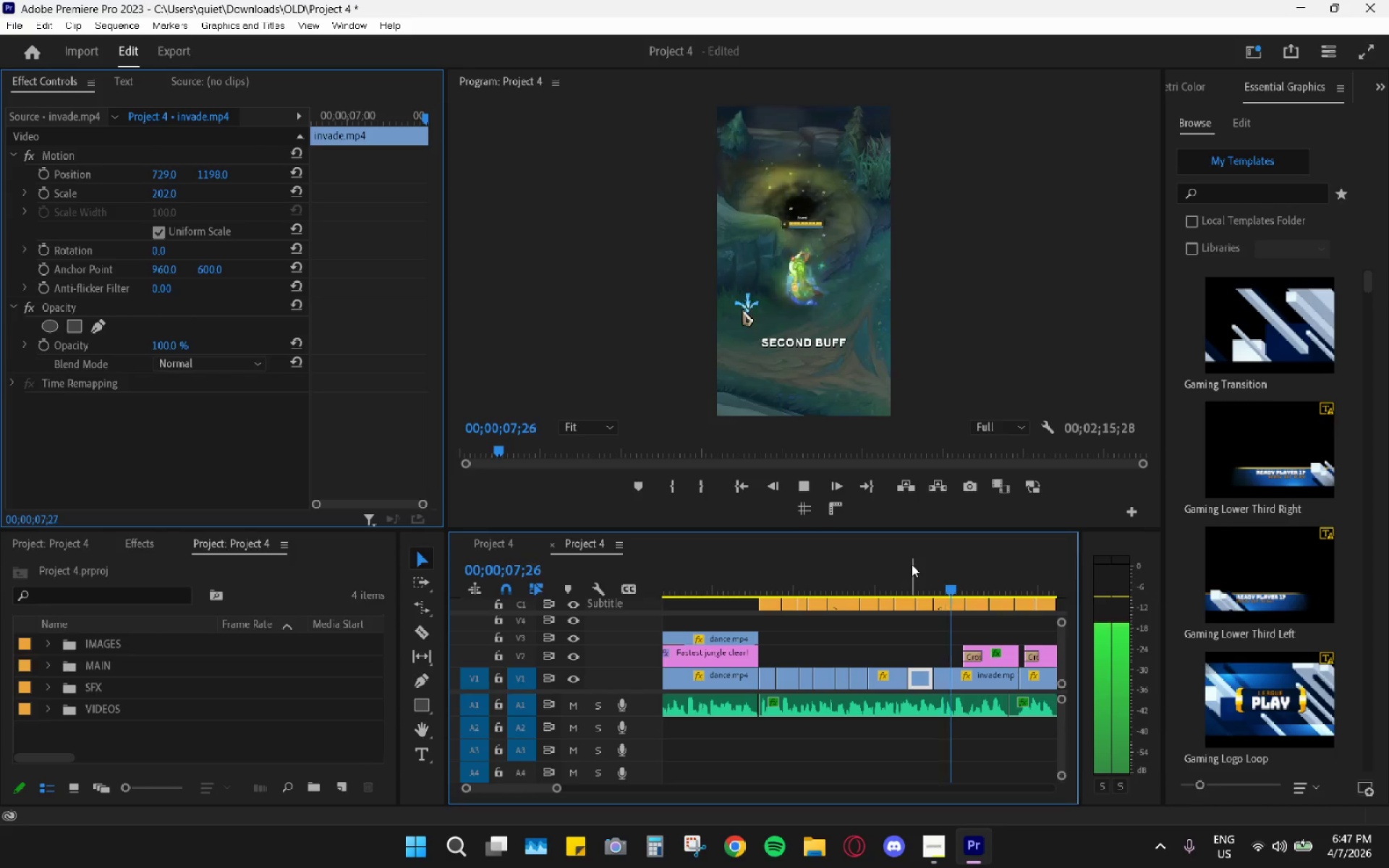 
key(Space)
 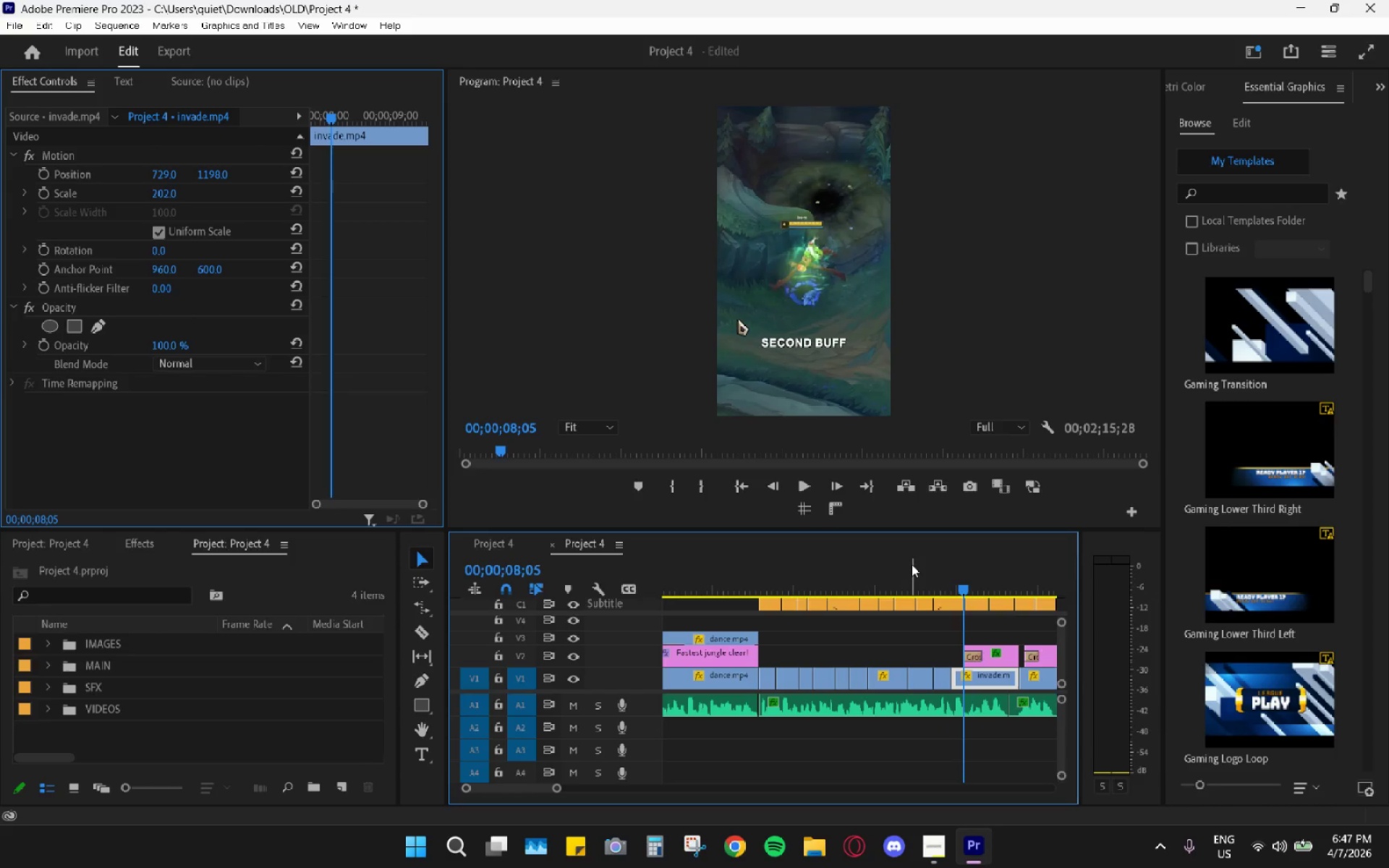 
left_click([912, 564])
 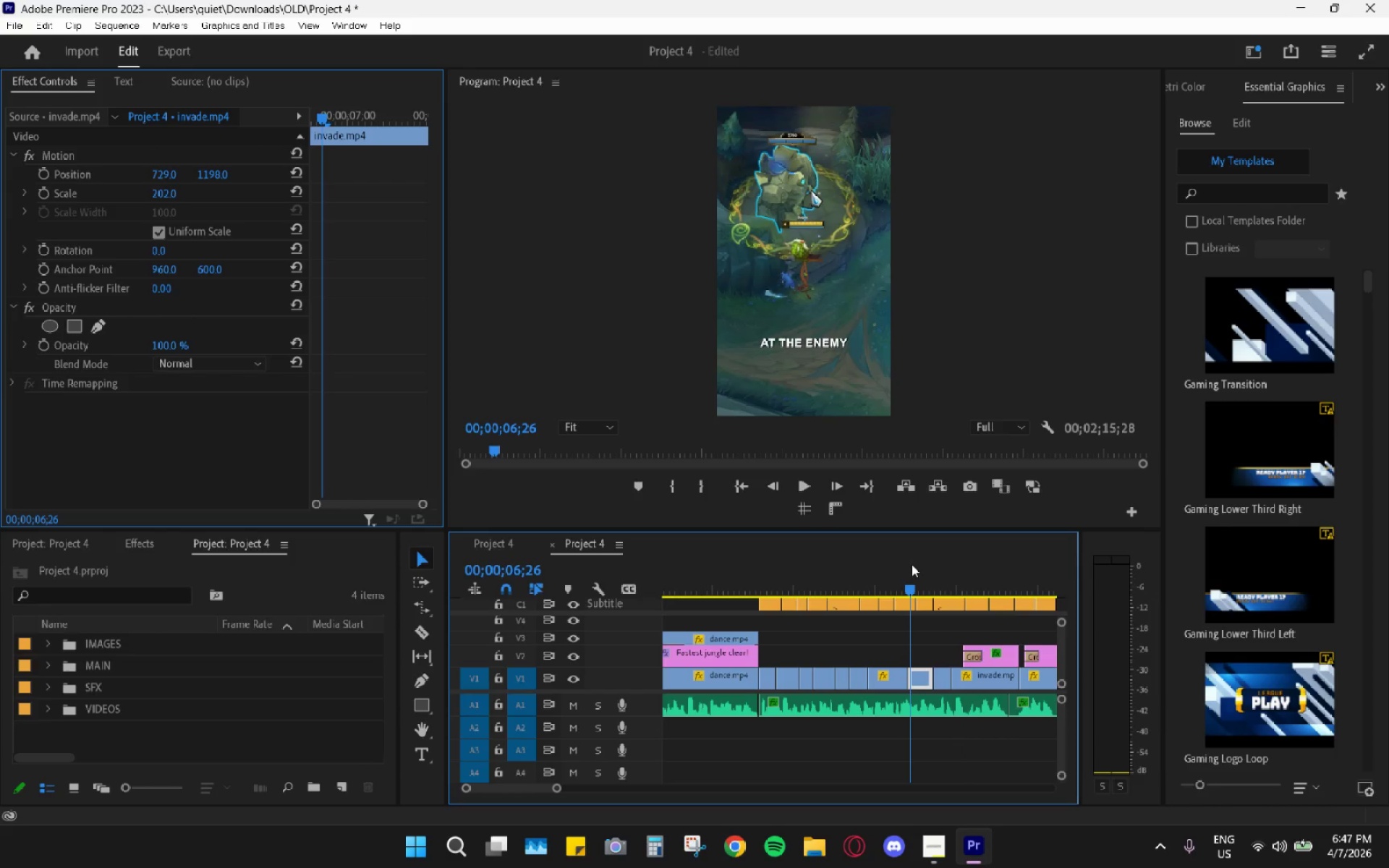 
key(Space)
 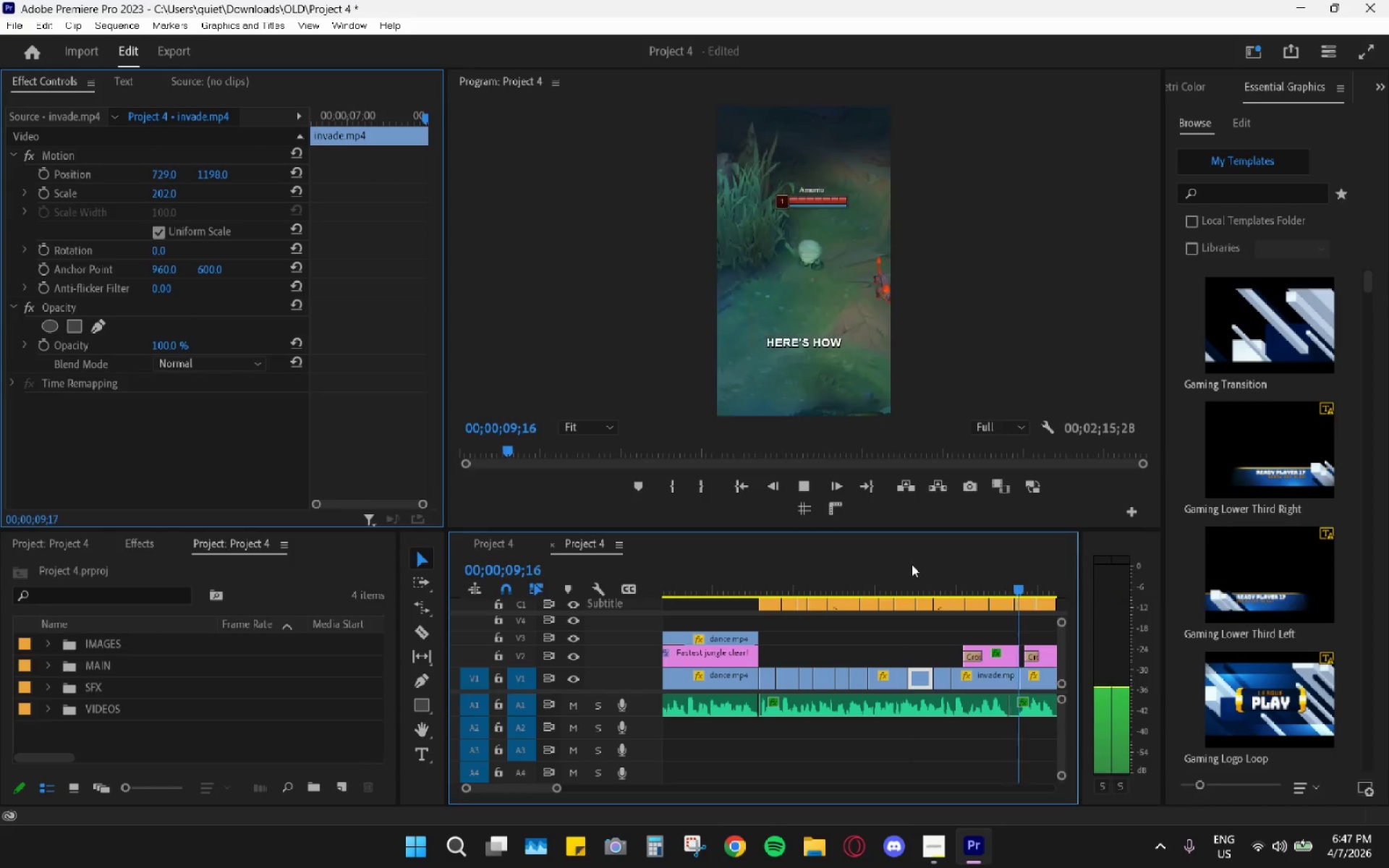 
key(Space)
 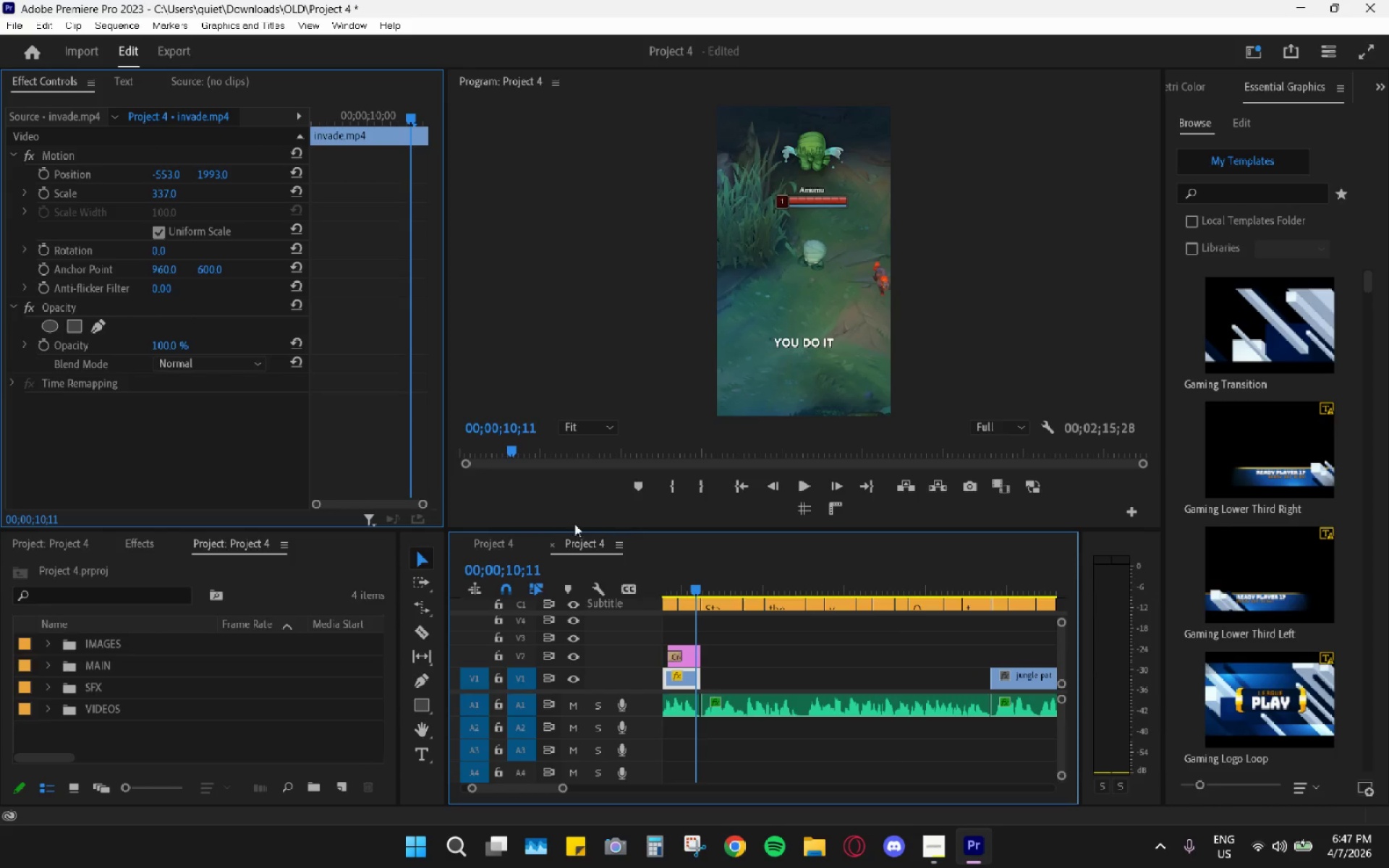 
left_click([501, 538])
 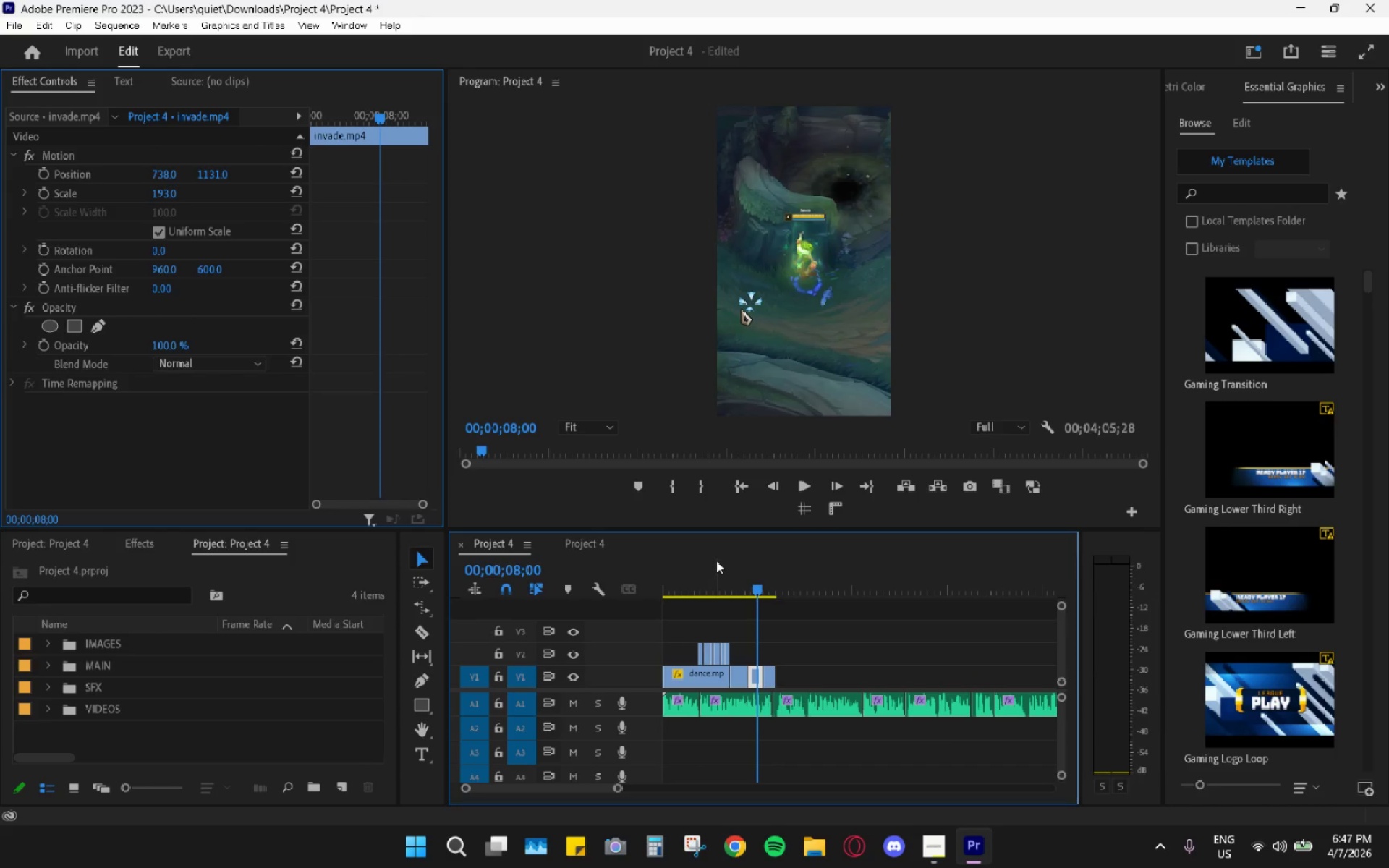 
left_click_drag(start_coordinate=[713, 559], to_coordinate=[736, 572])
 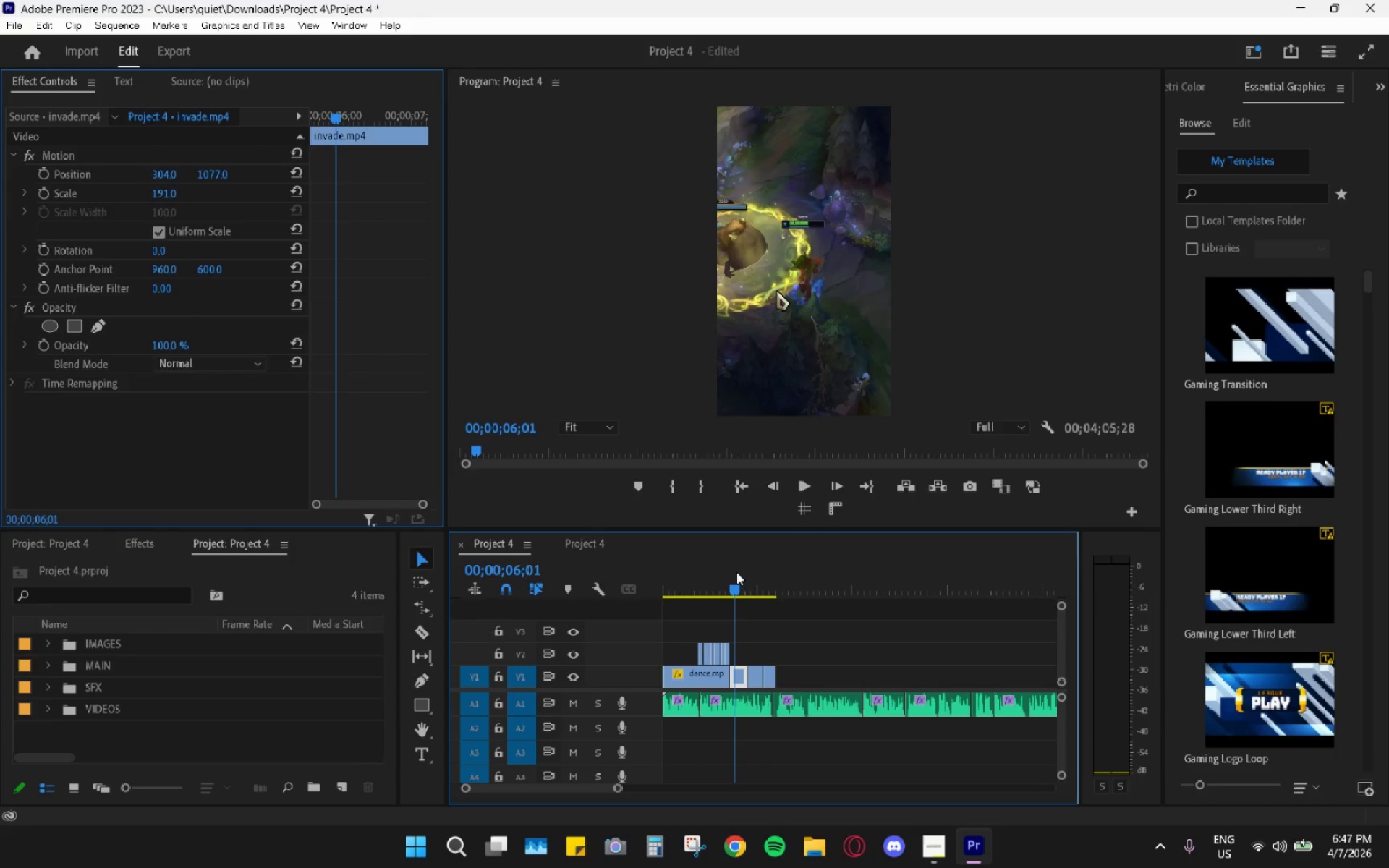 
key(Space)
 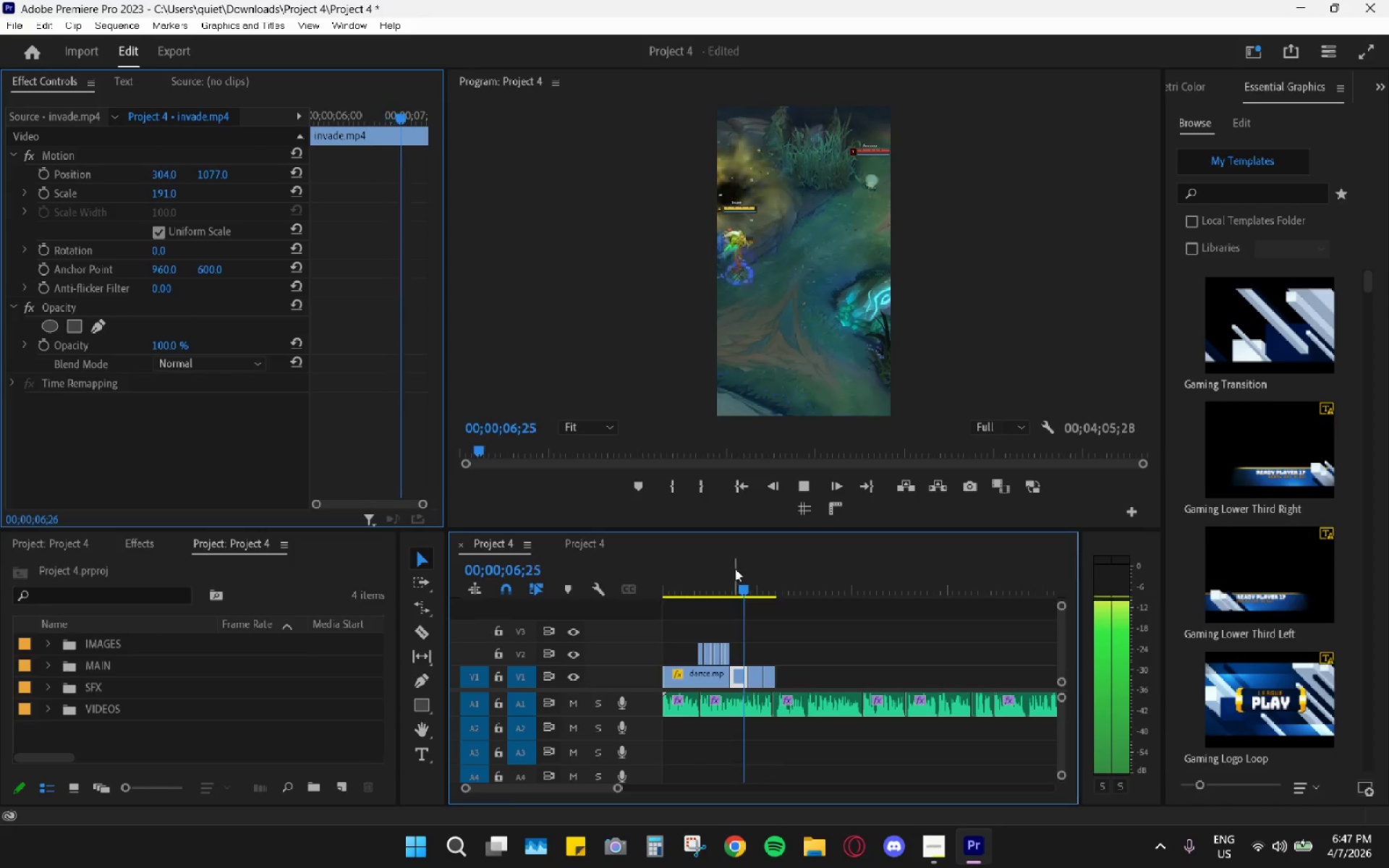 
key(Space)
 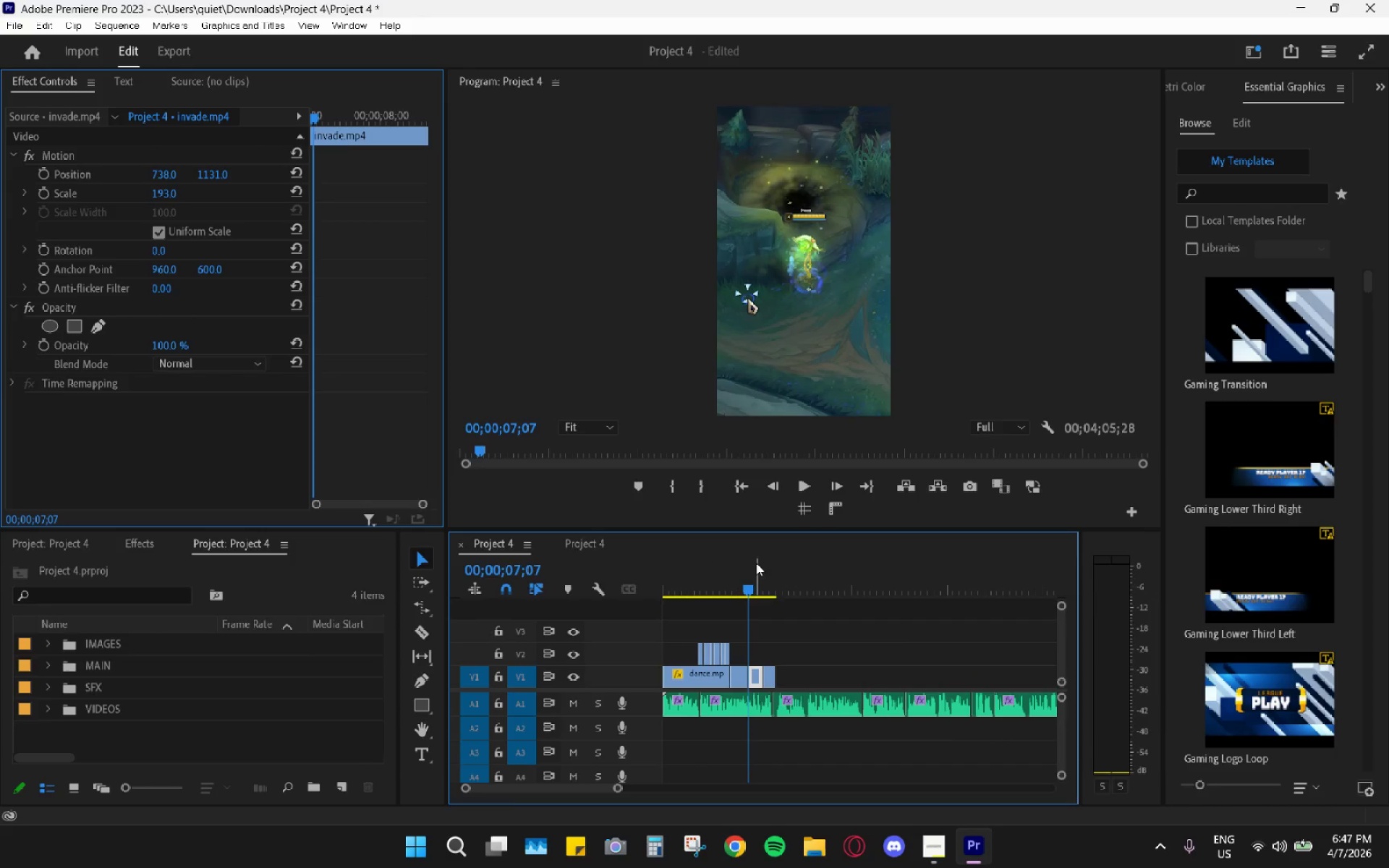 
key(Space)
 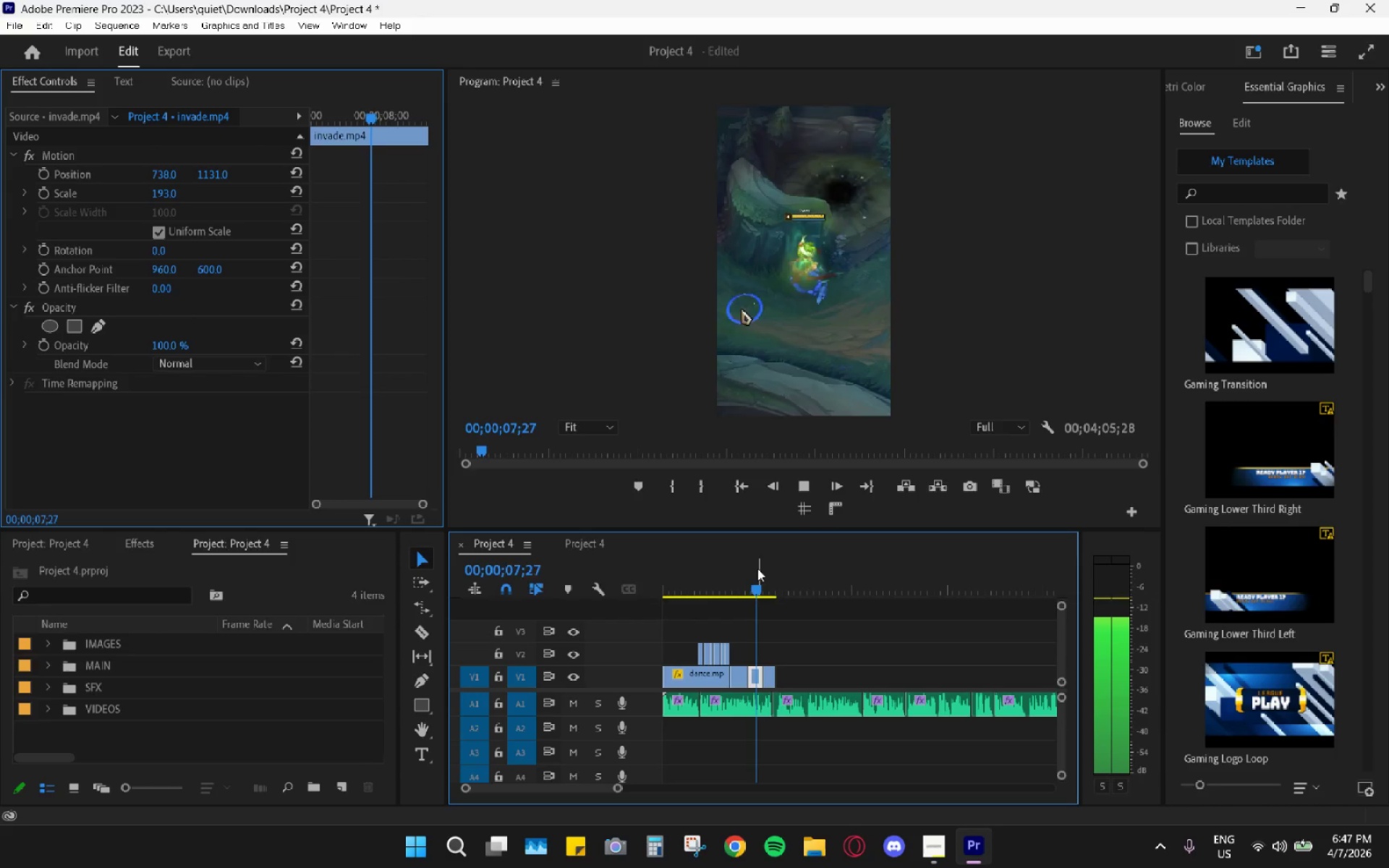 
key(Space)
 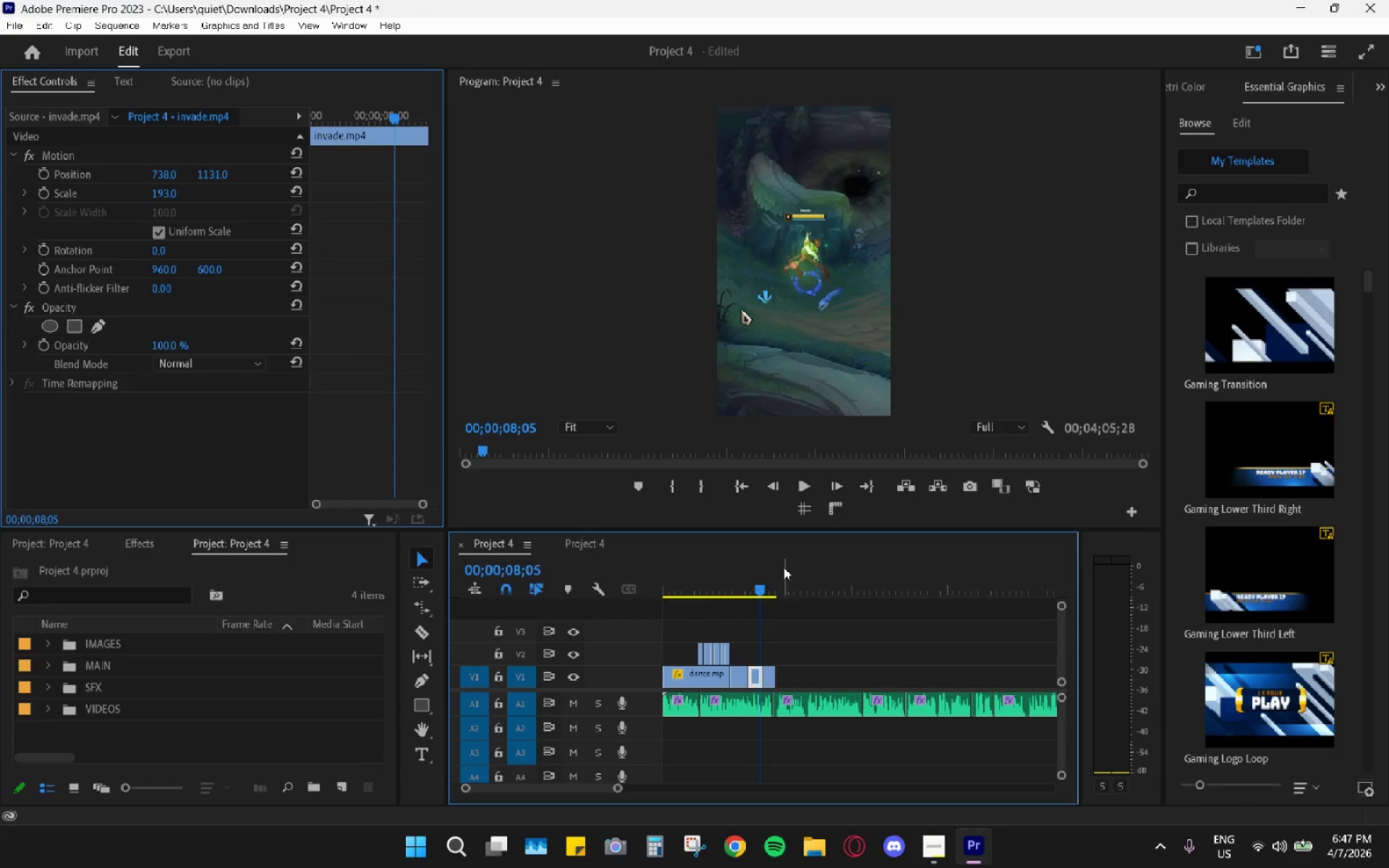 
left_click_drag(start_coordinate=[765, 574], to_coordinate=[734, 571])
 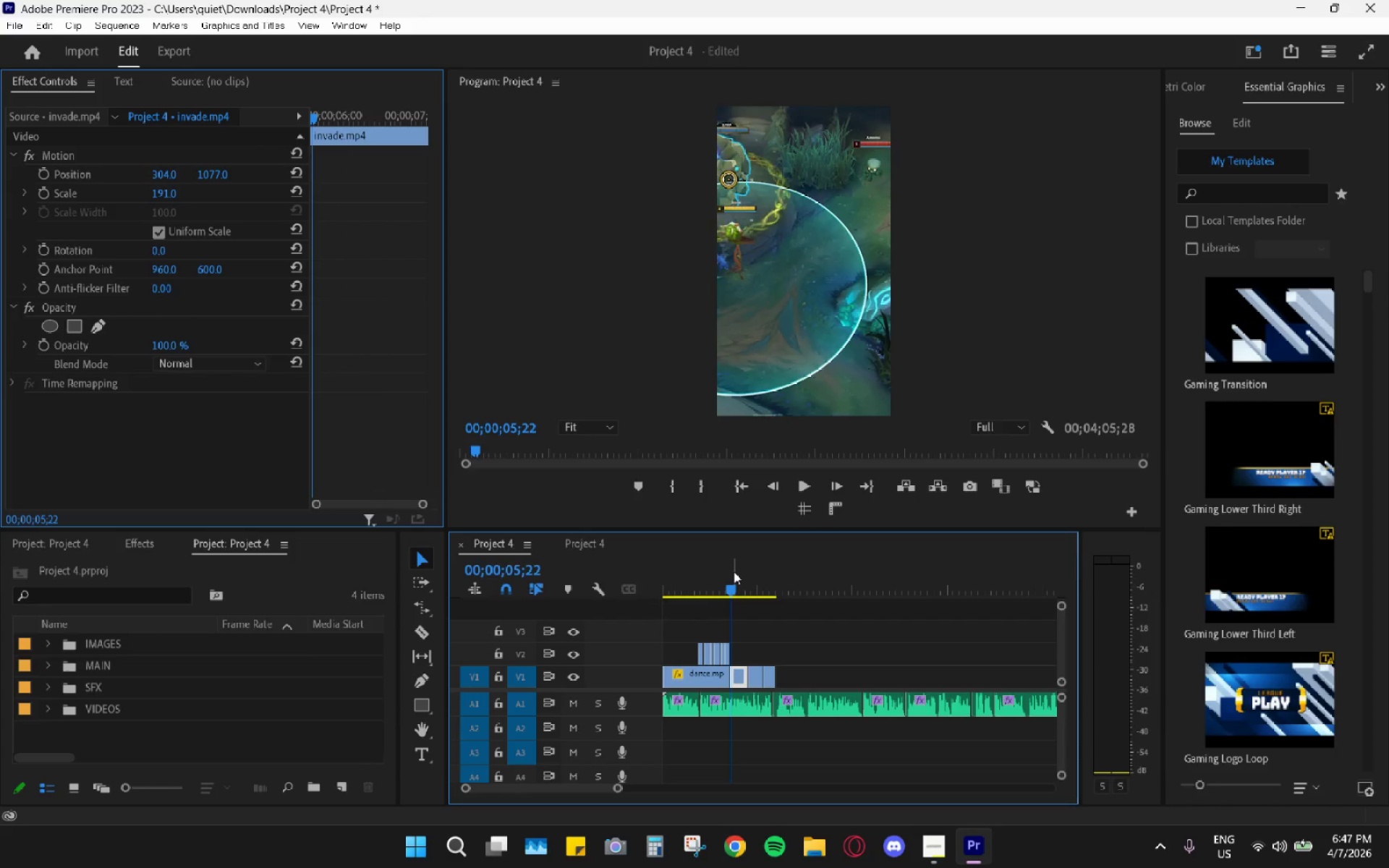 
key(Space)
 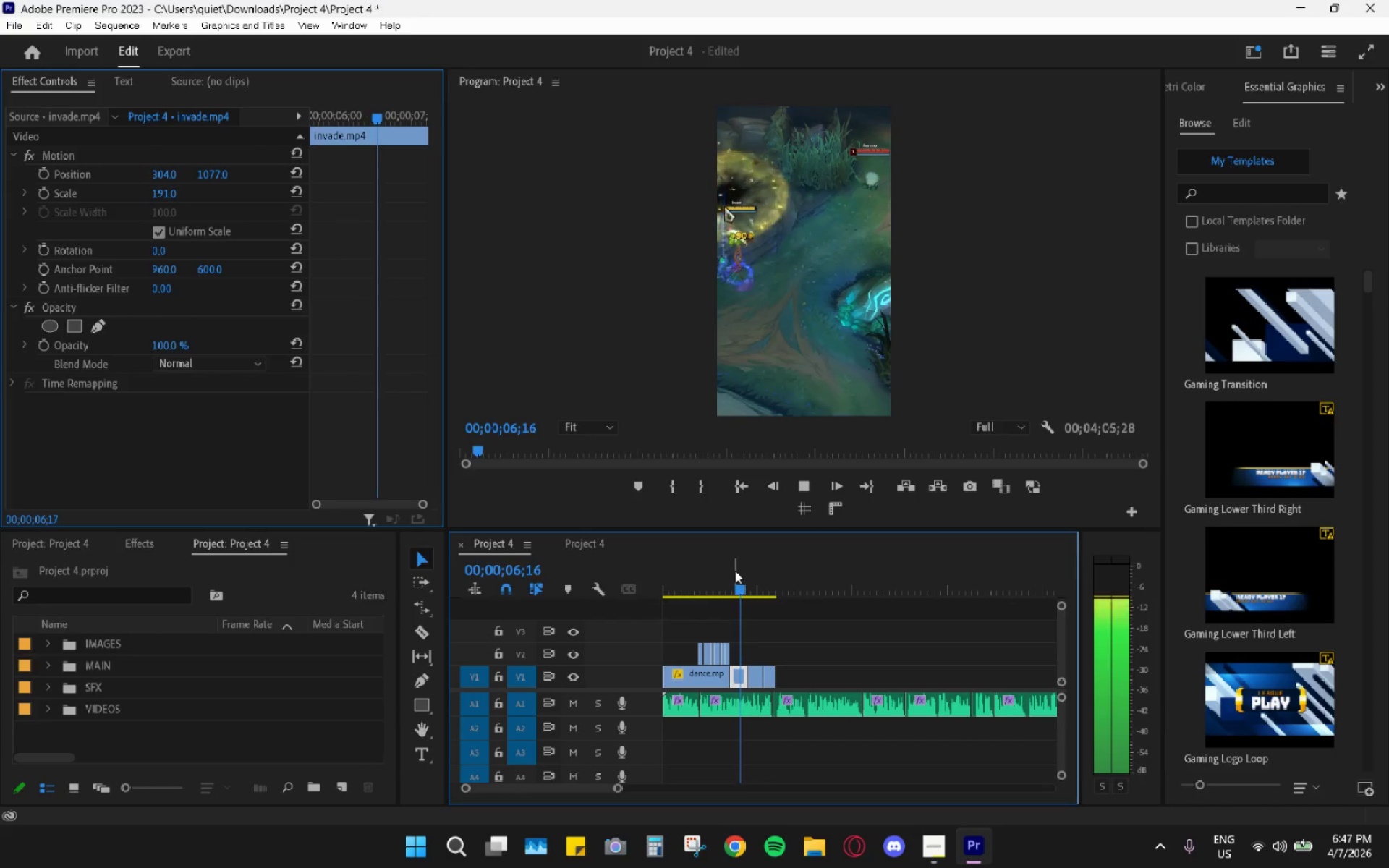 
key(Space)
 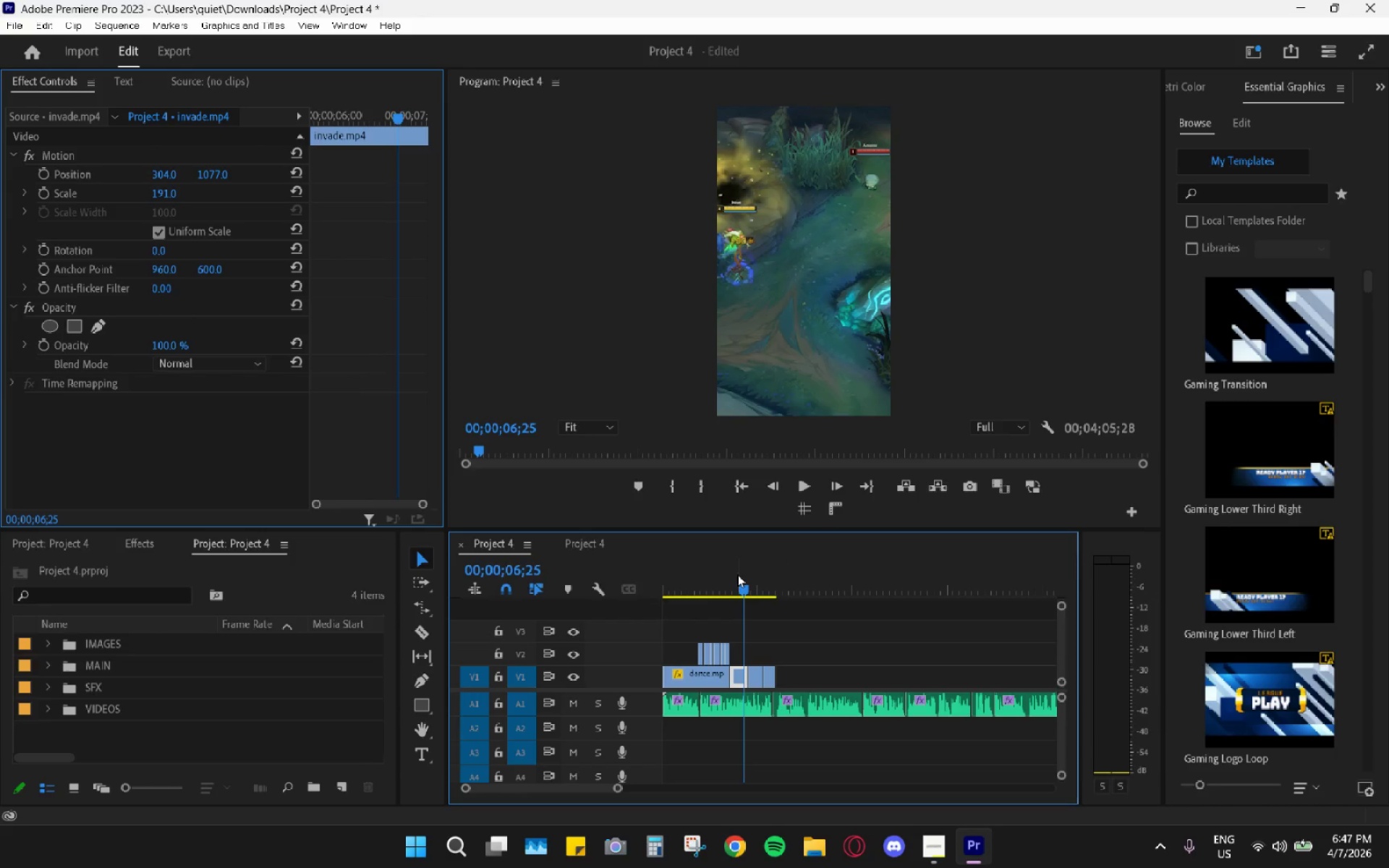 
left_click([737, 571])
 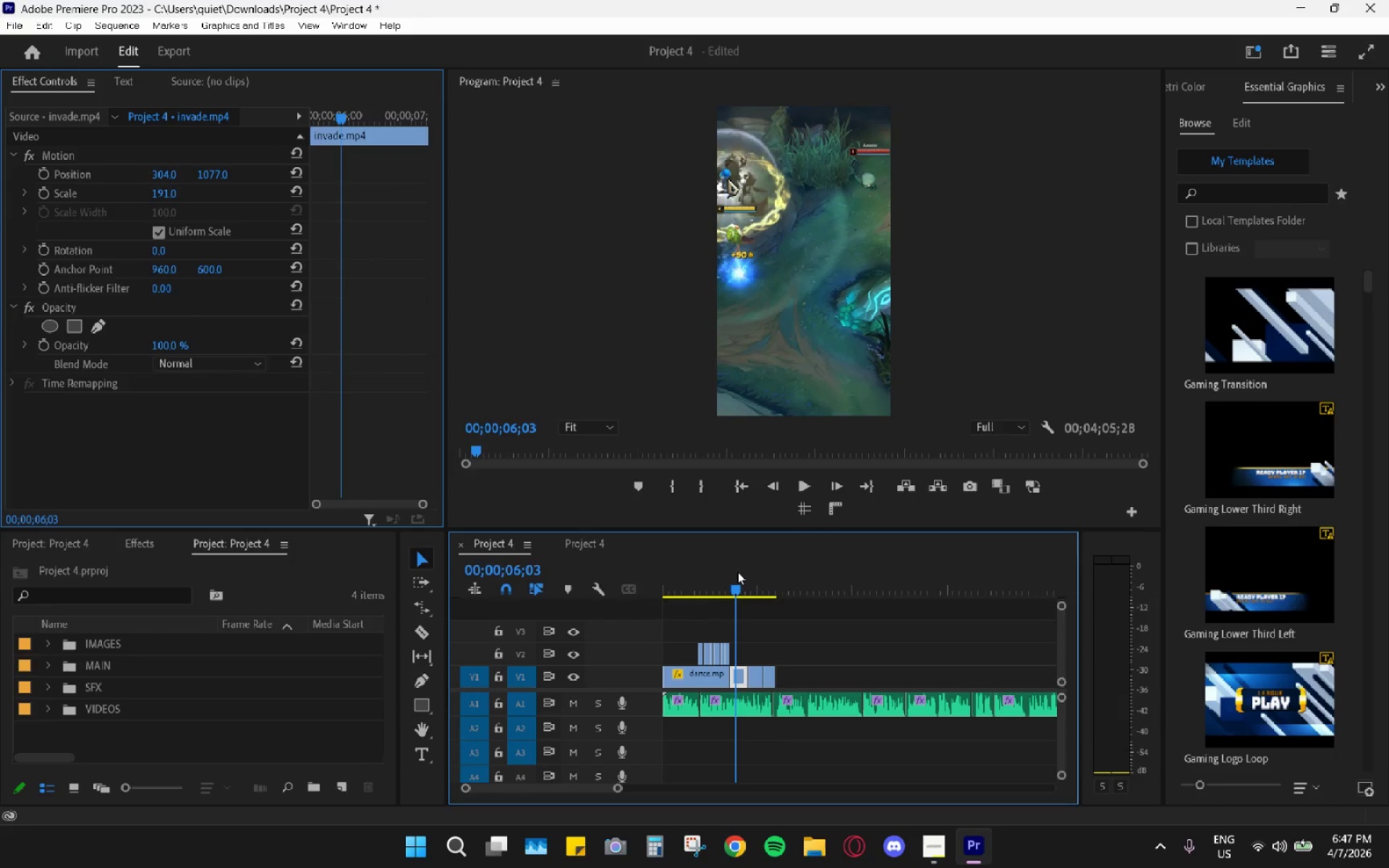 
key(Space)
 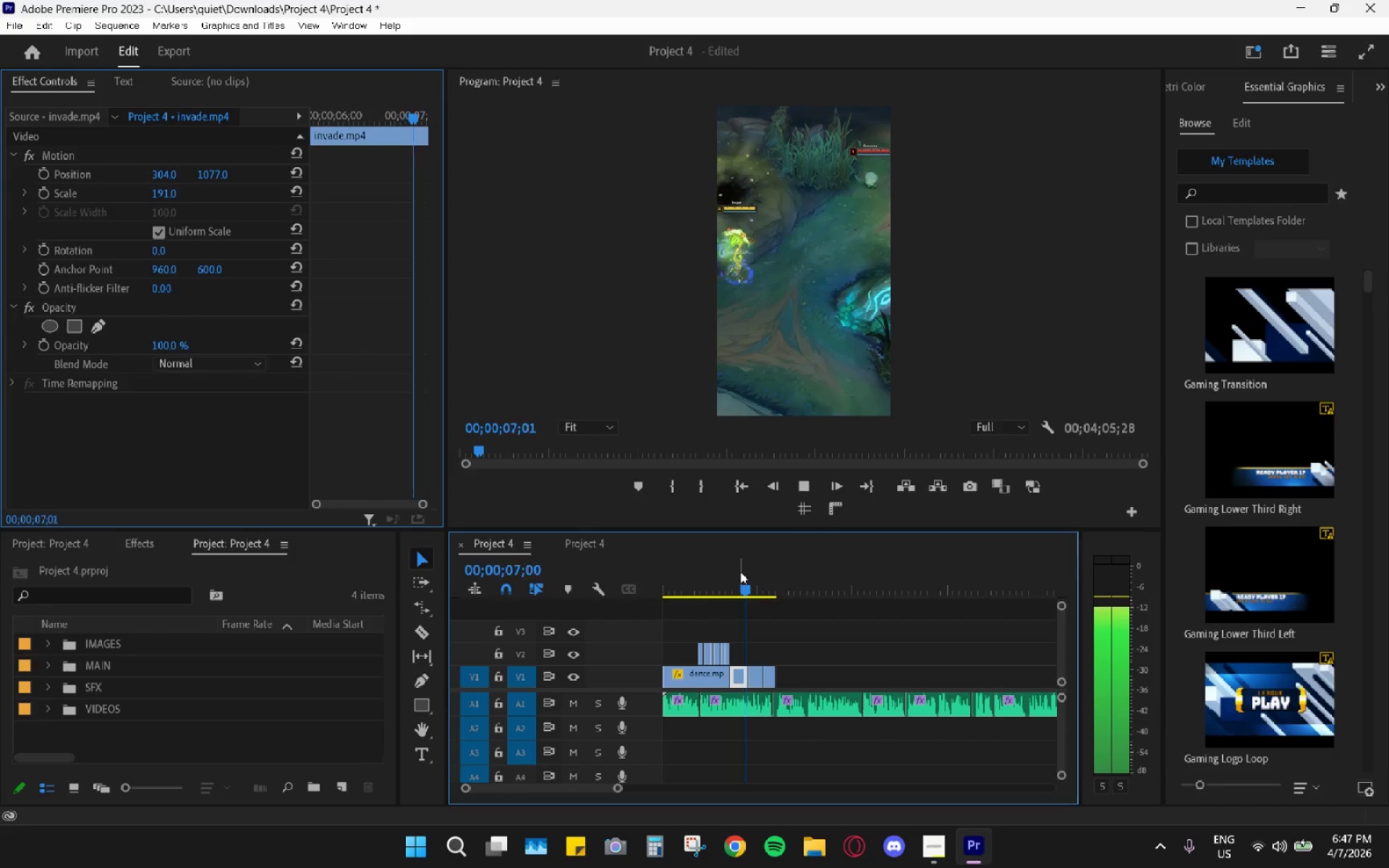 
left_click_drag(start_coordinate=[740, 571], to_coordinate=[734, 569])
 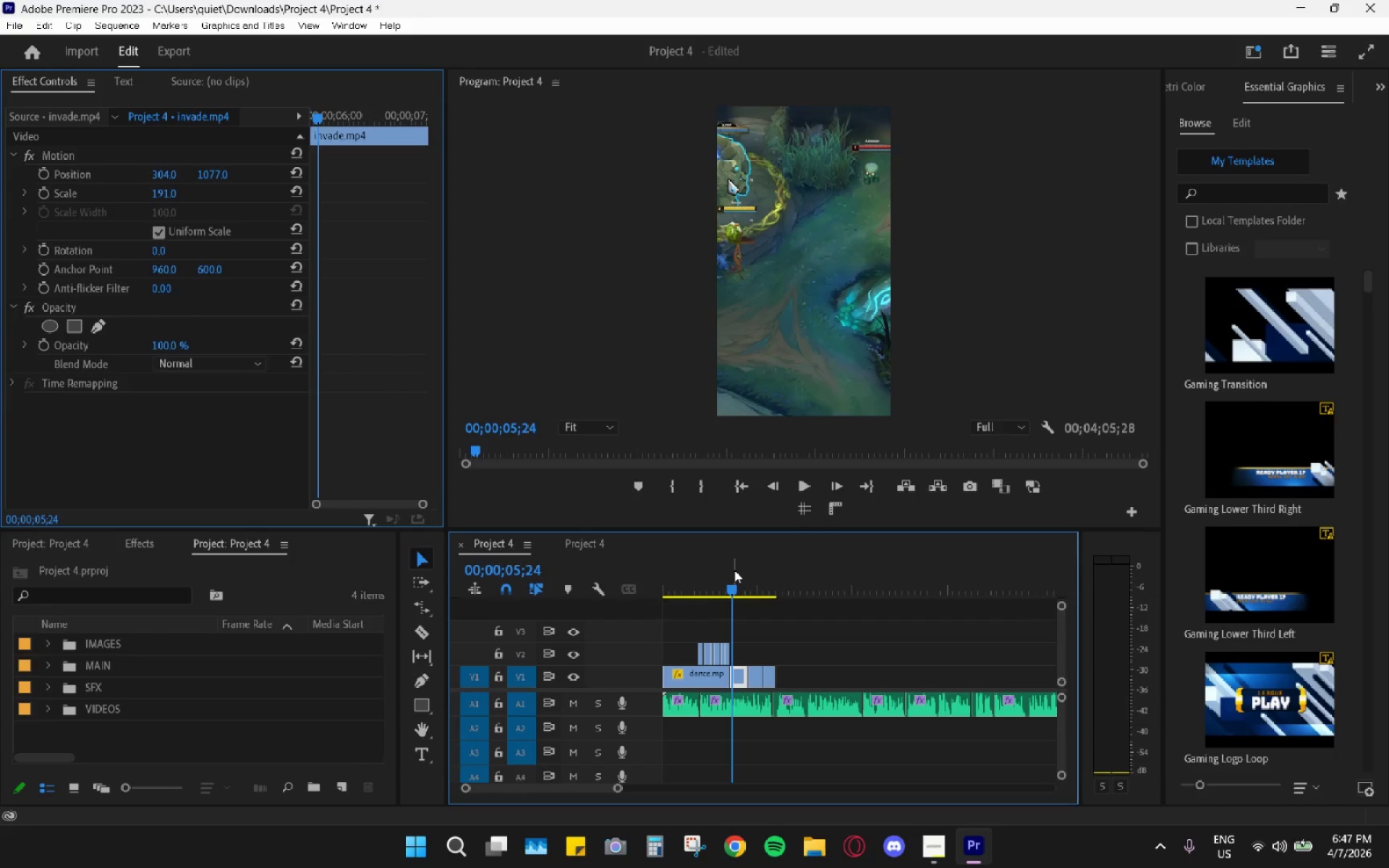 
key(Space)
 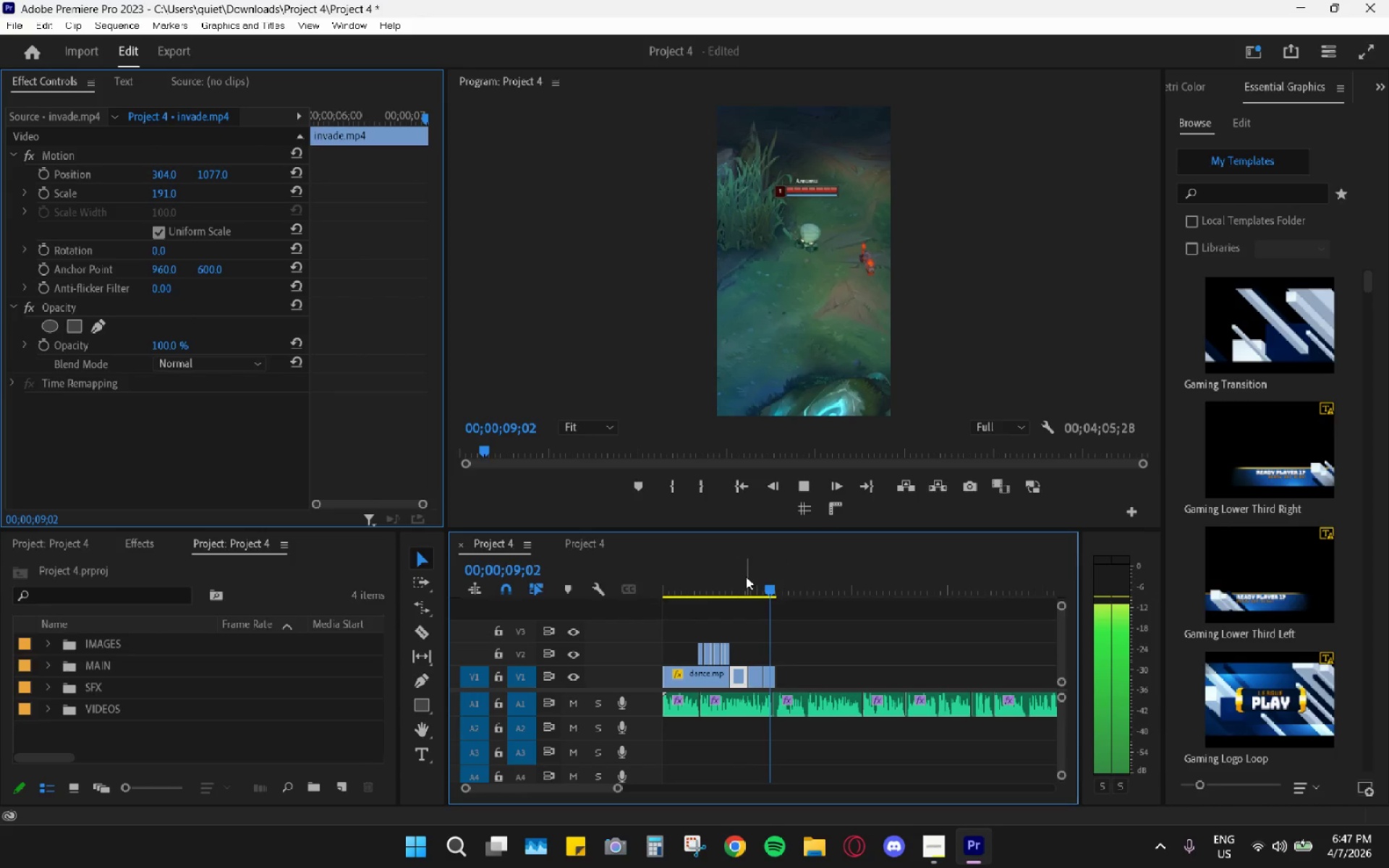 
key(Space)
 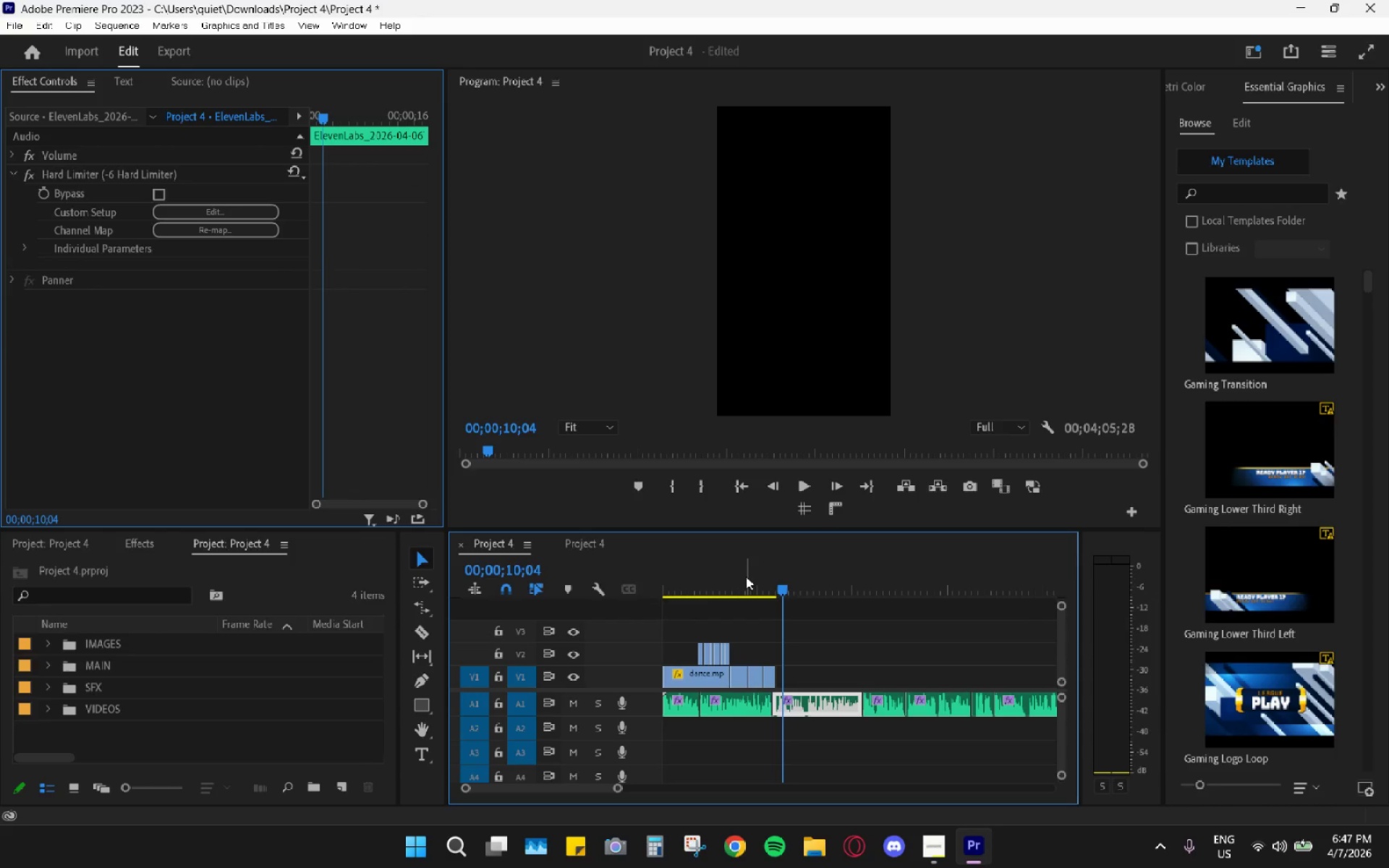 
hold_key(key=AltLeft, duration=0.66)
scroll: coordinate [729, 606], scroll_direction: up, amount: 18.0
 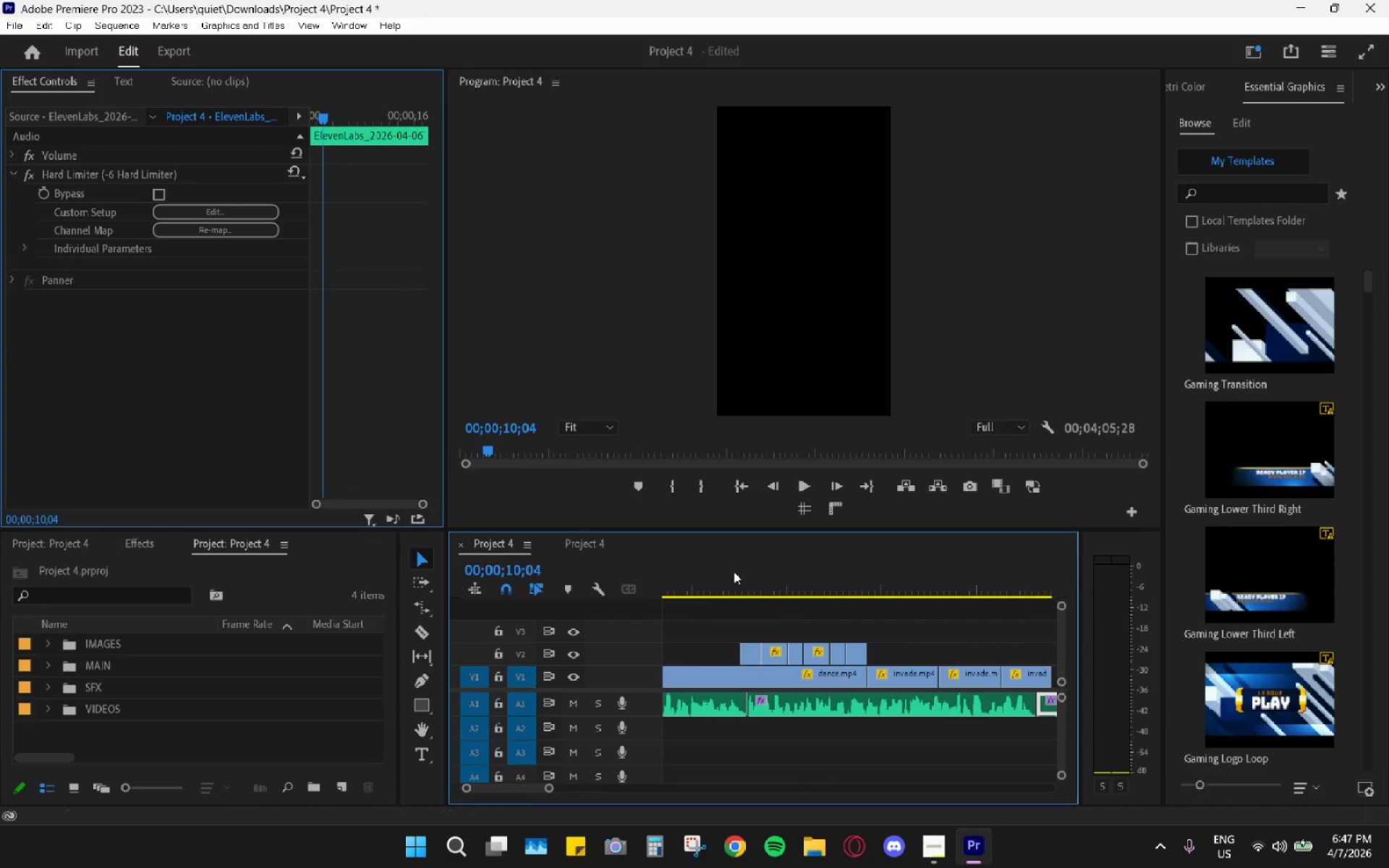 
left_click_drag(start_coordinate=[734, 571], to_coordinate=[739, 577])
 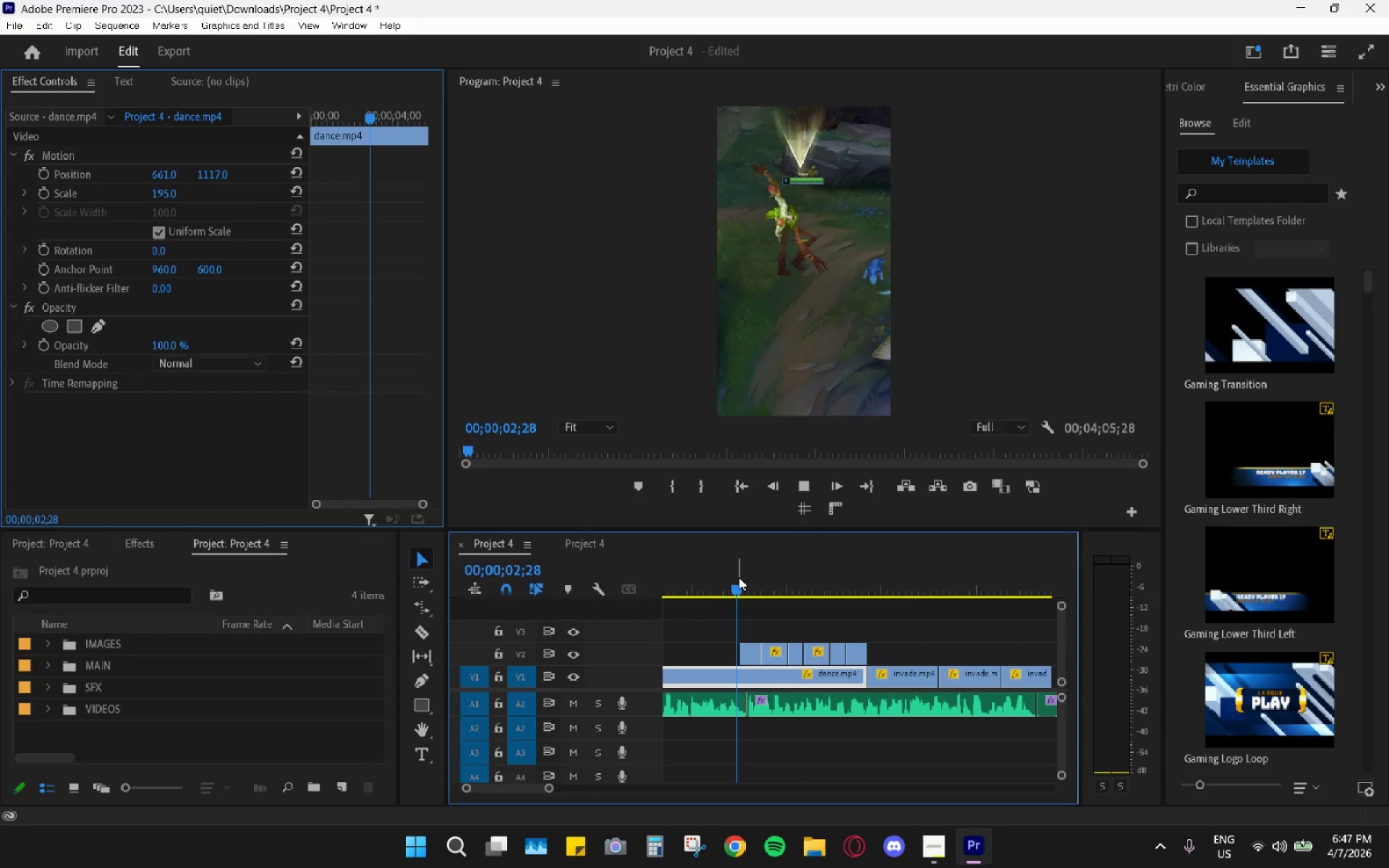 
key(Space)
 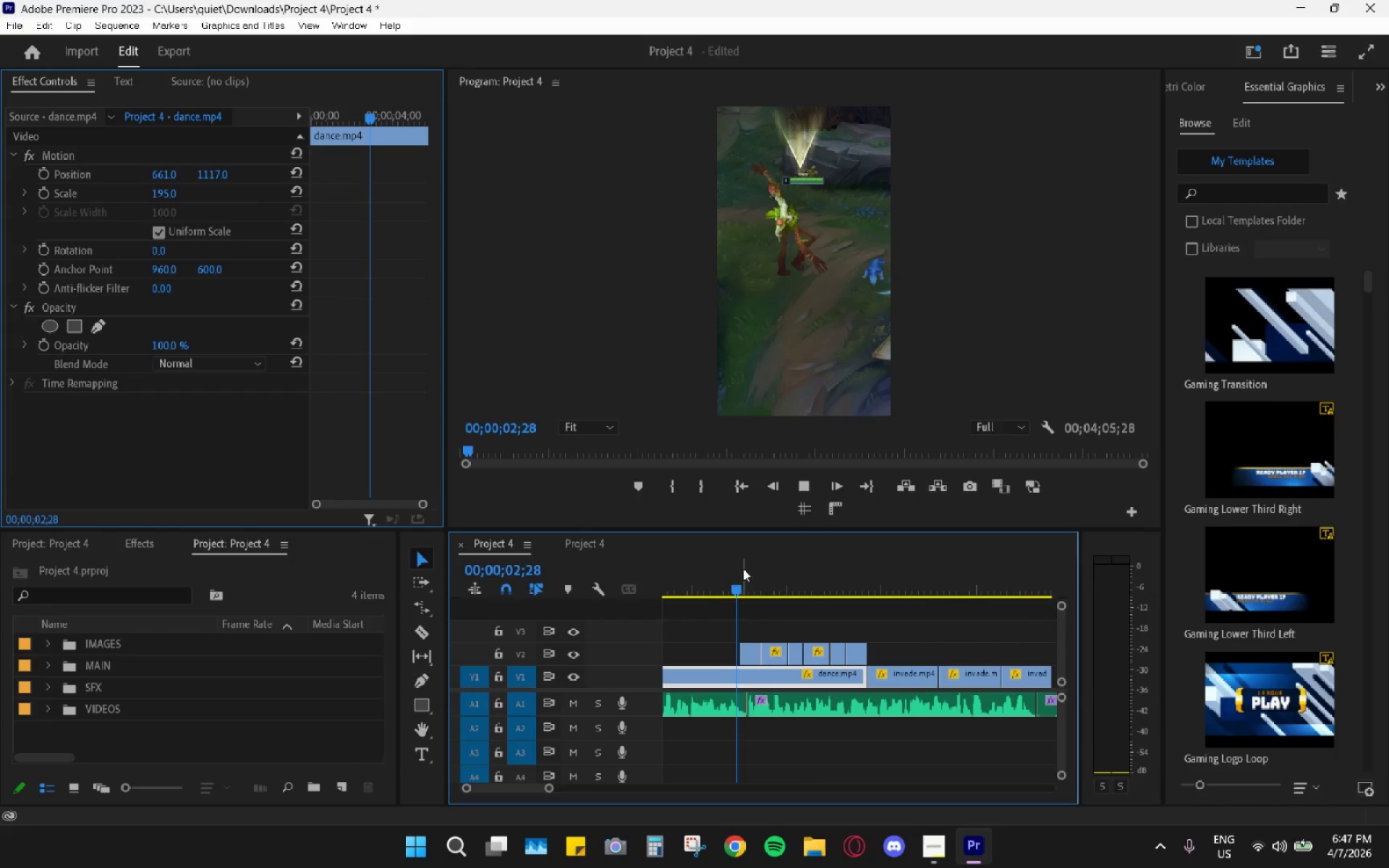 
left_click([745, 558])
 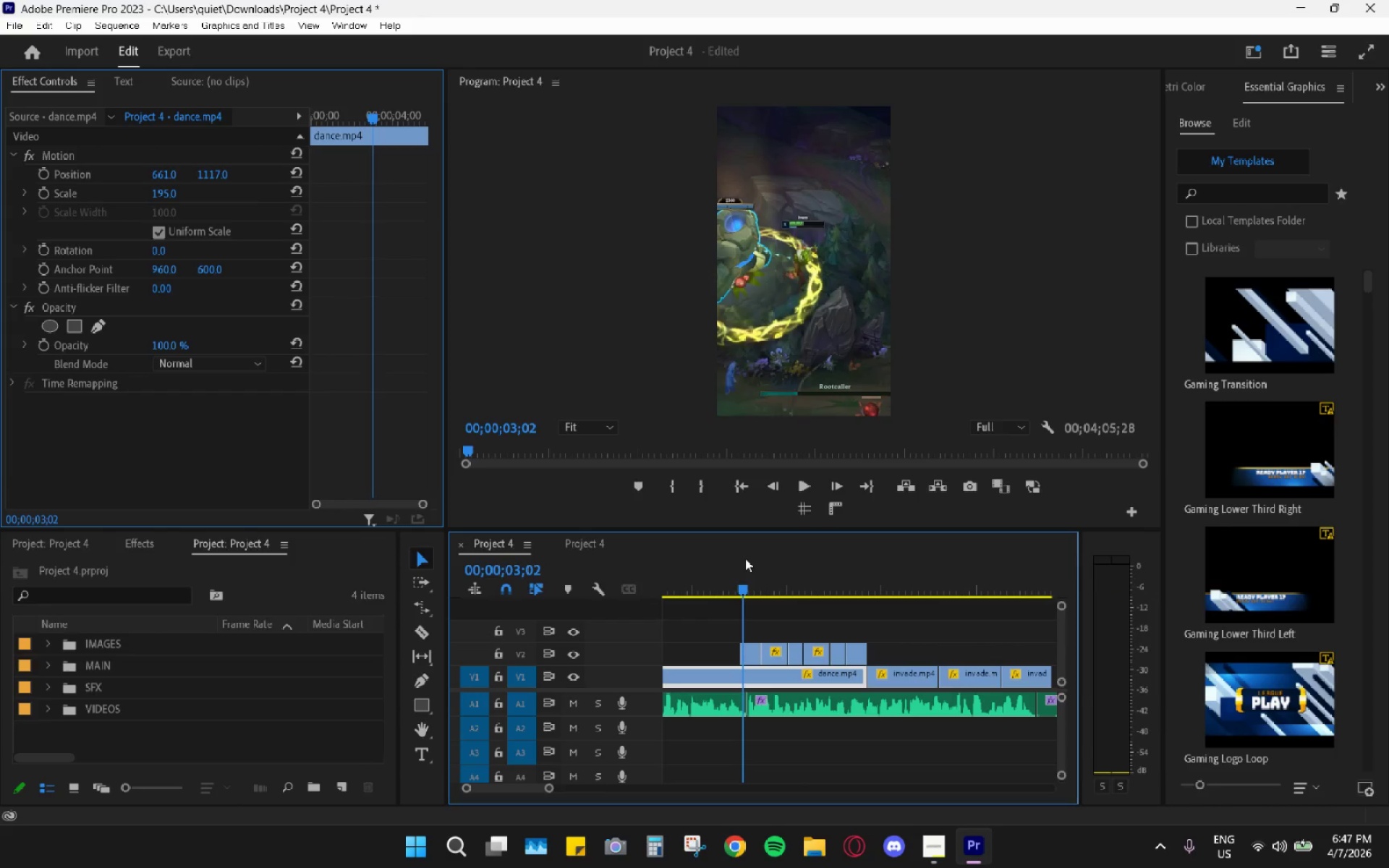 
key(Space)
 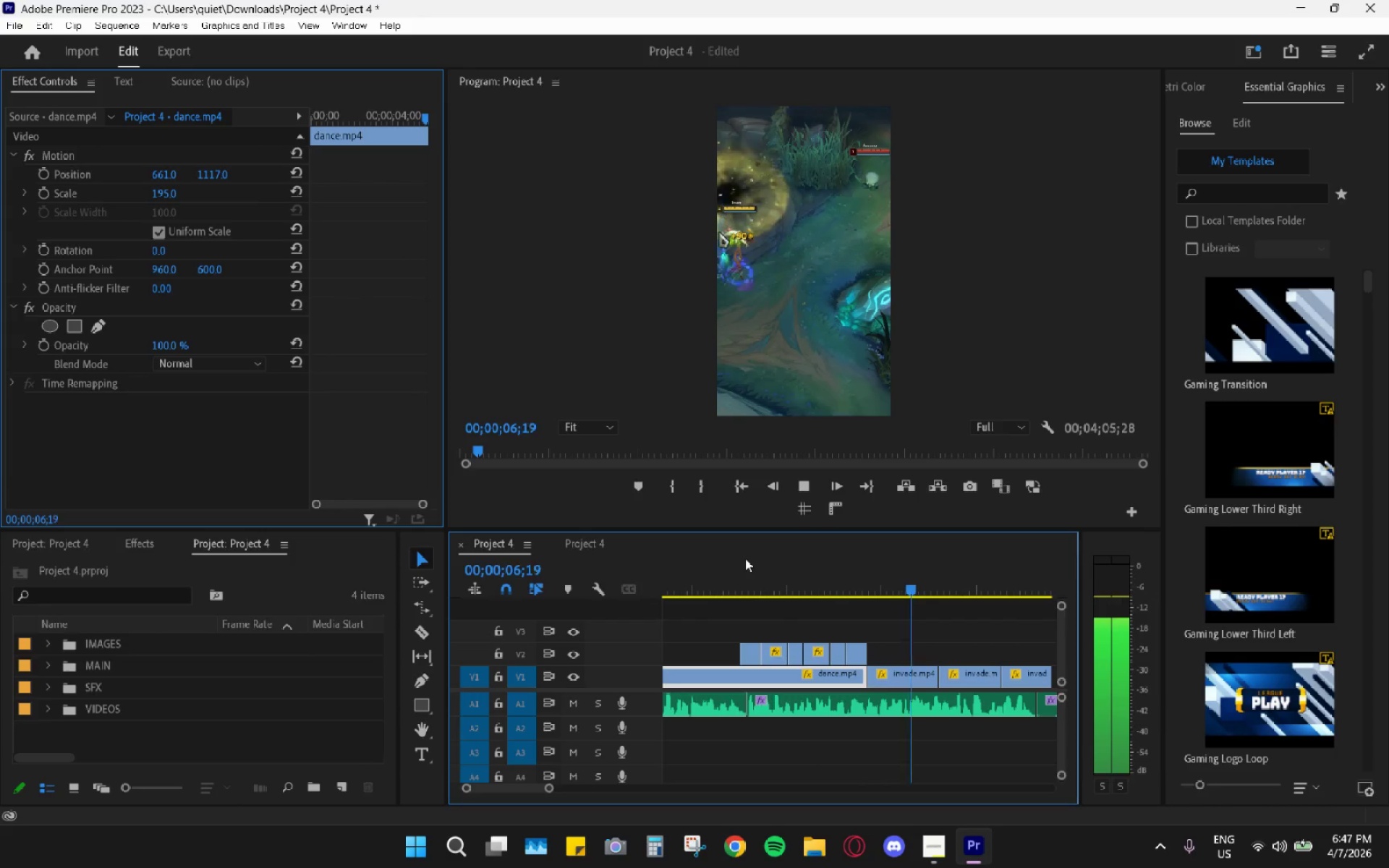 
key(Space)
 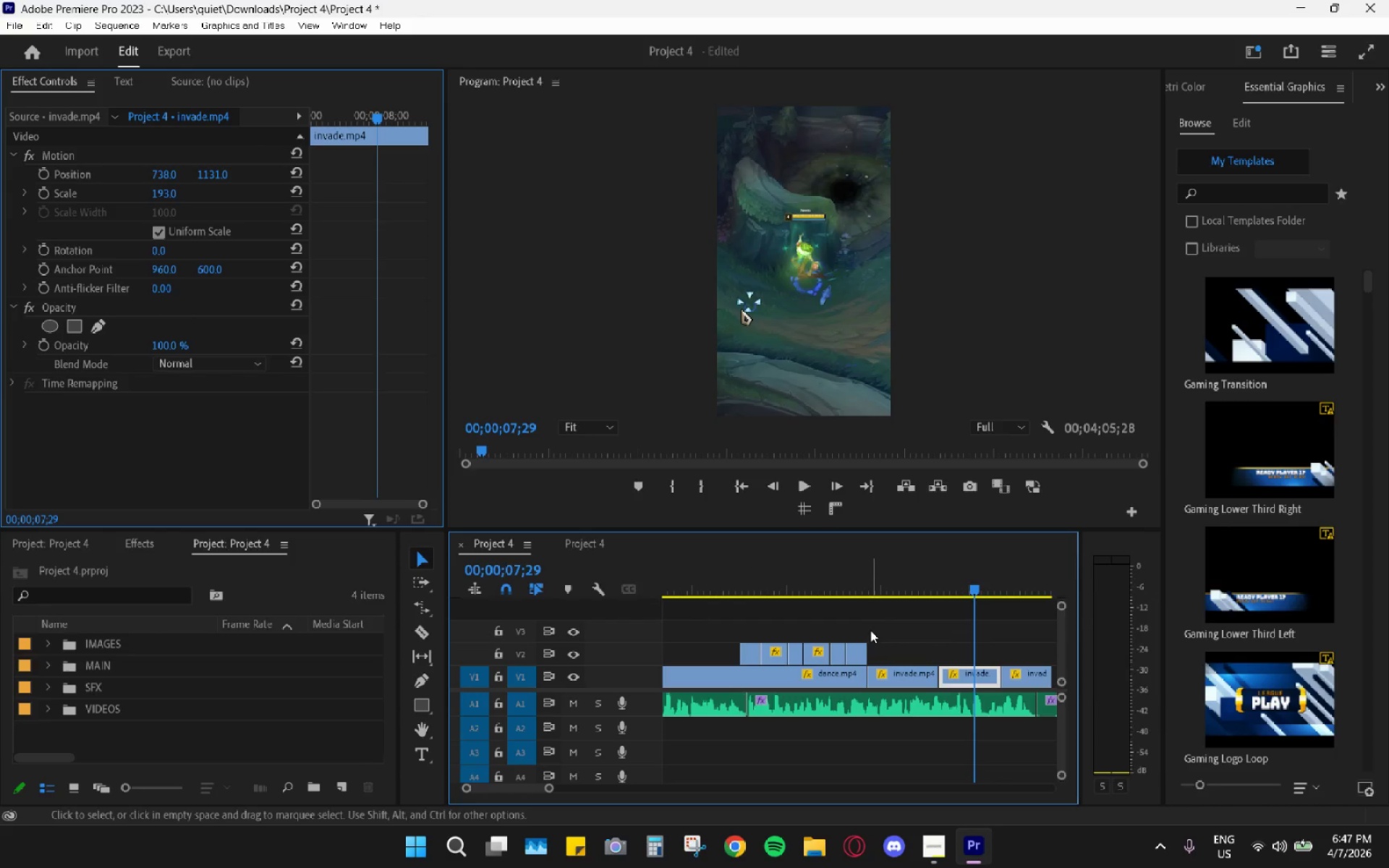 
key(Space)
 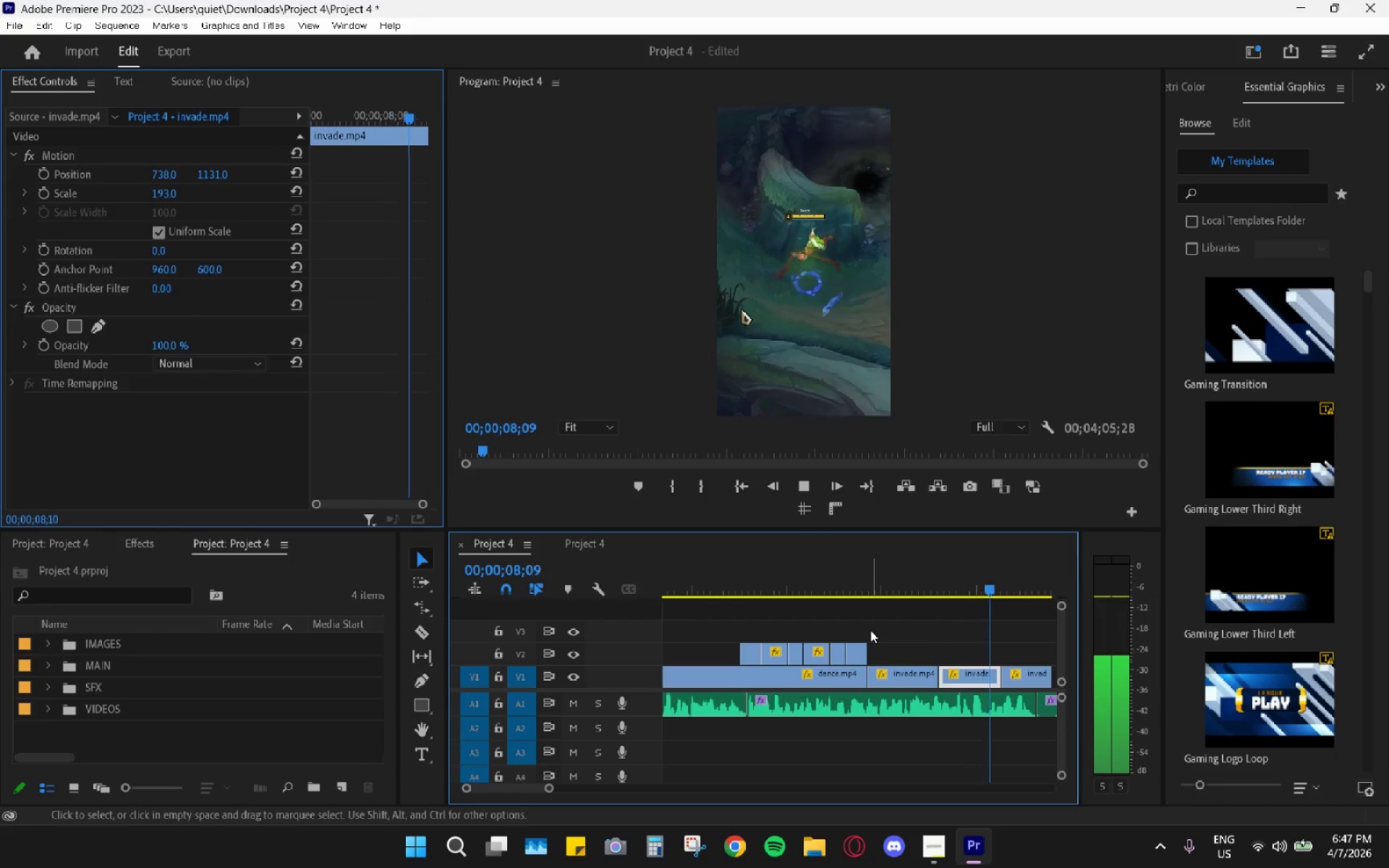 
key(Space)
 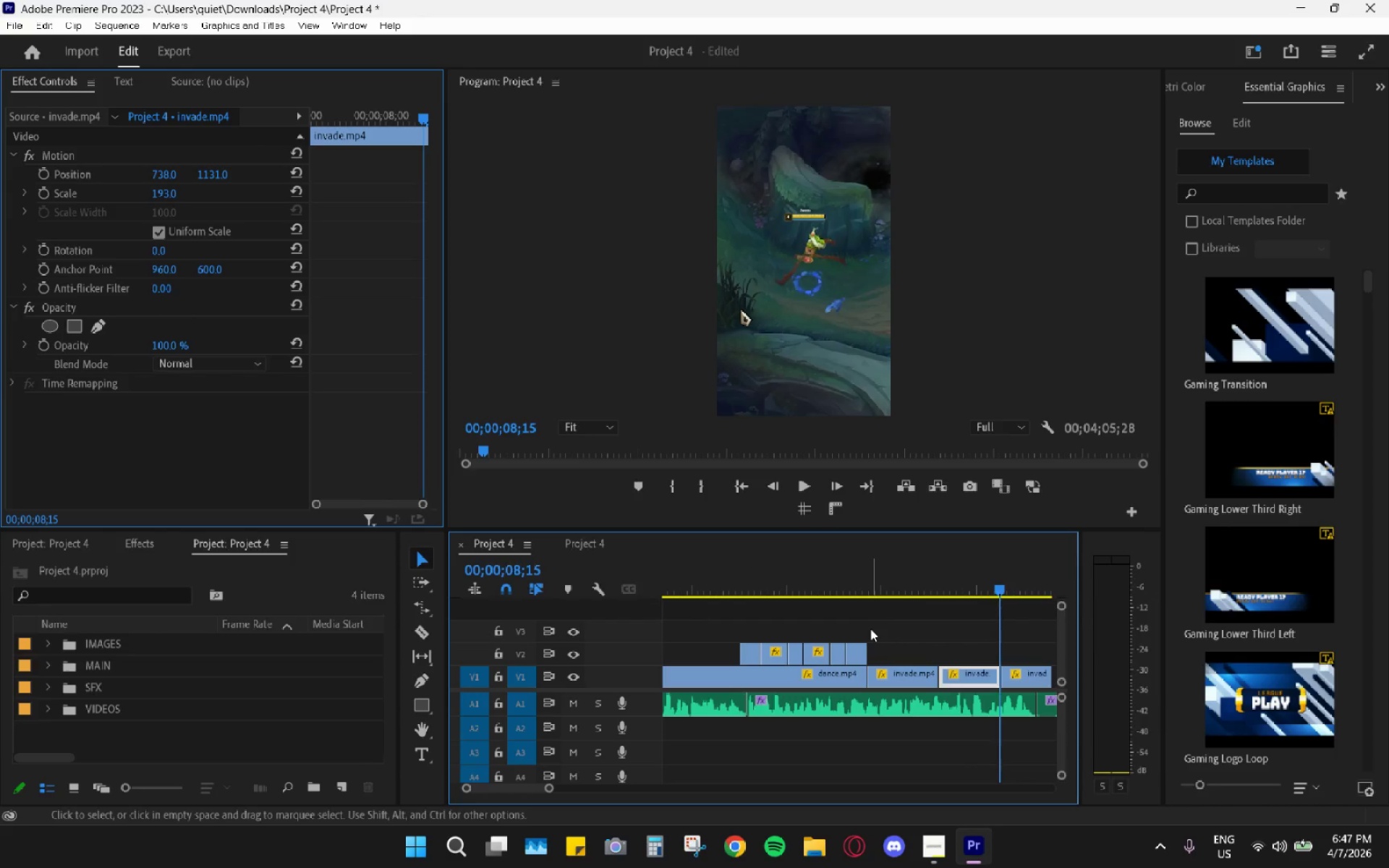 
scroll: coordinate [885, 629], scroll_direction: down, amount: 5.0
 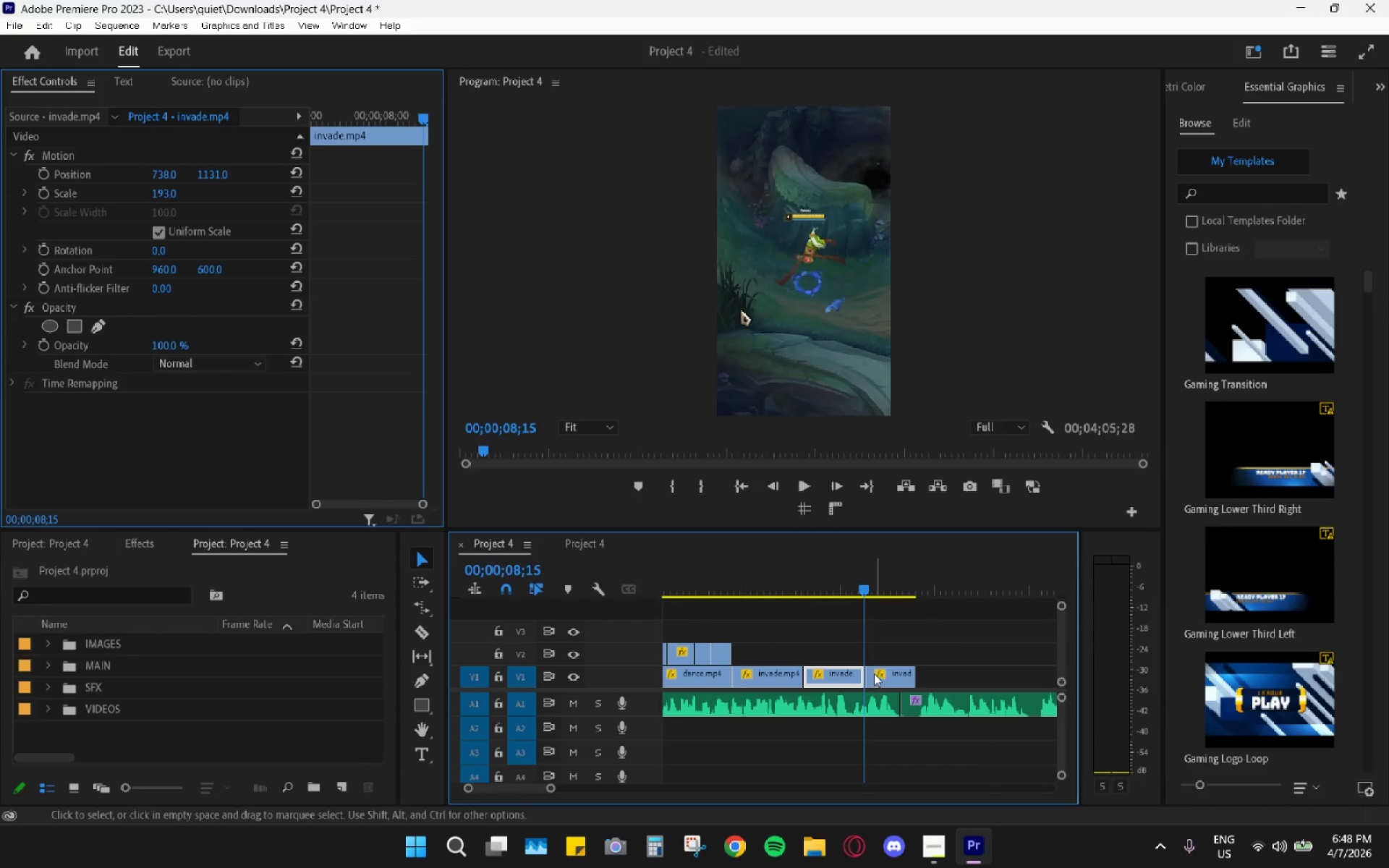 
key(R)
 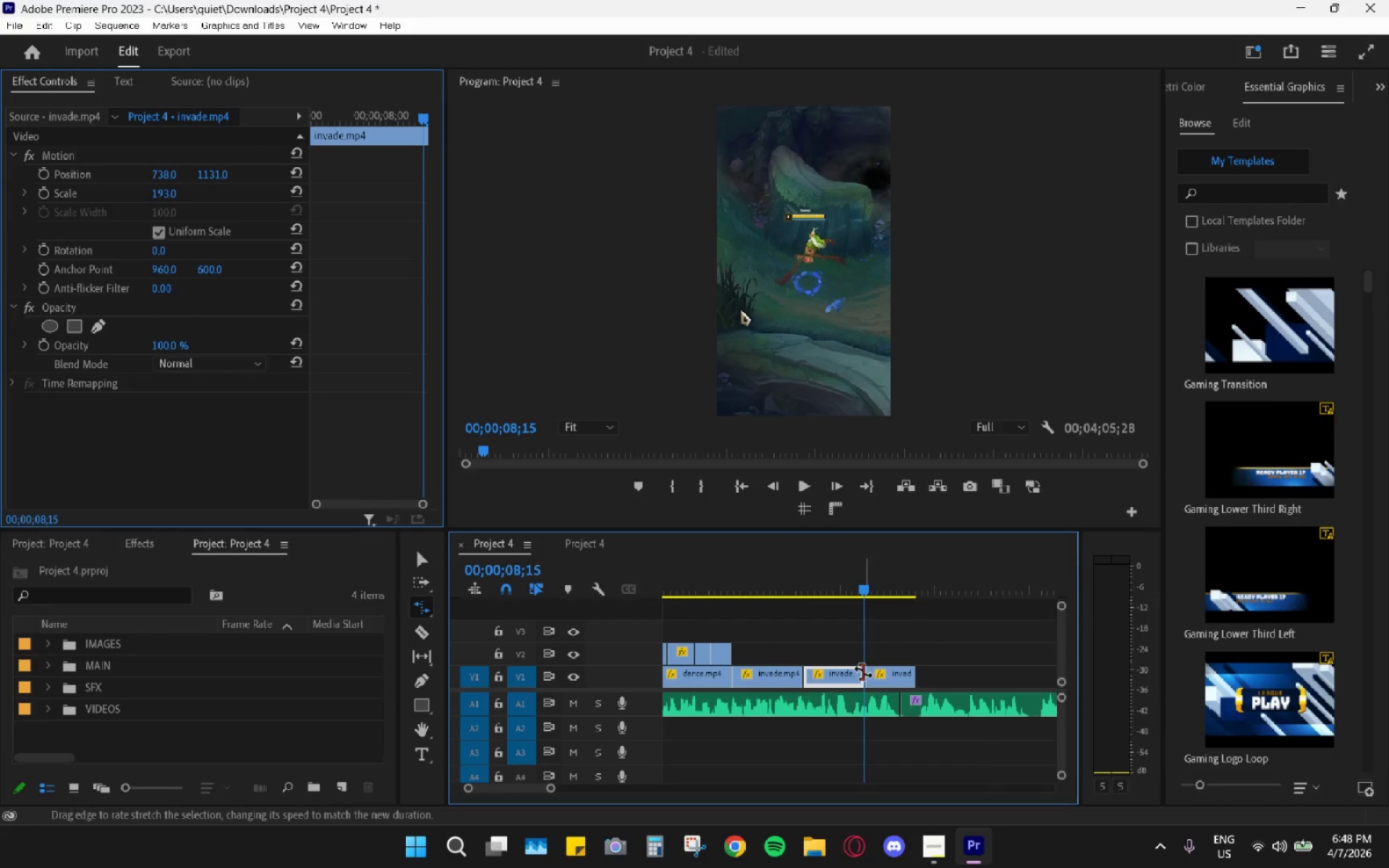 
left_click_drag(start_coordinate=[861, 671], to_coordinate=[846, 670])
 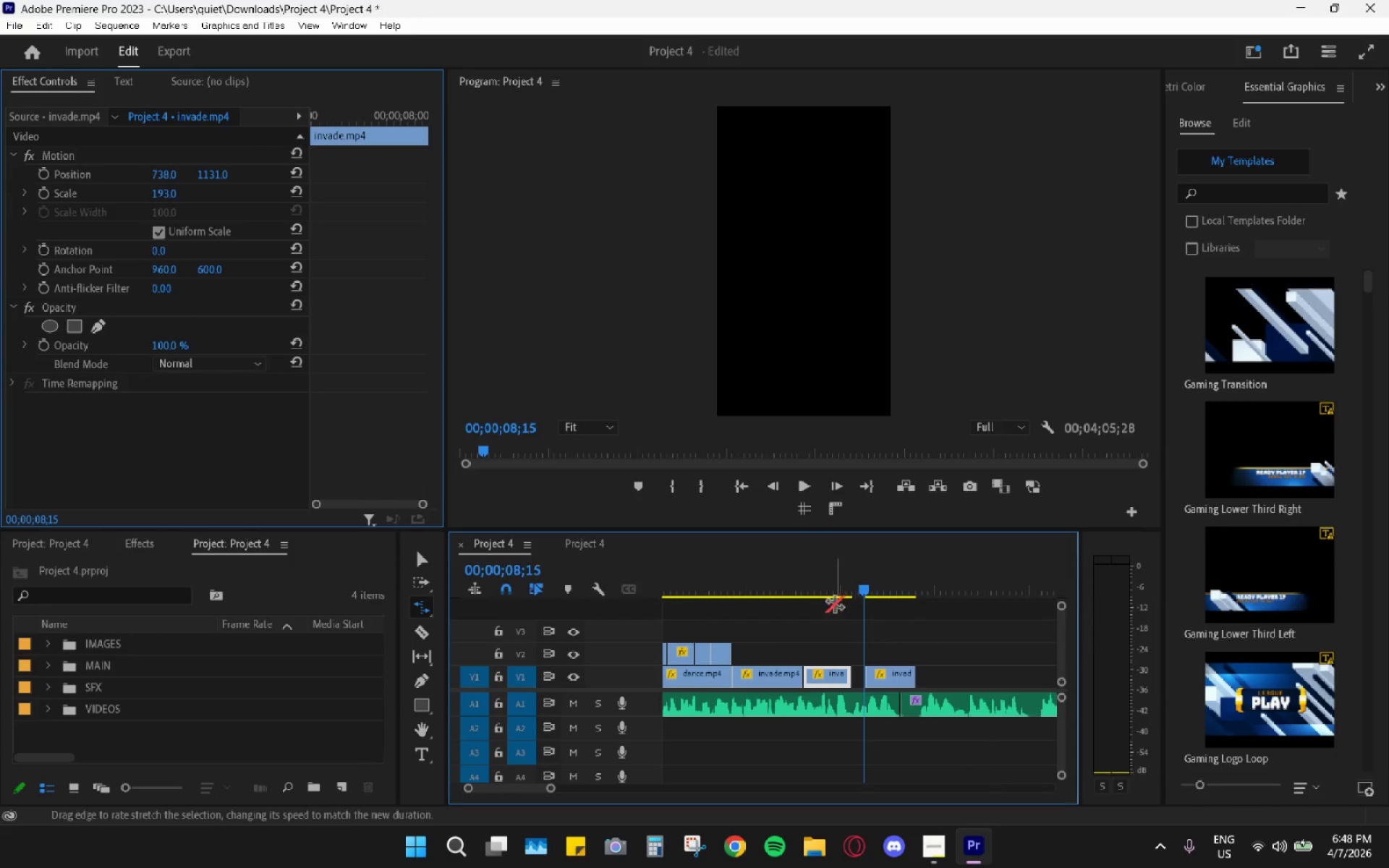 
left_click_drag(start_coordinate=[828, 584], to_coordinate=[824, 582])
 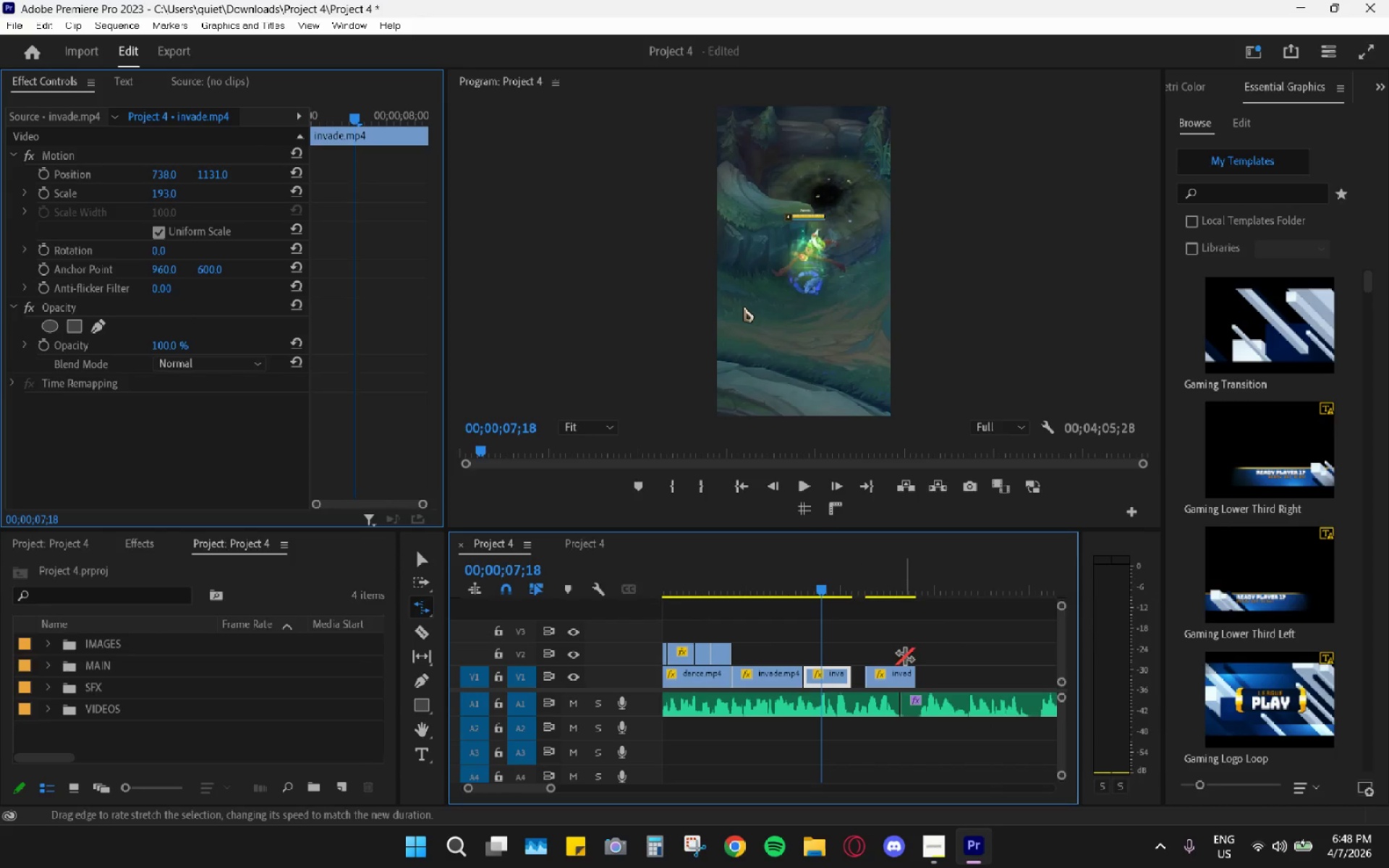 
key(V)
 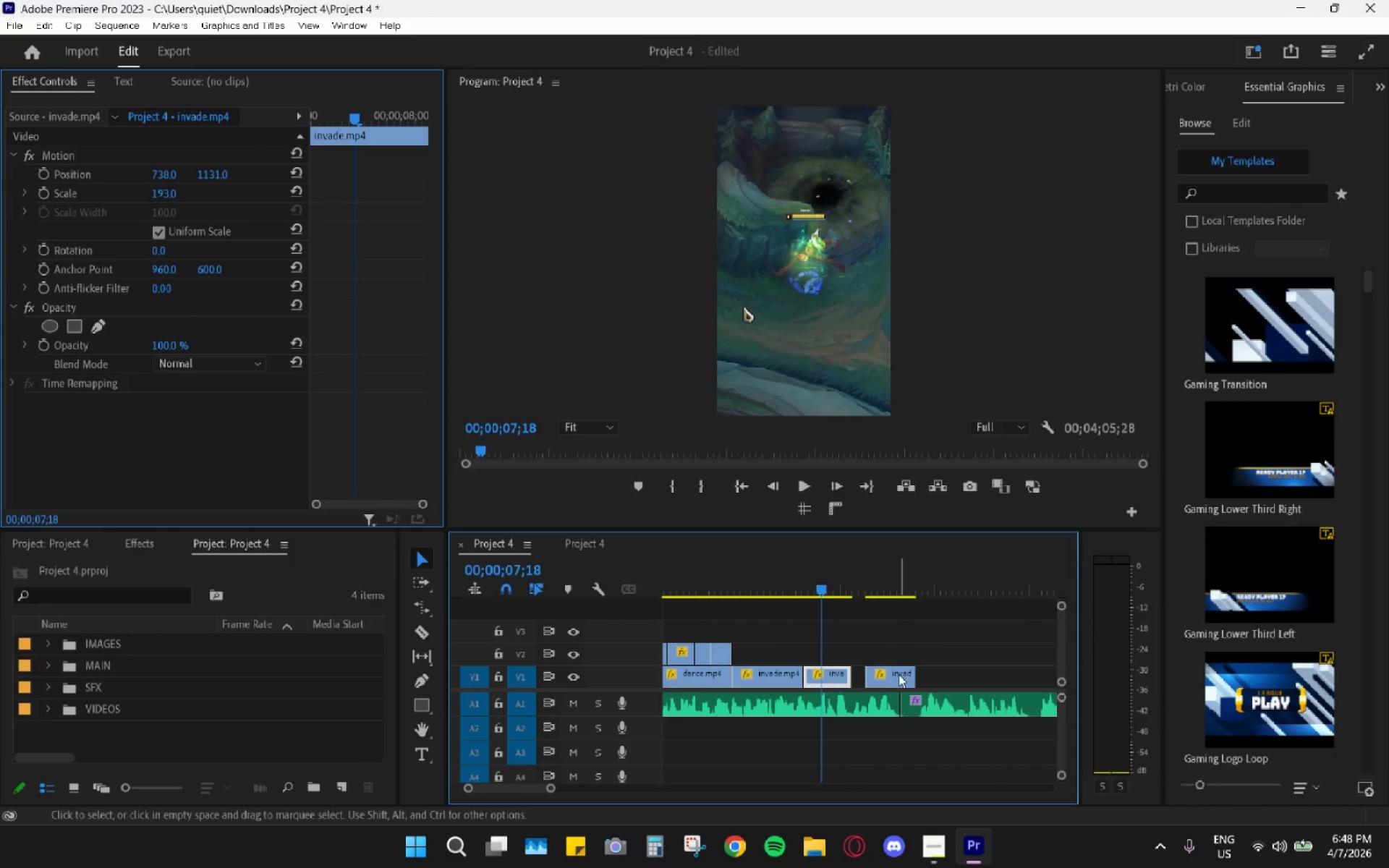 
left_click_drag(start_coordinate=[897, 675], to_coordinate=[883, 676])
 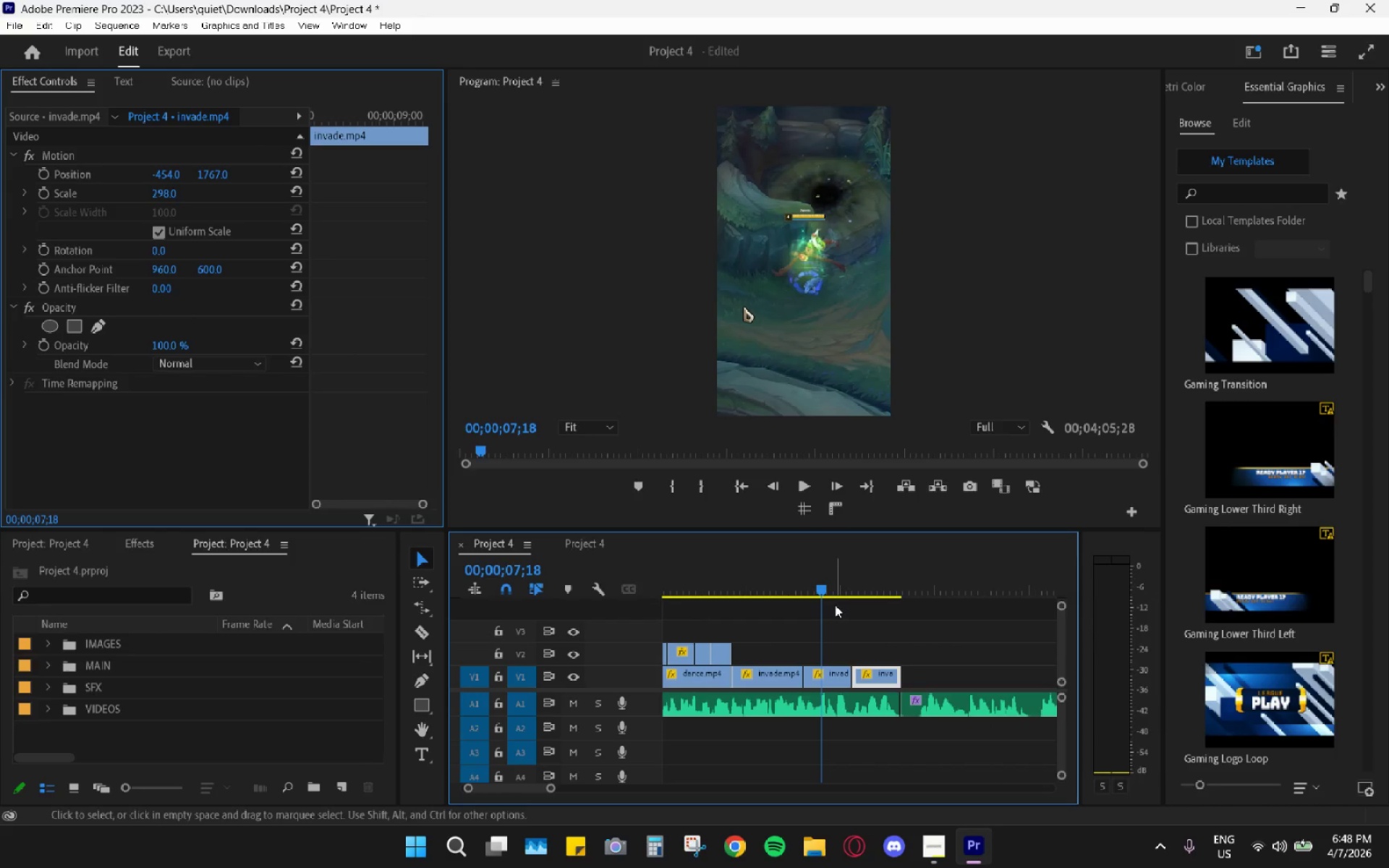 
left_click_drag(start_coordinate=[828, 596], to_coordinate=[817, 592])
 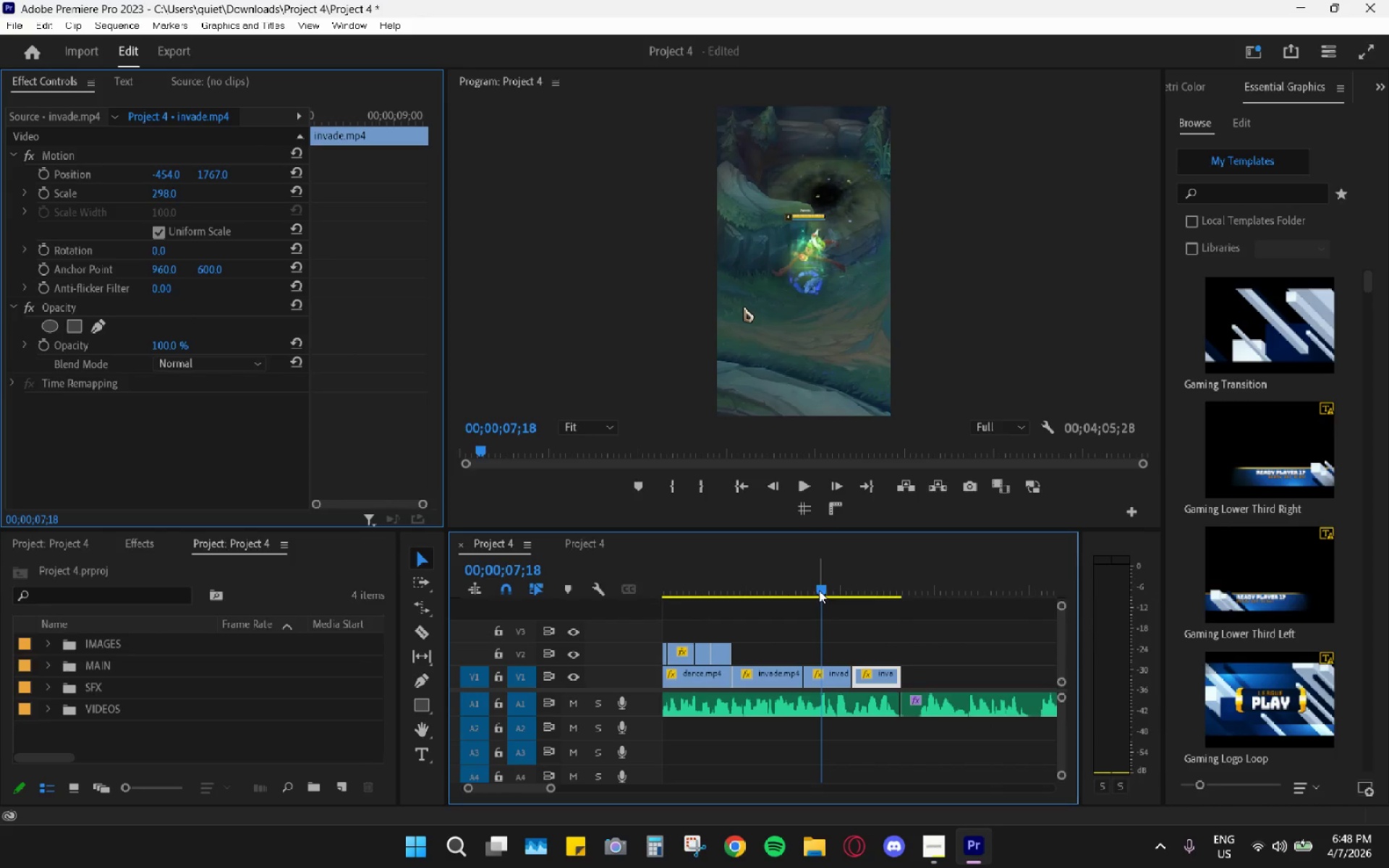 
left_click([814, 578])
 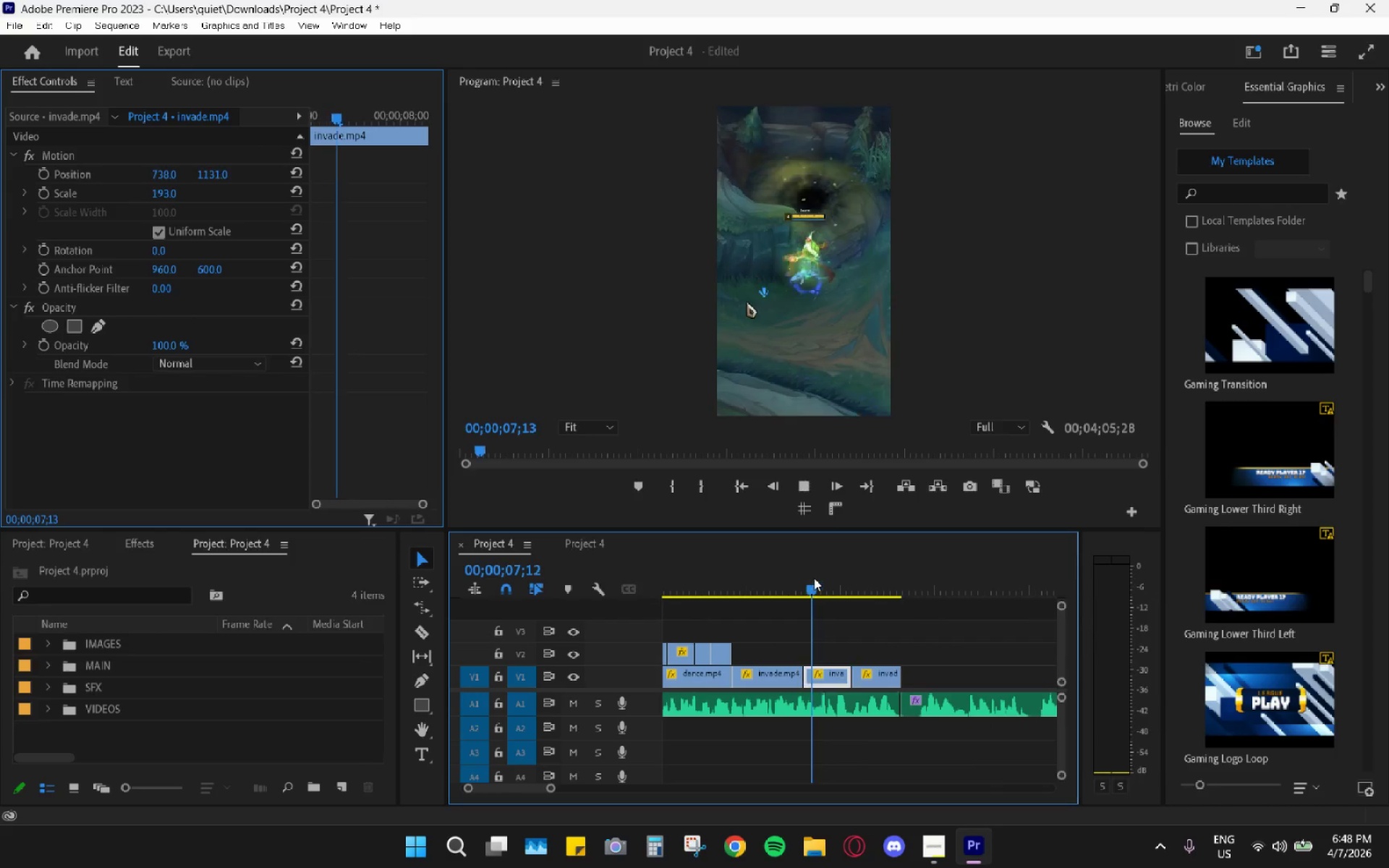 
key(Space)
 